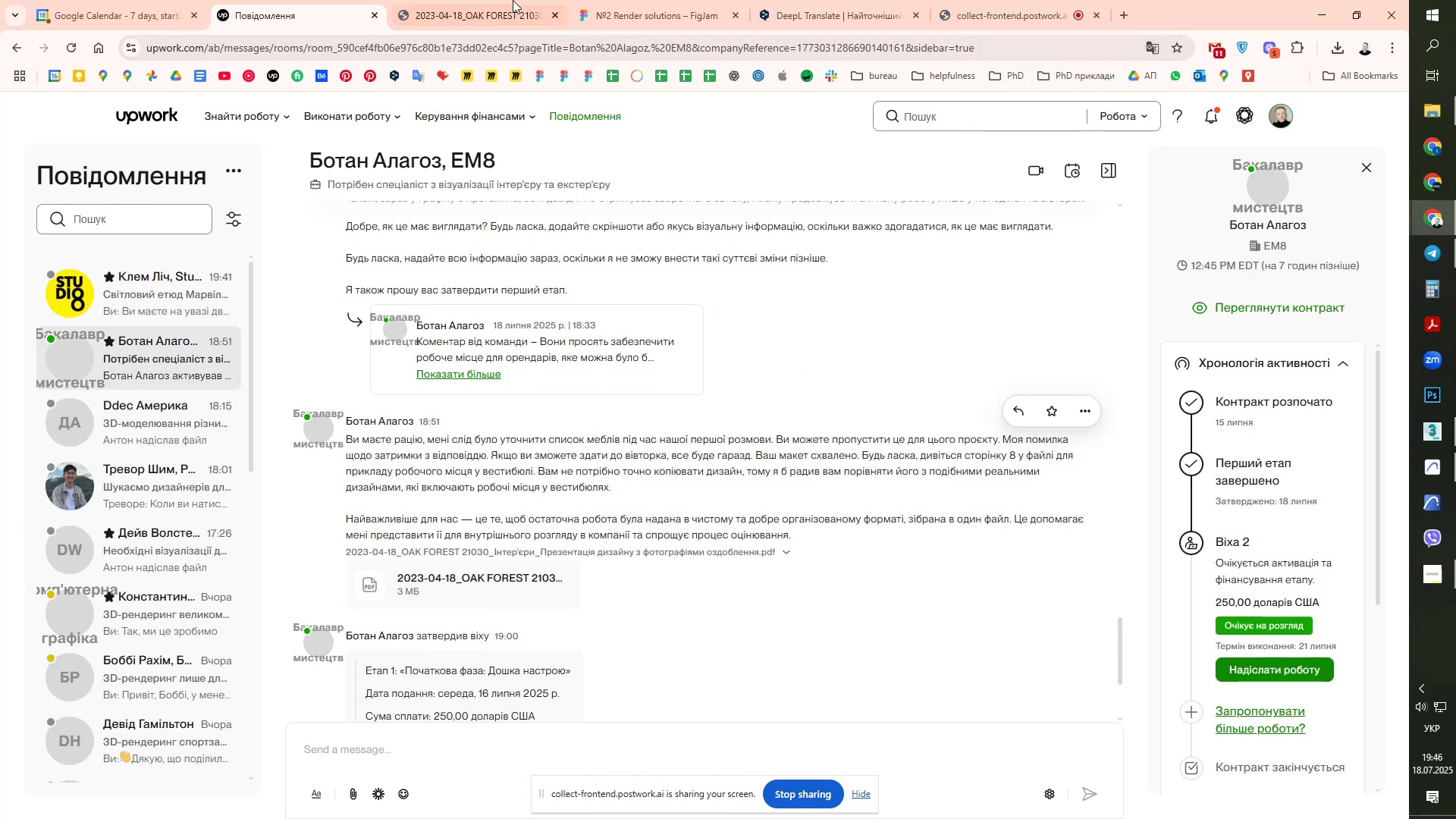 
left_click([513, 0])
 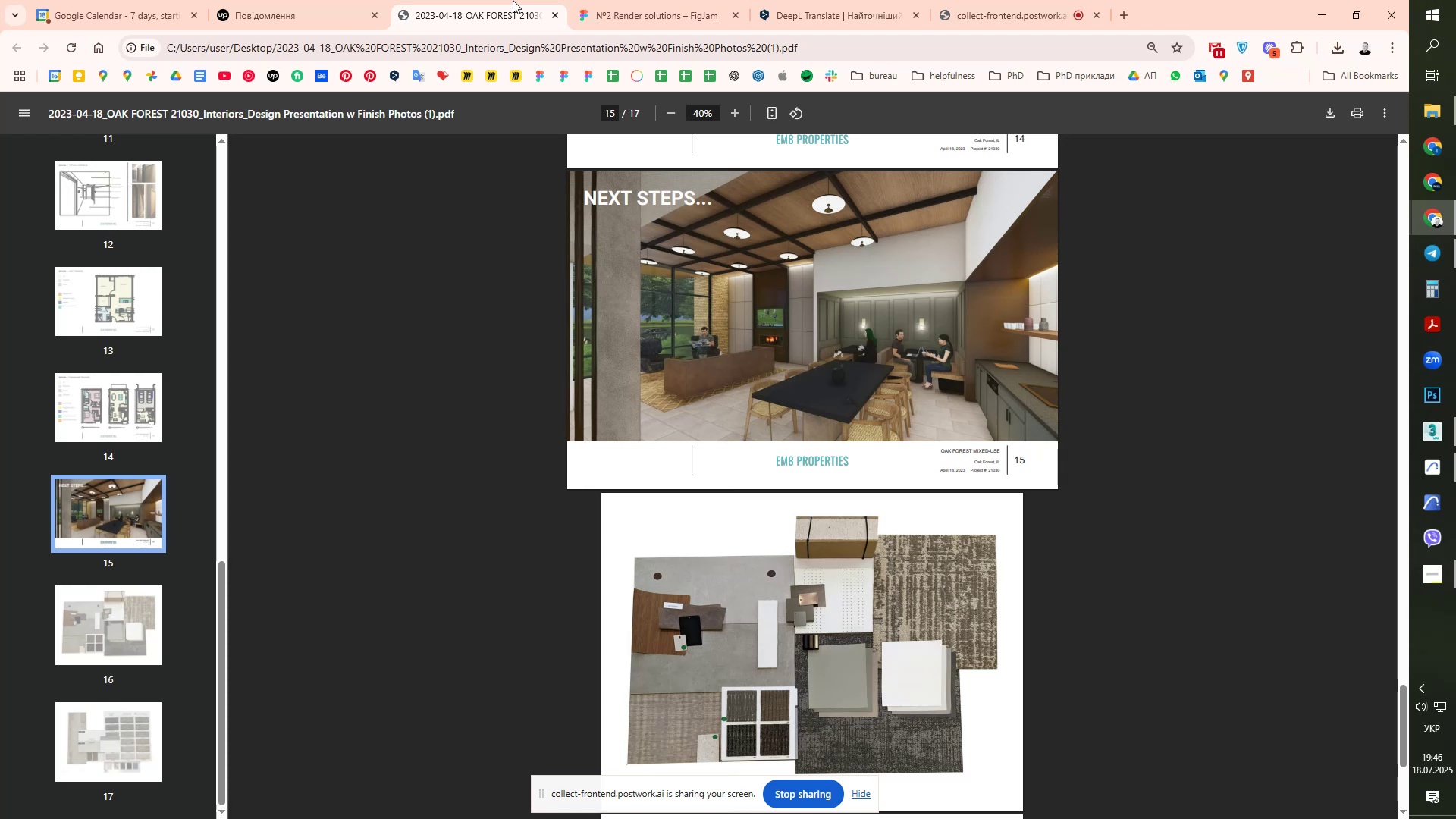 
left_click([673, 0])
 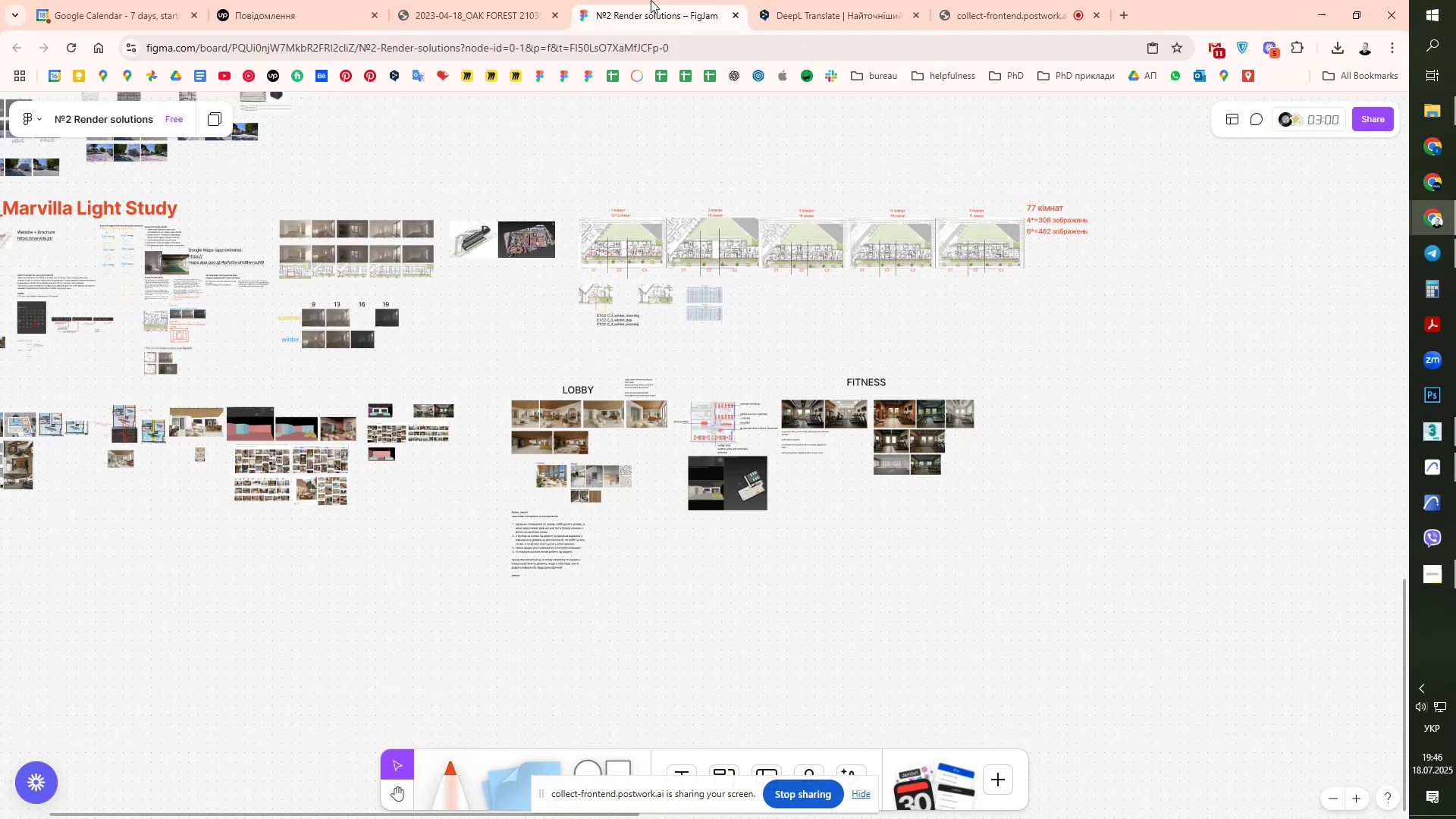 
left_click([520, 0])
 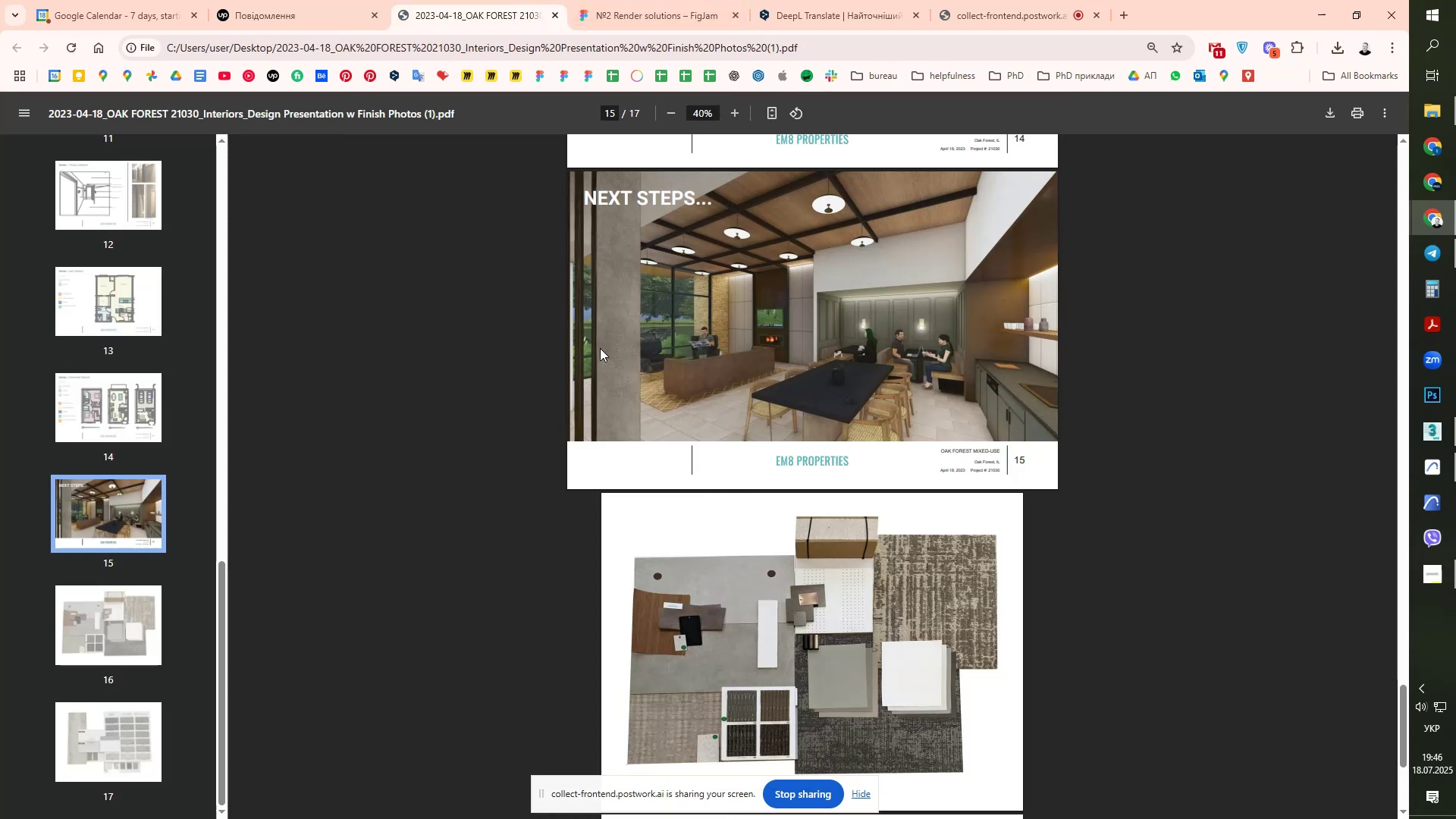 
scroll: coordinate [600, 347], scroll_direction: up, amount: 33.0
 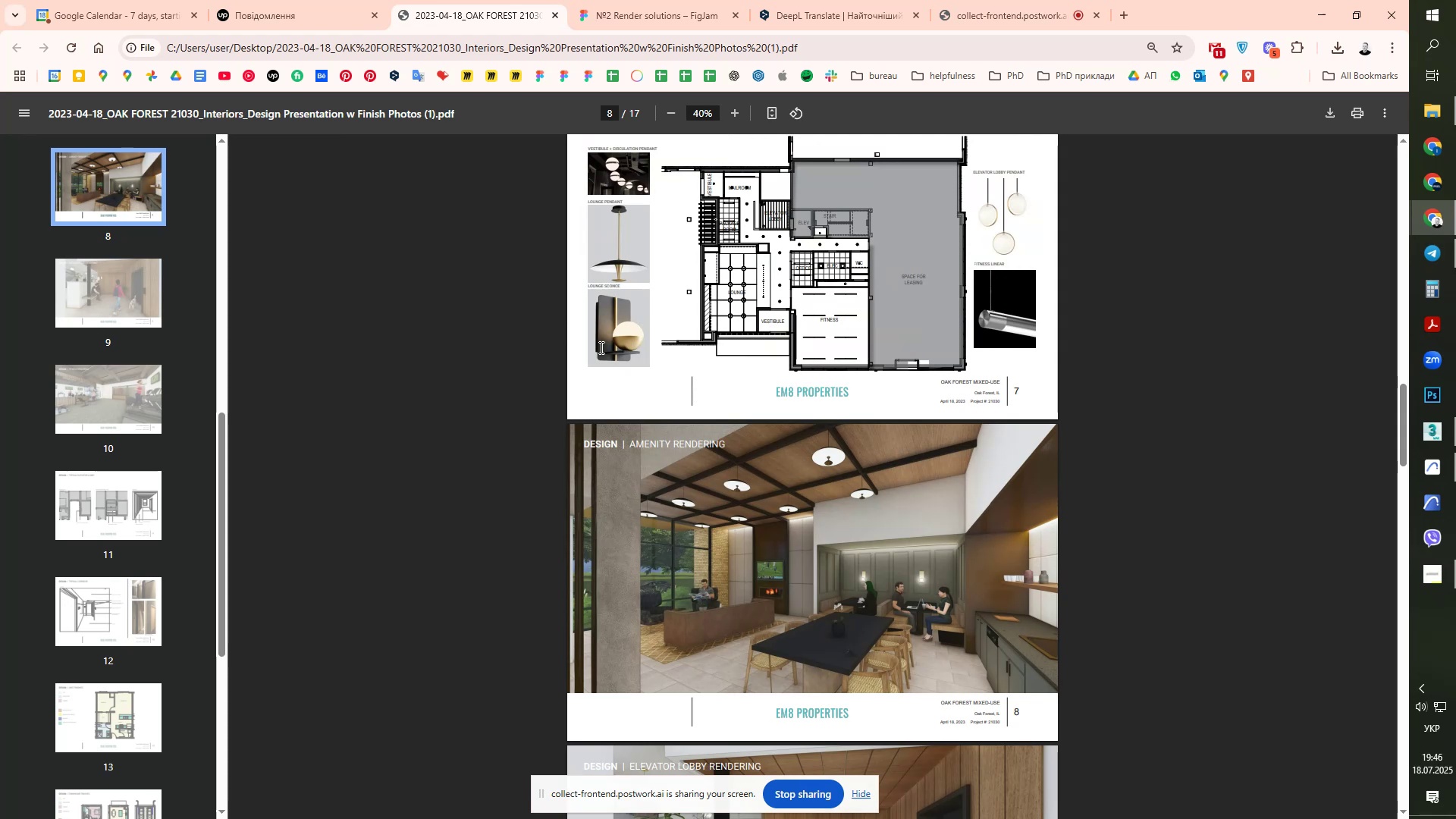 
scroll: coordinate [600, 347], scroll_direction: down, amount: 7.0
 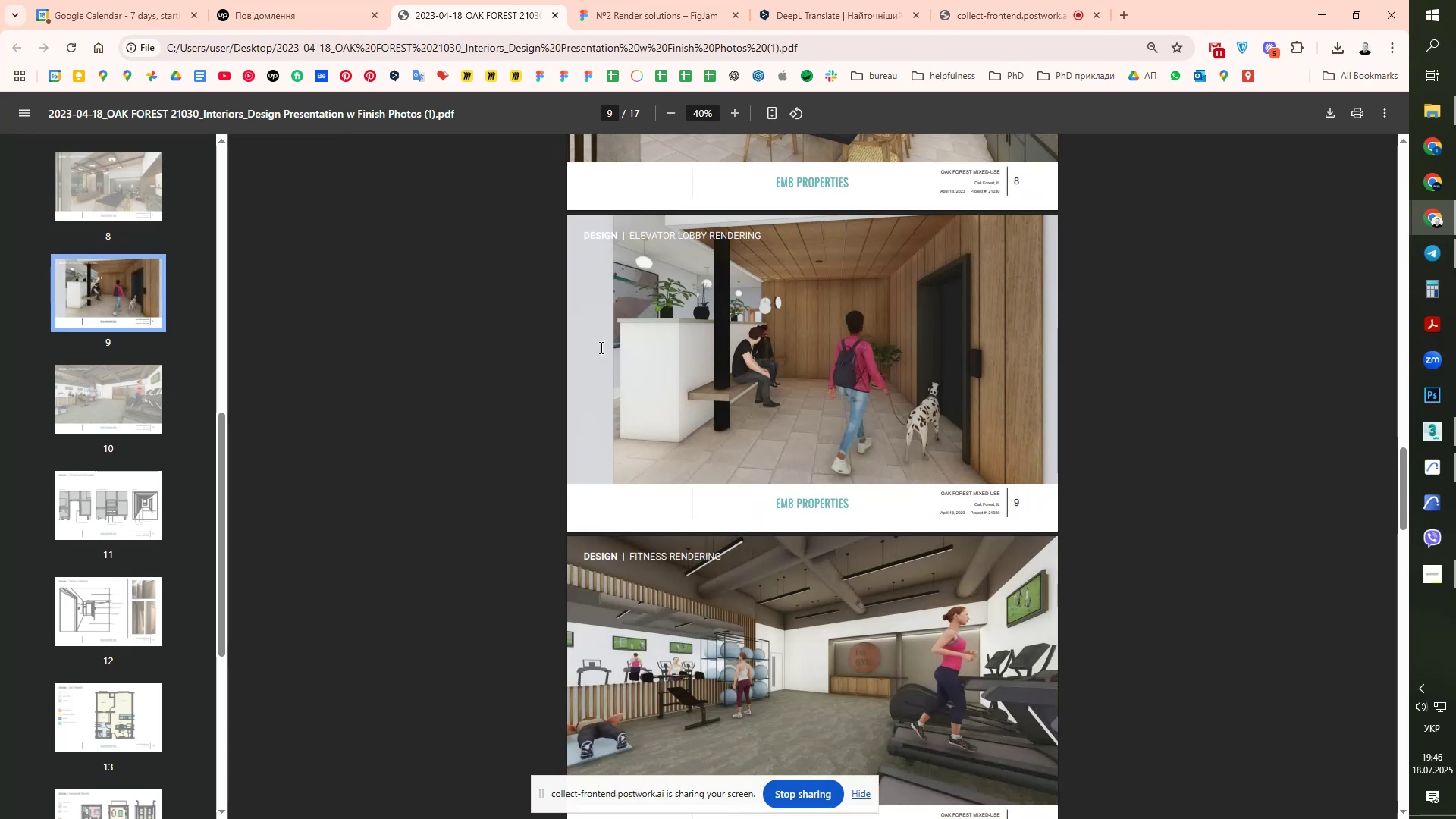 
scroll: coordinate [600, 347], scroll_direction: up, amount: 45.0
 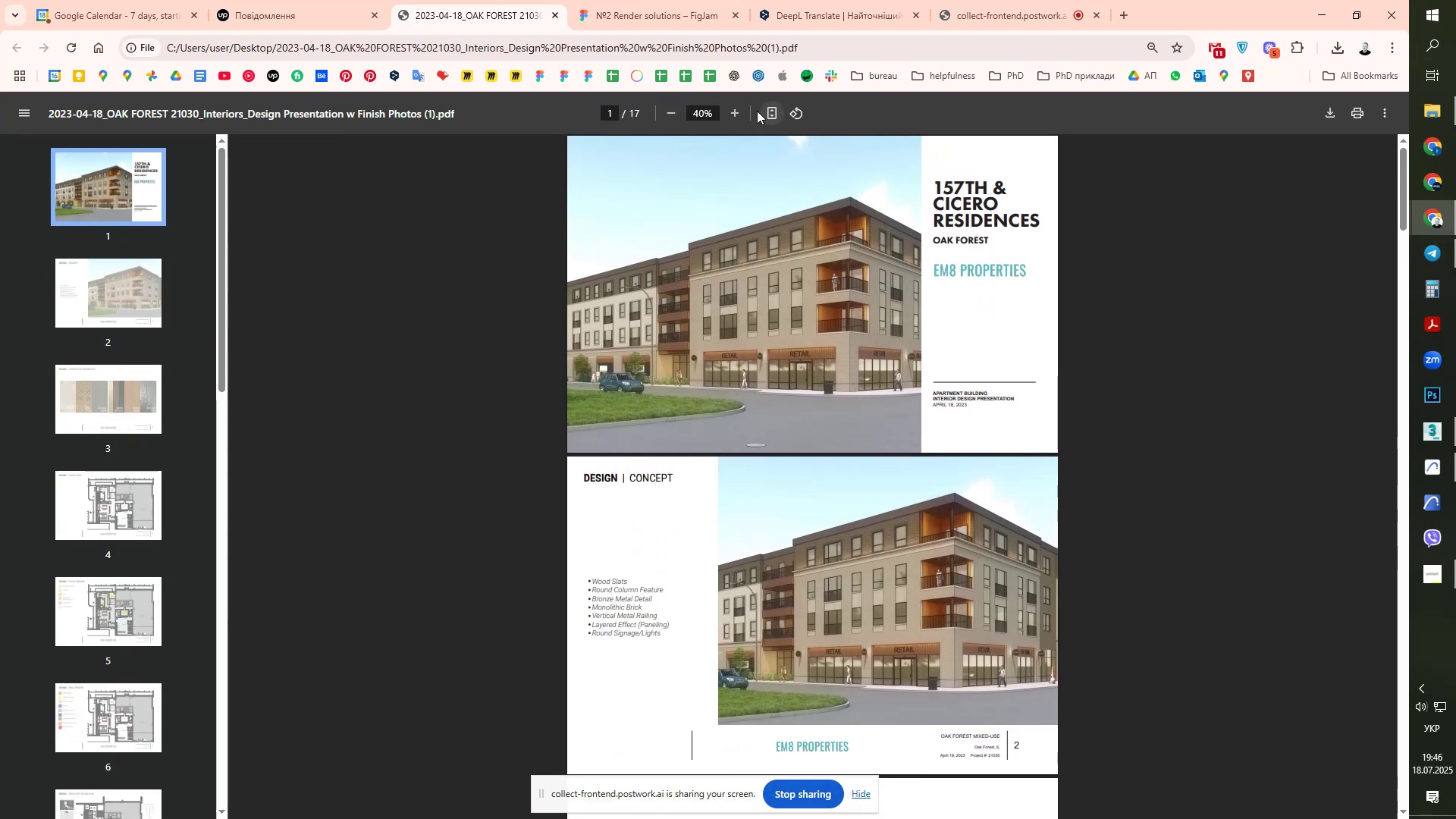 
double_click([736, 111])
 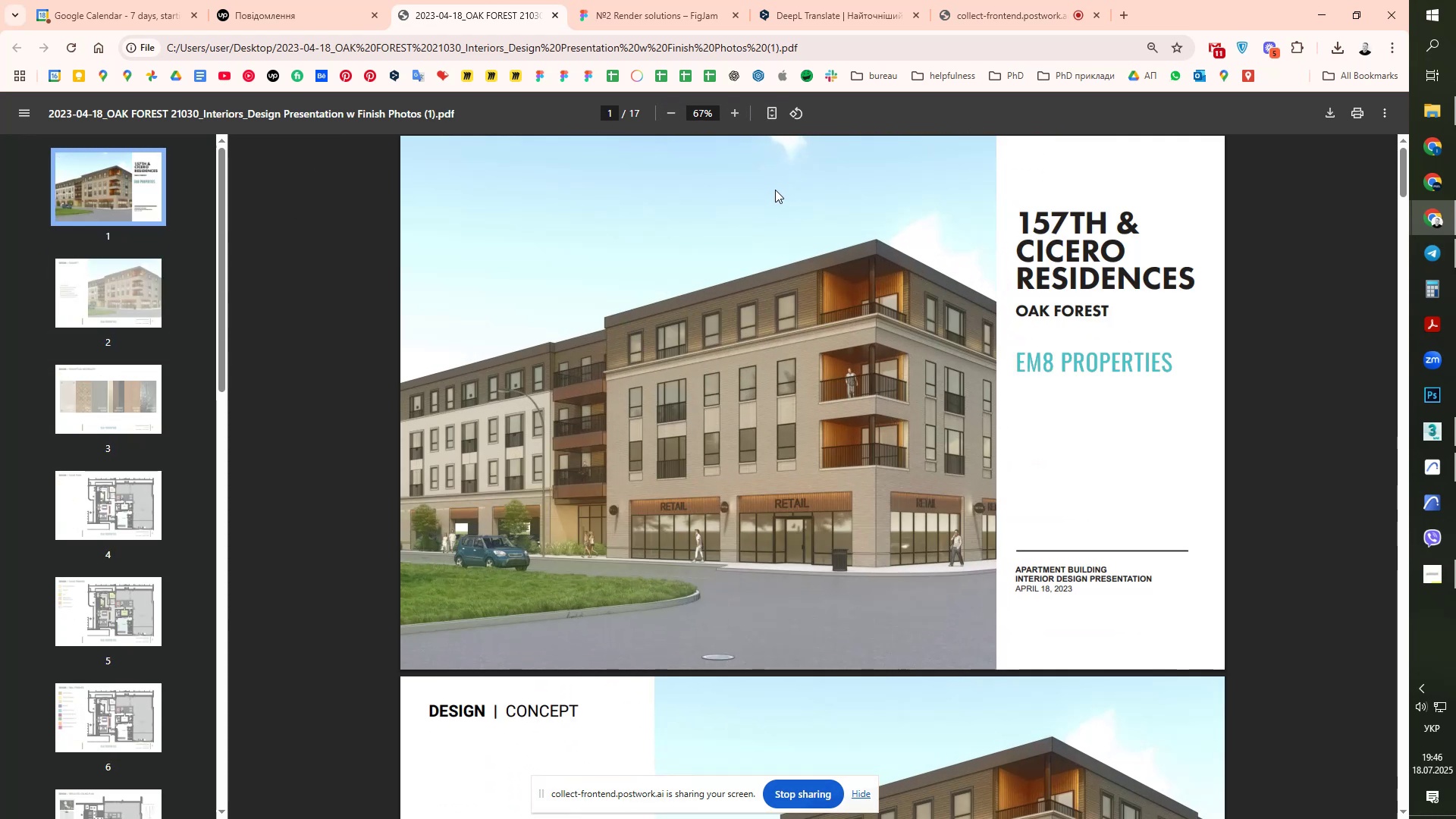 
scroll: coordinate [761, 235], scroll_direction: down, amount: 12.0
 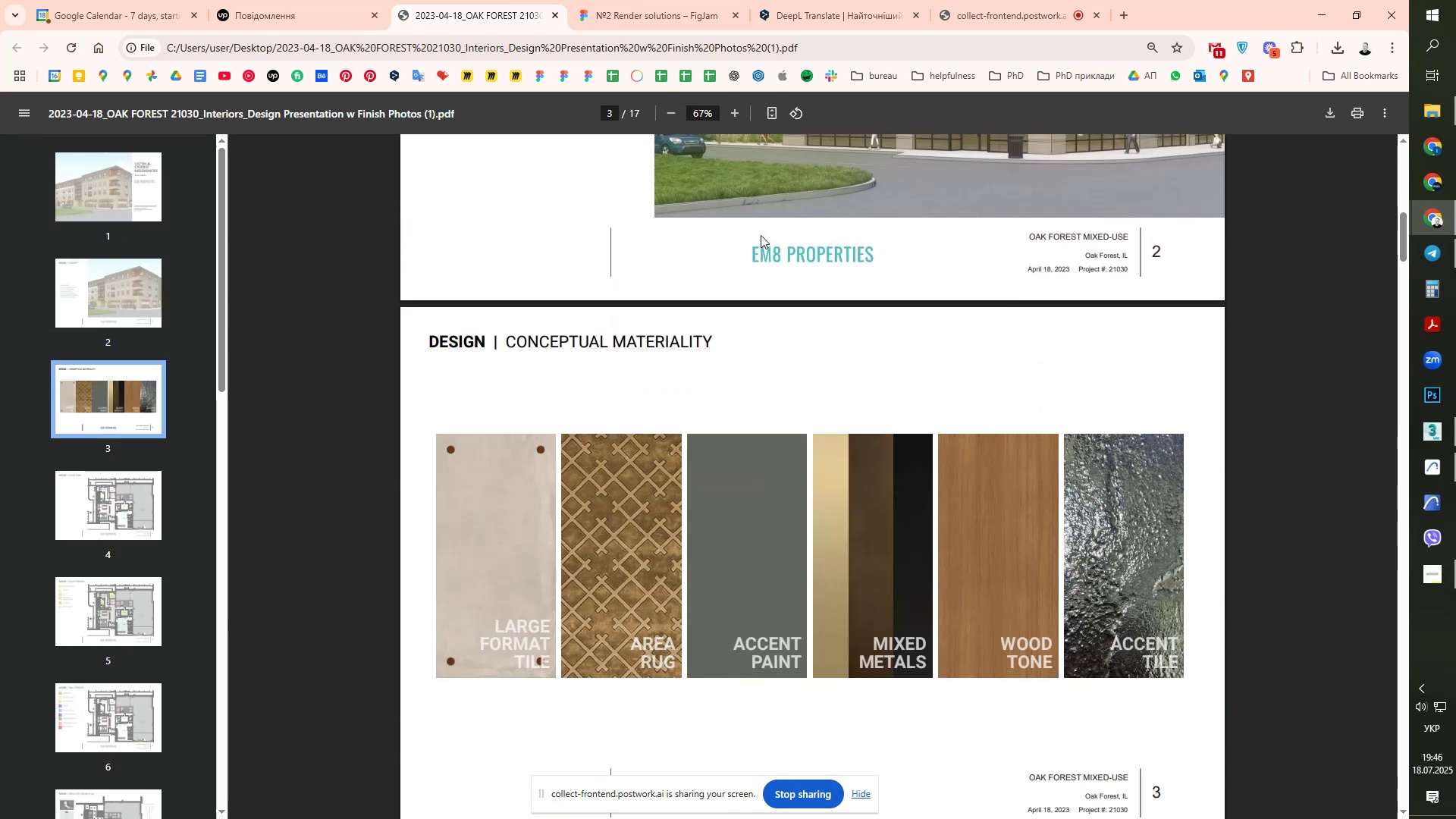 
scroll: coordinate [761, 235], scroll_direction: up, amount: 6.0
 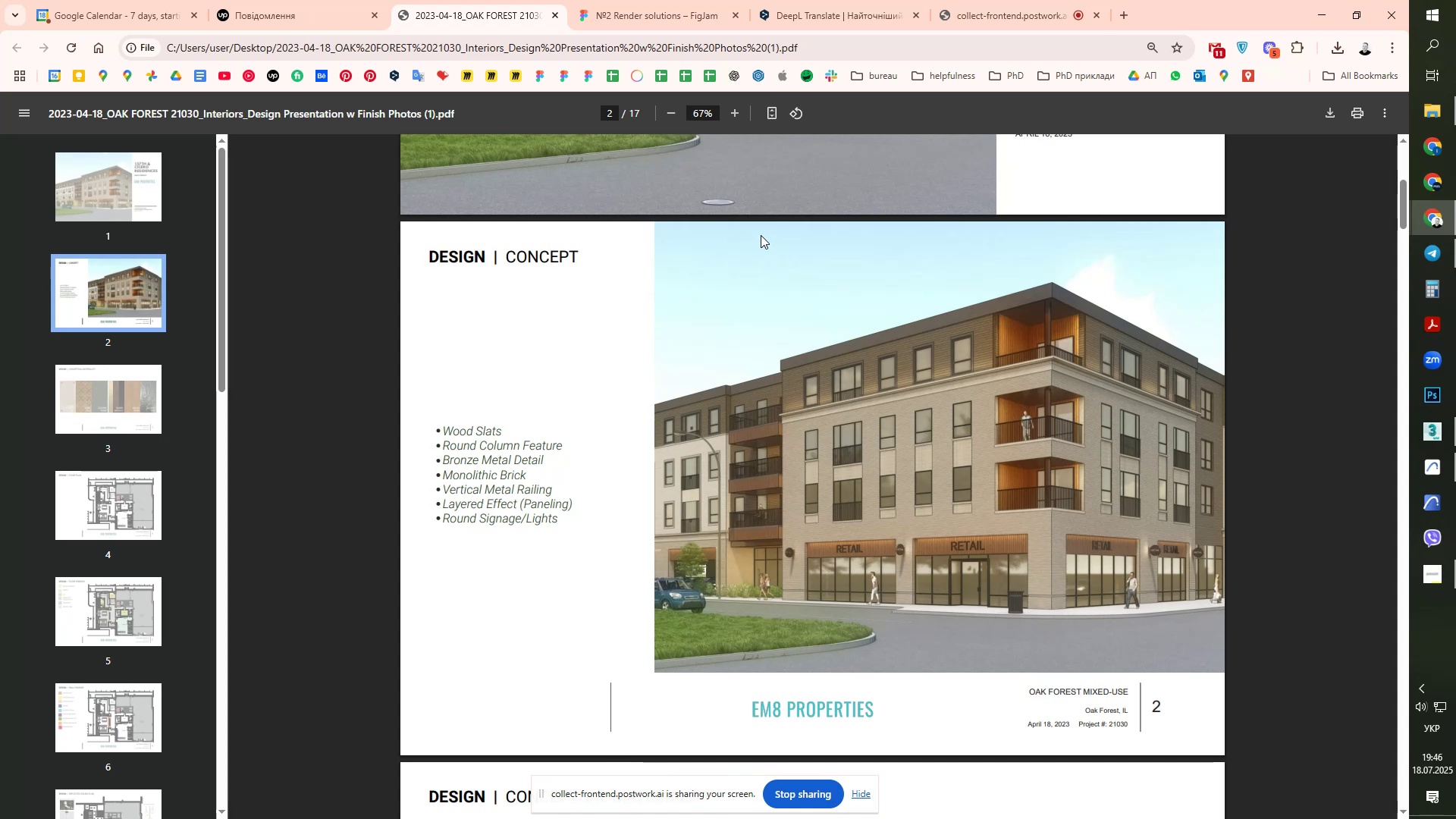 
scroll: coordinate [761, 235], scroll_direction: down, amount: 6.0
 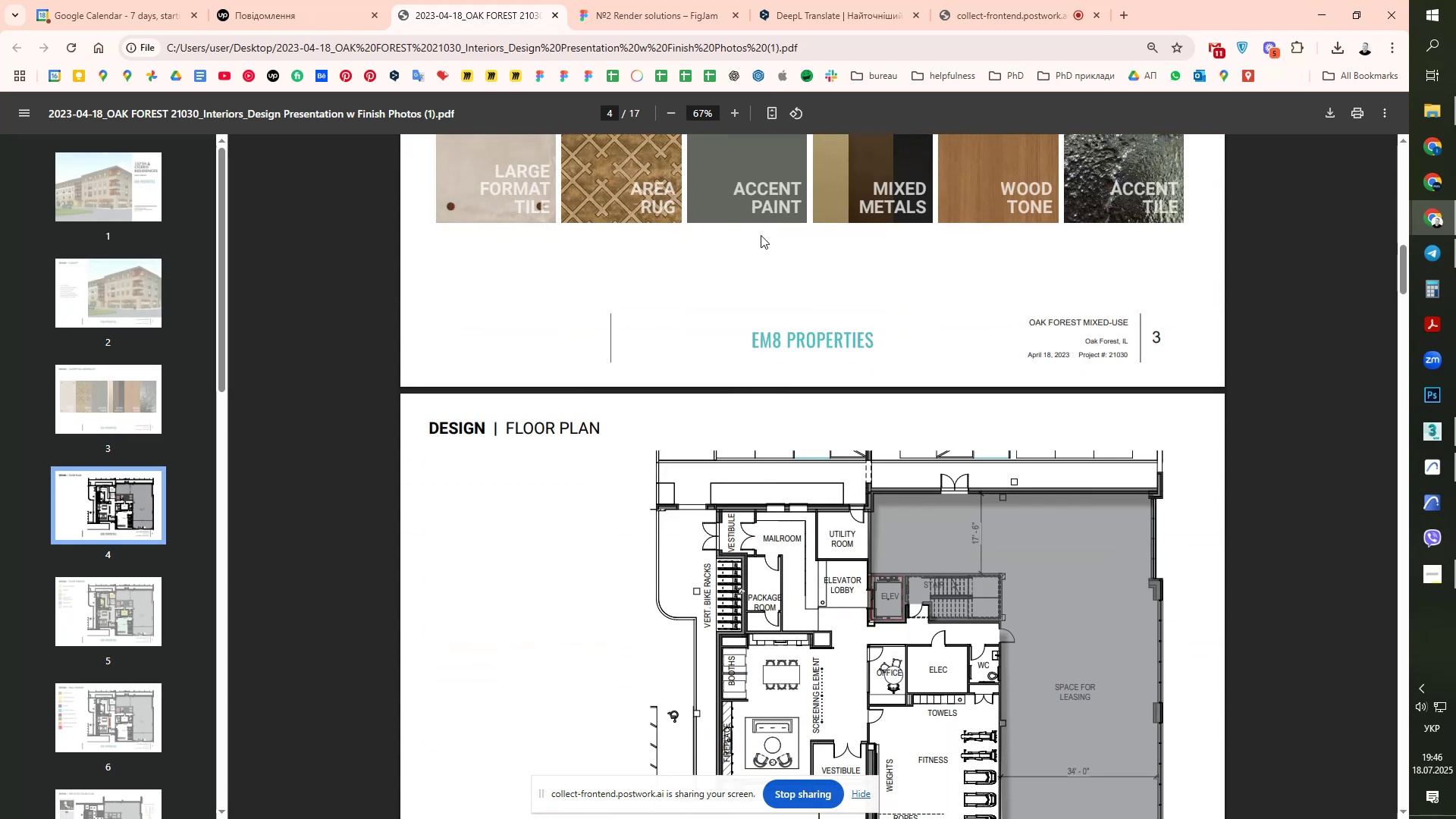 
scroll: coordinate [761, 235], scroll_direction: up, amount: 4.0
 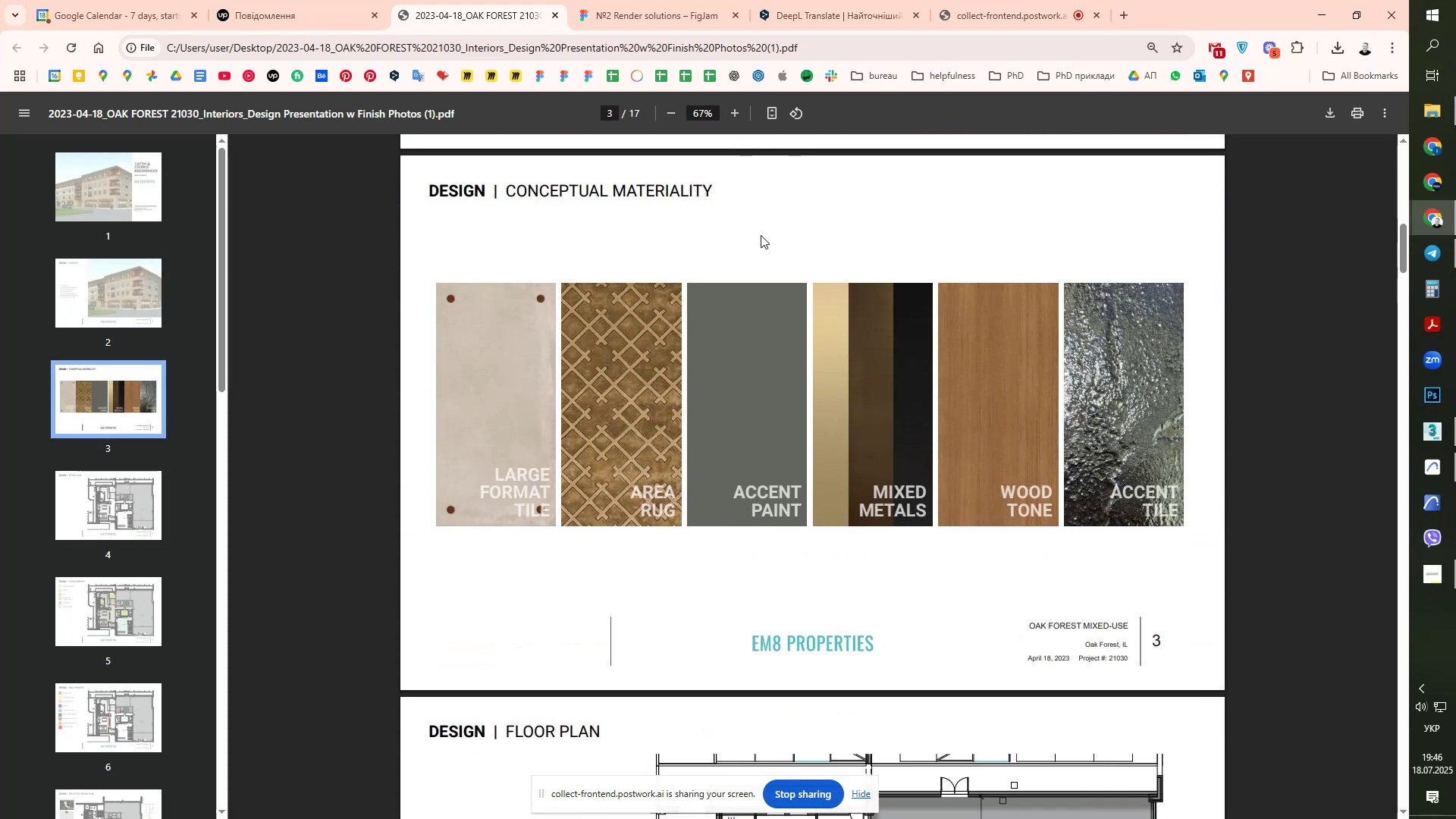 
scroll: coordinate [761, 235], scroll_direction: down, amount: 28.0
 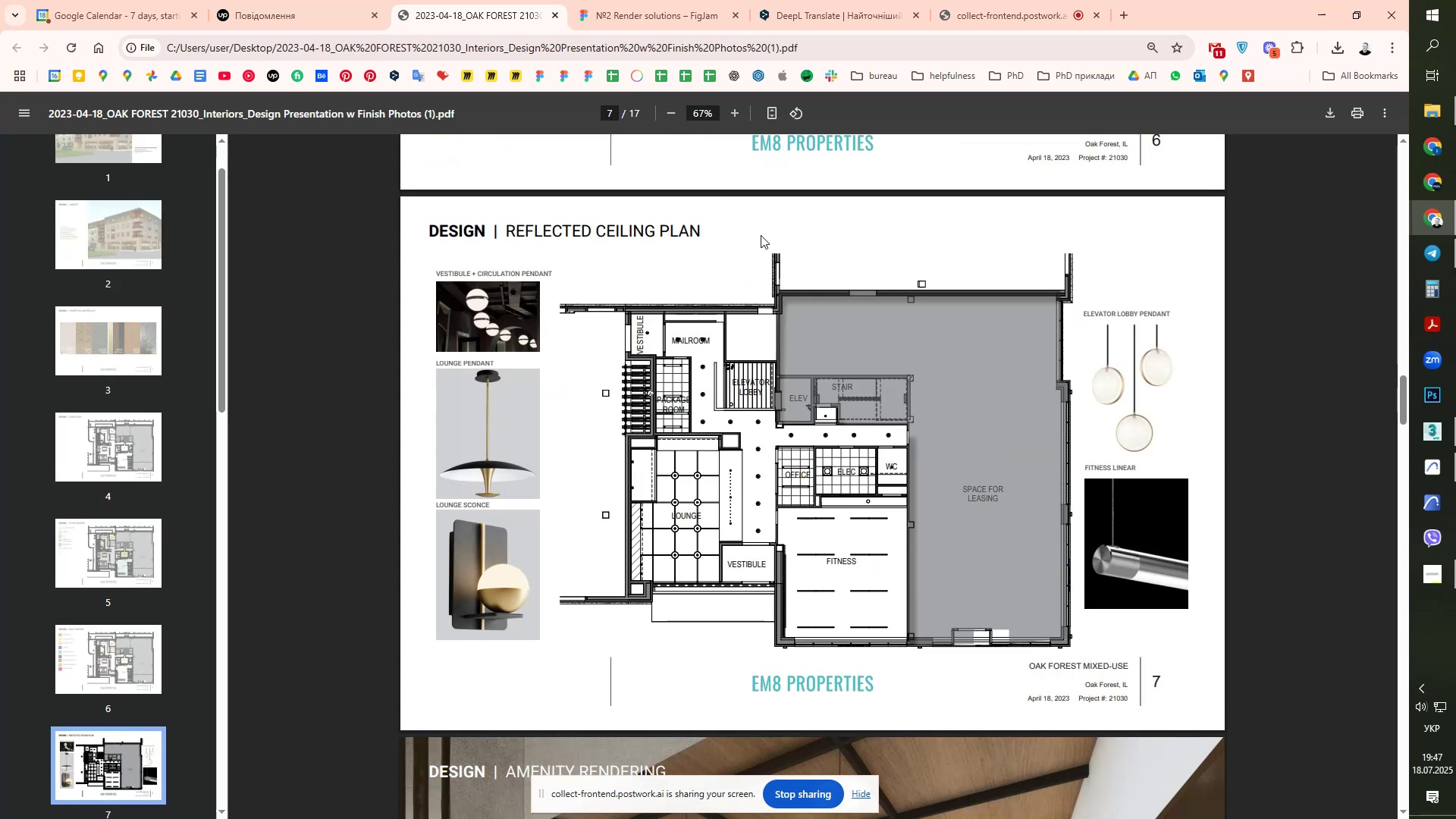 
scroll: coordinate [761, 235], scroll_direction: up, amount: 7.0
 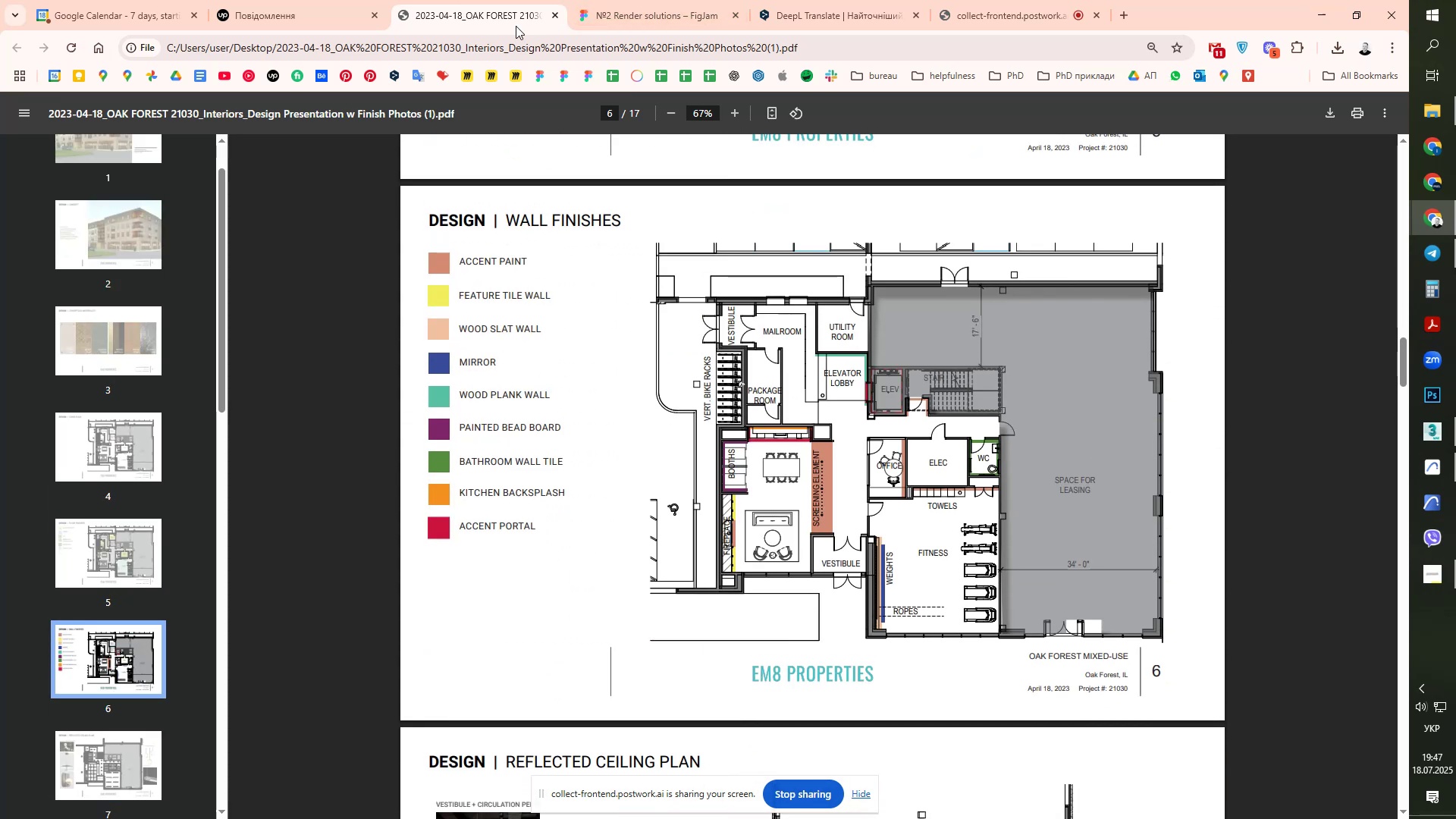 
double_click([664, 0])
 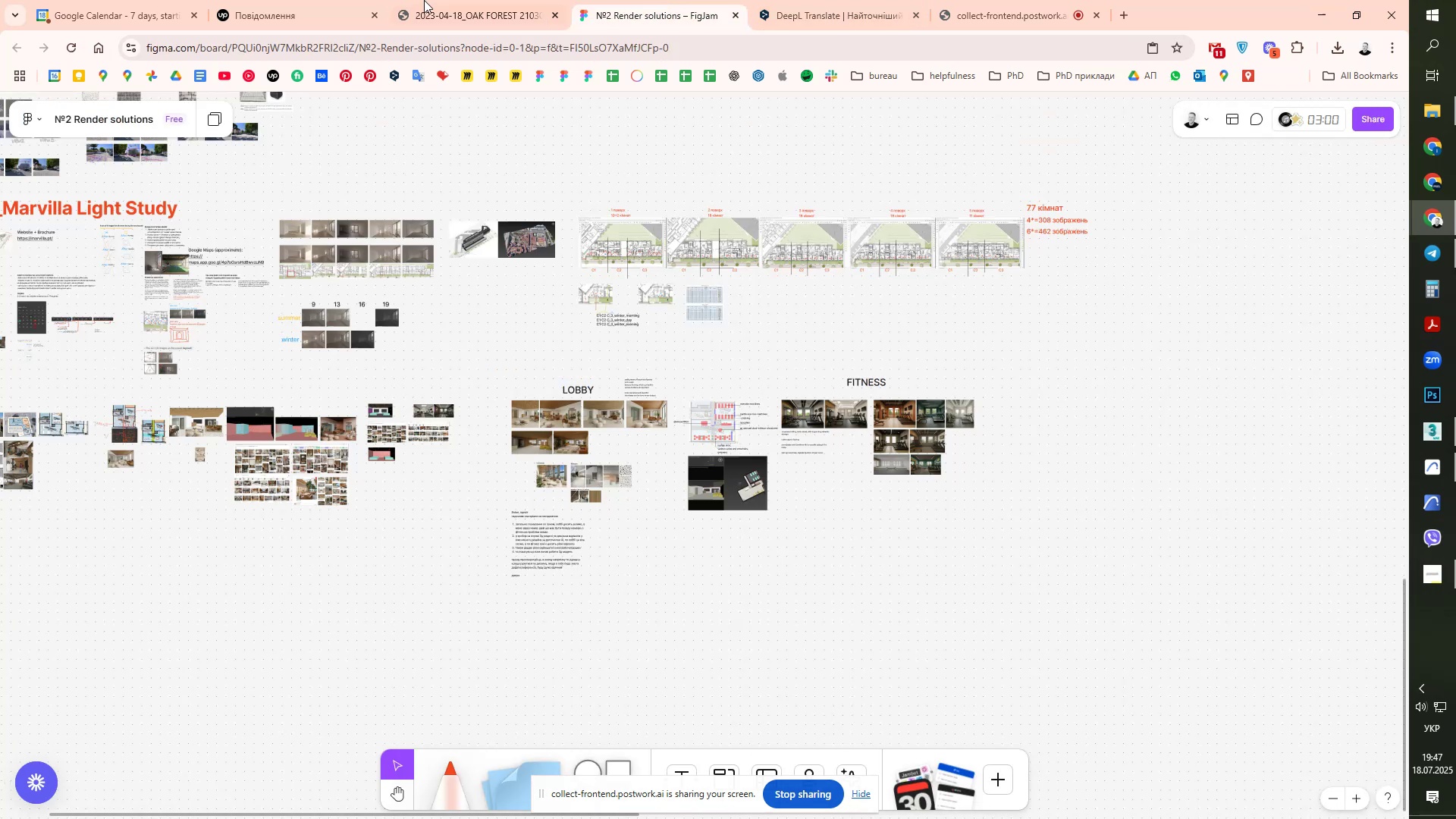 
triple_click([419, 0])
 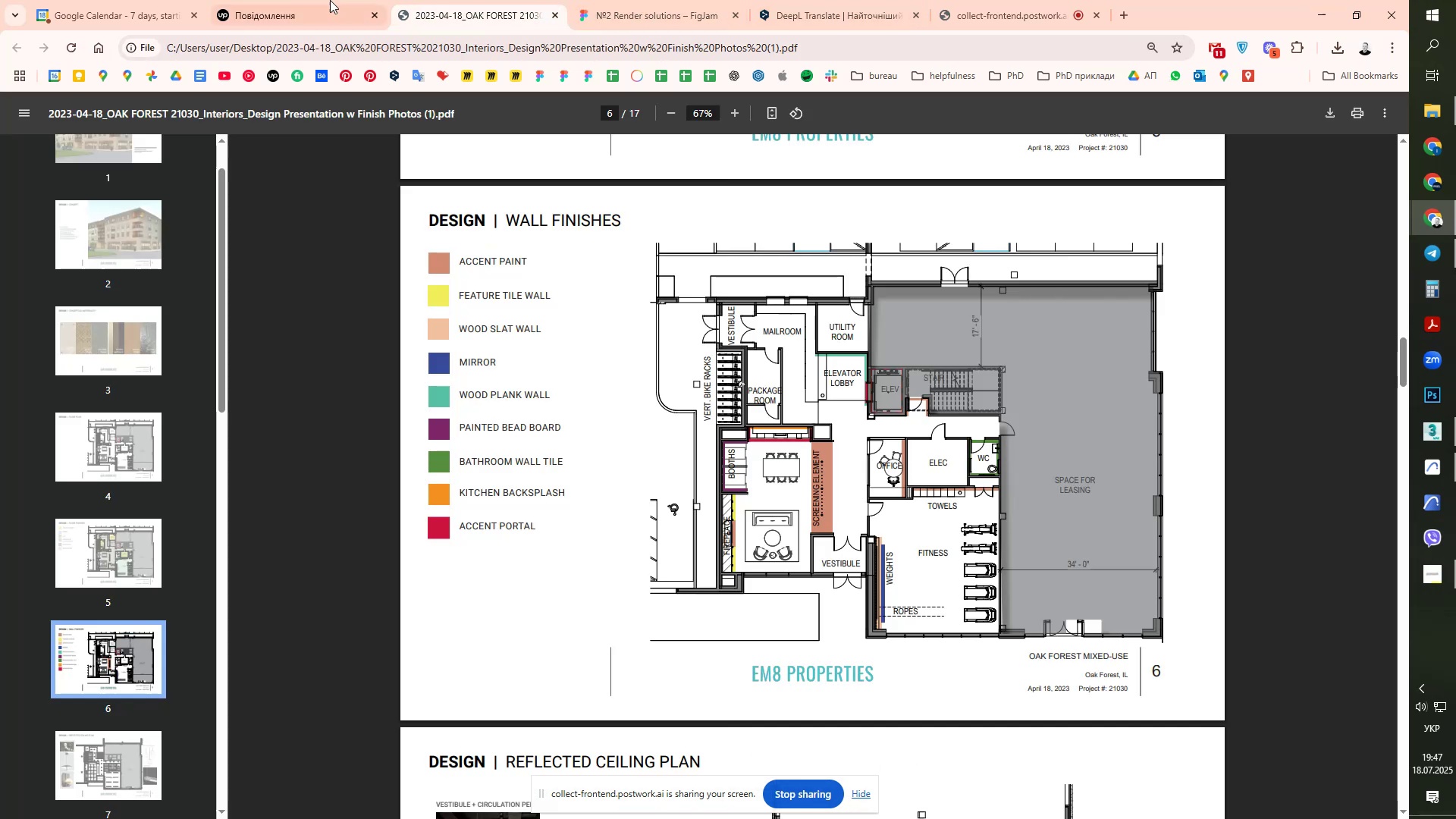 
triple_click([330, 0])
 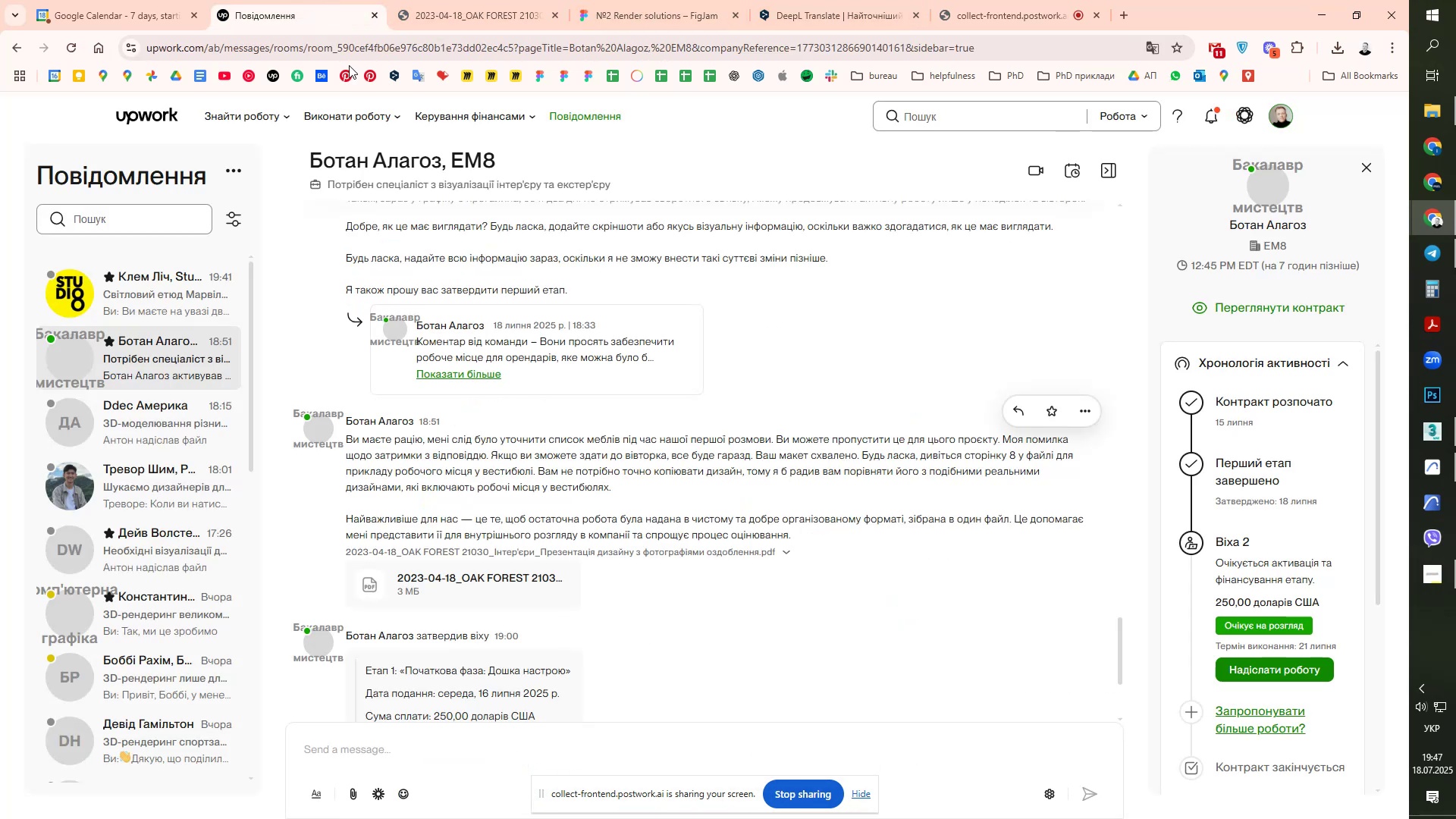 
scroll: coordinate [592, 485], scroll_direction: down, amount: 1.0
 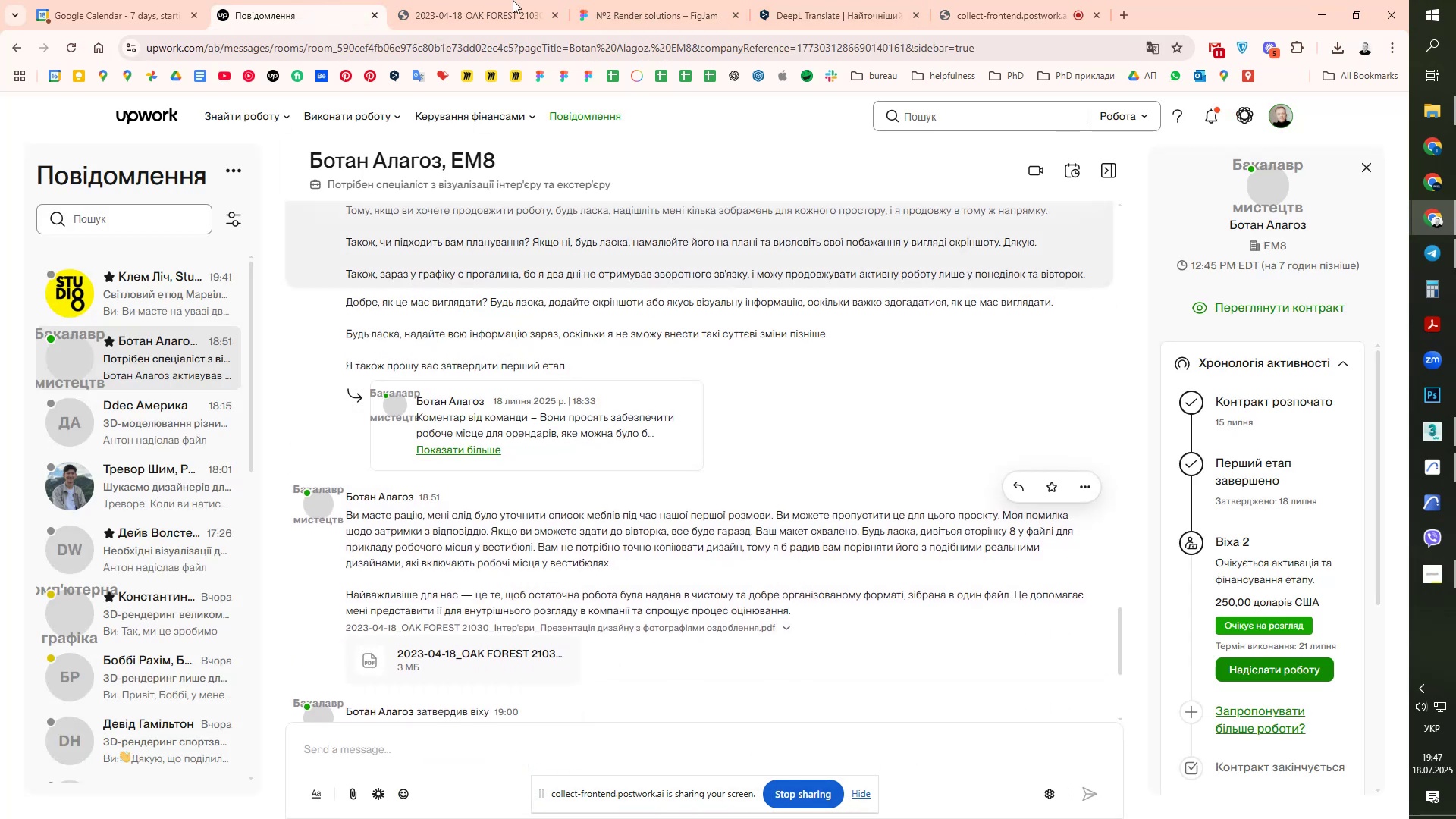 
left_click([510, 0])
 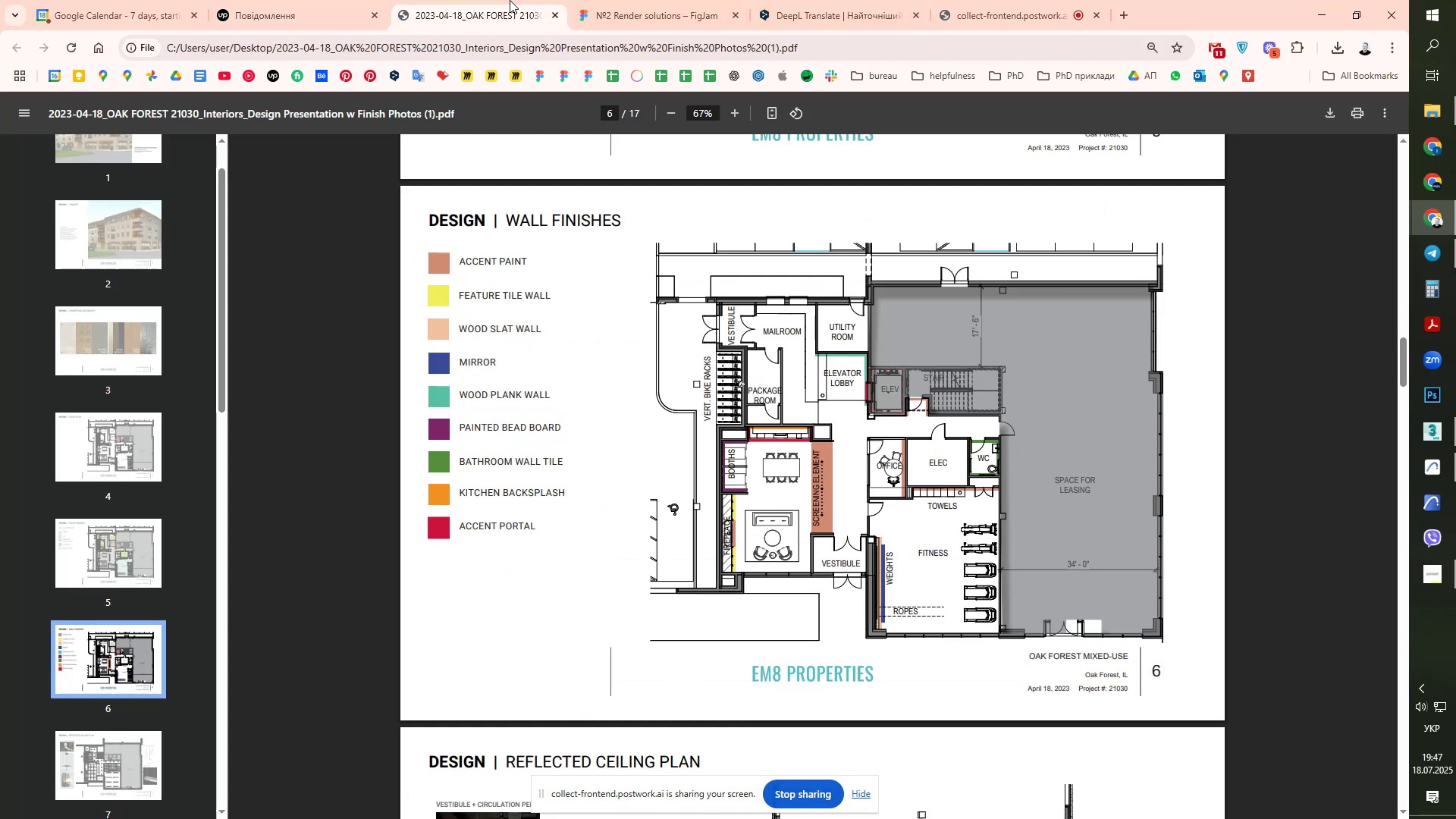 
left_click([645, 0])
 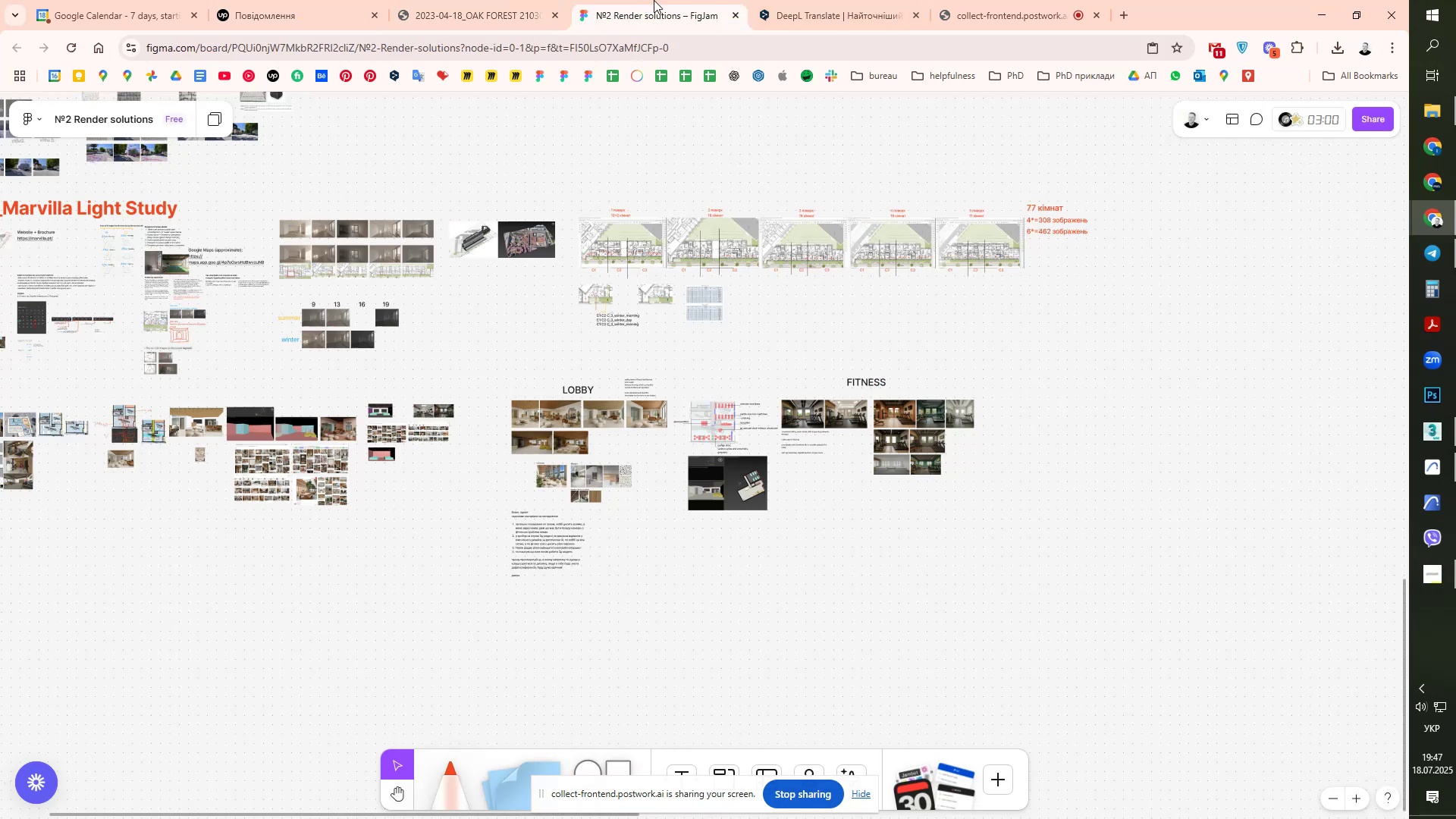 
left_click([782, 0])
 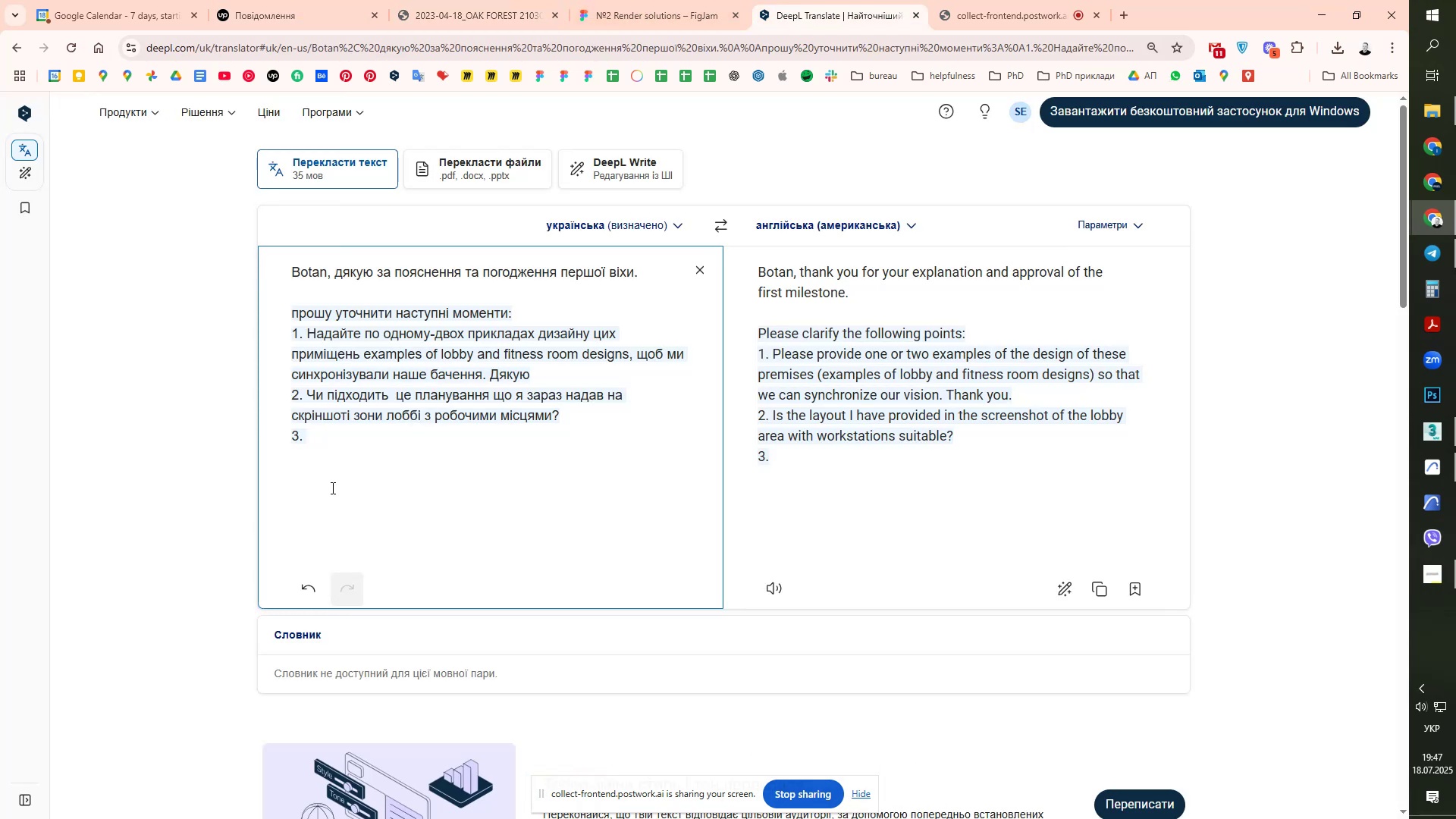 
left_click([347, 441])
 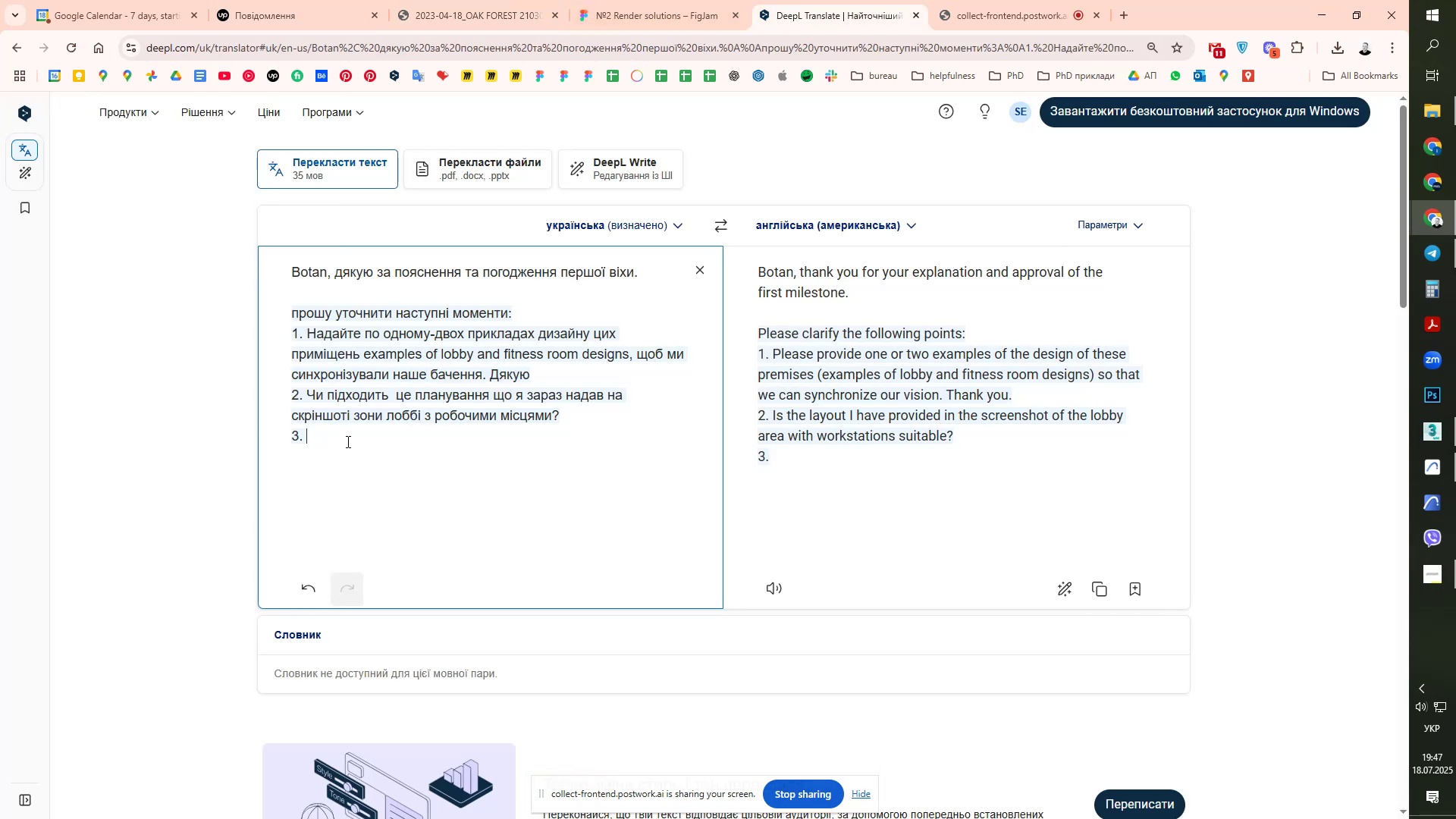 
type(Nfjr;)
key(Backspace)
key(Backspace)
type(rj)
key(Backspace)
key(Backspace)
key(Backspace)
type(rj; ghjrjvtyneqnt xb d)
key(Backspace)
key(Backspace)
key(Backspace)
key(Backspace)
type(,elm kfcrf asnytc rsvyfne)
 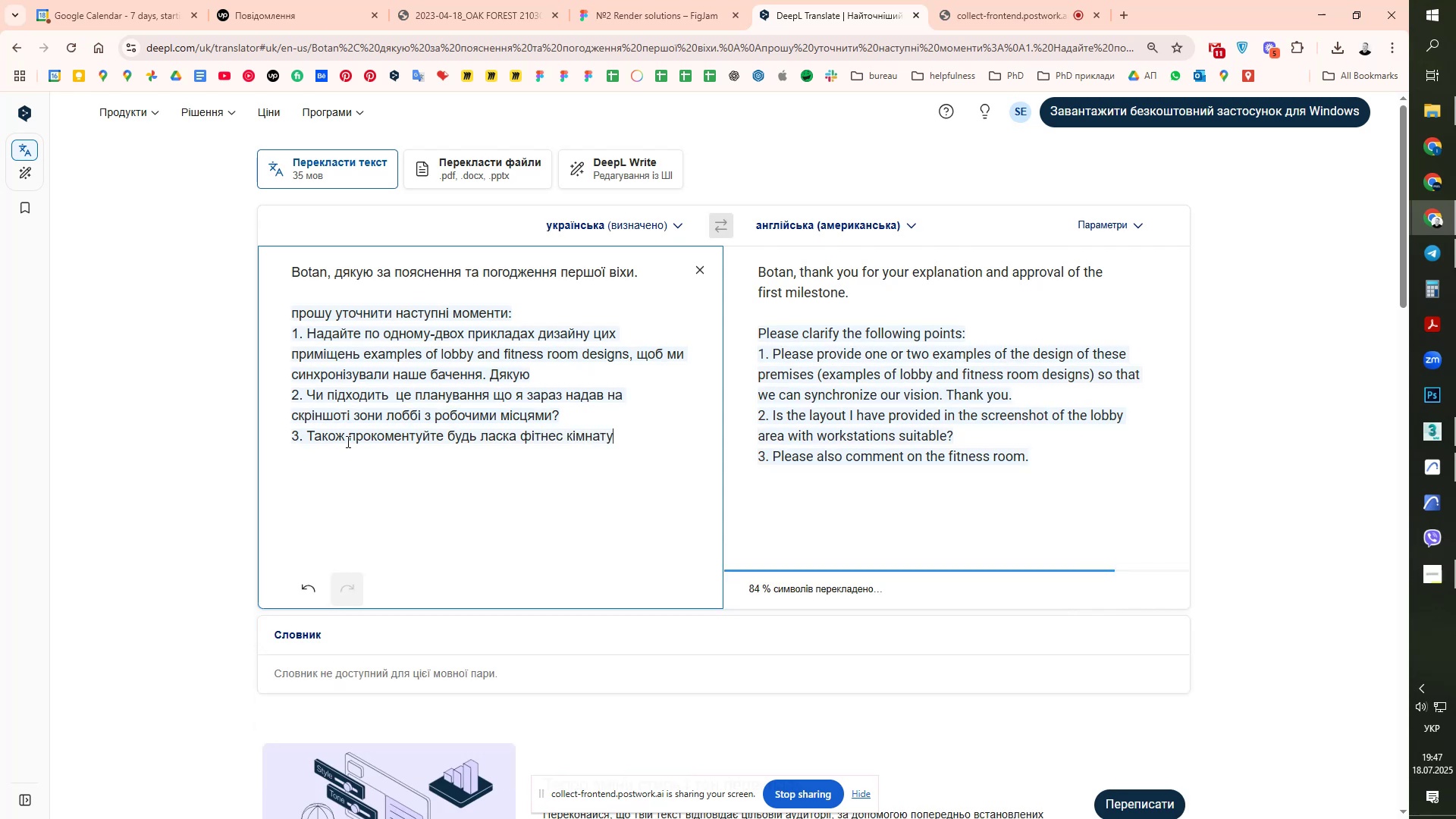 
key(Enter)
 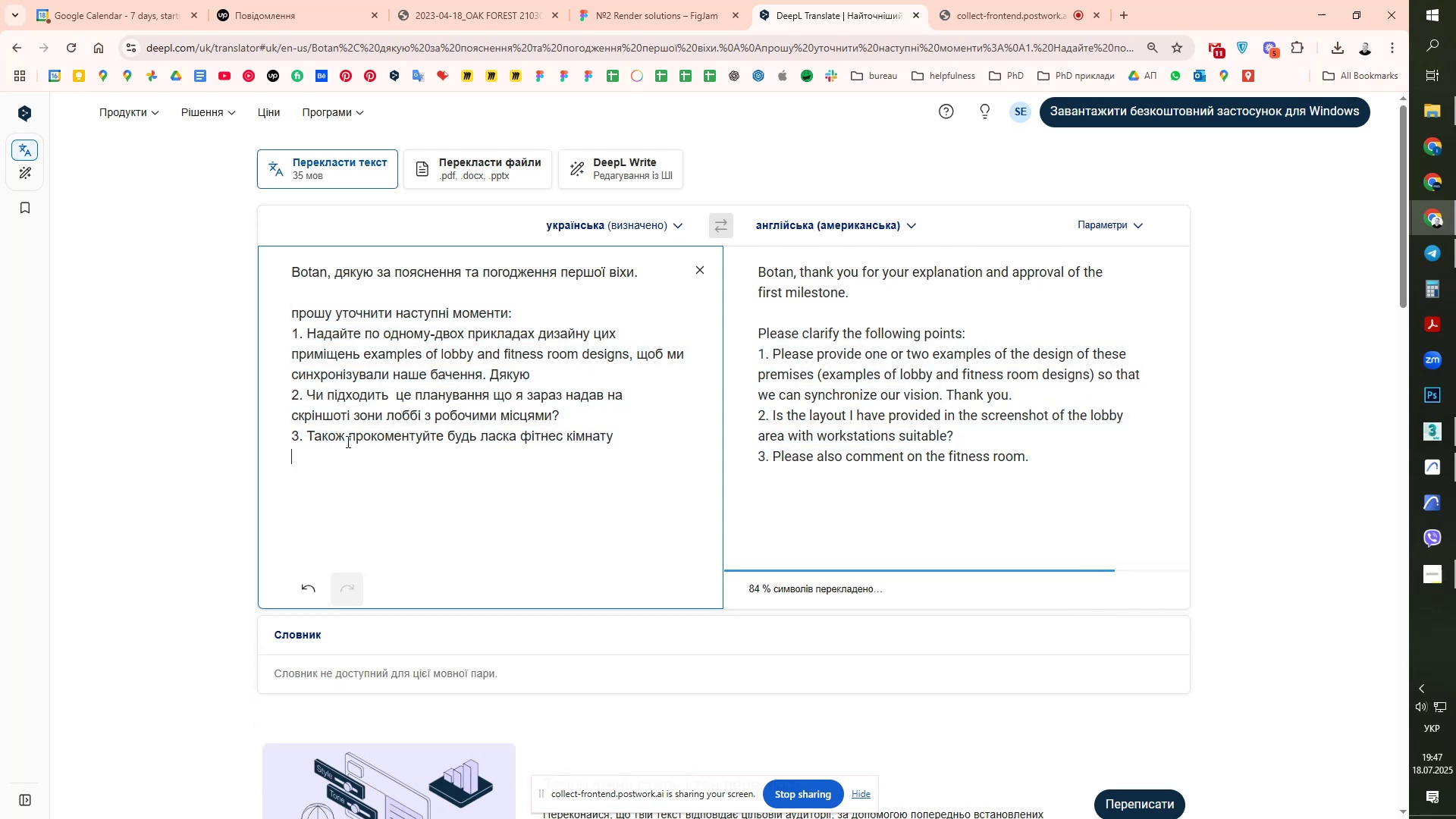 
key(Enter)
 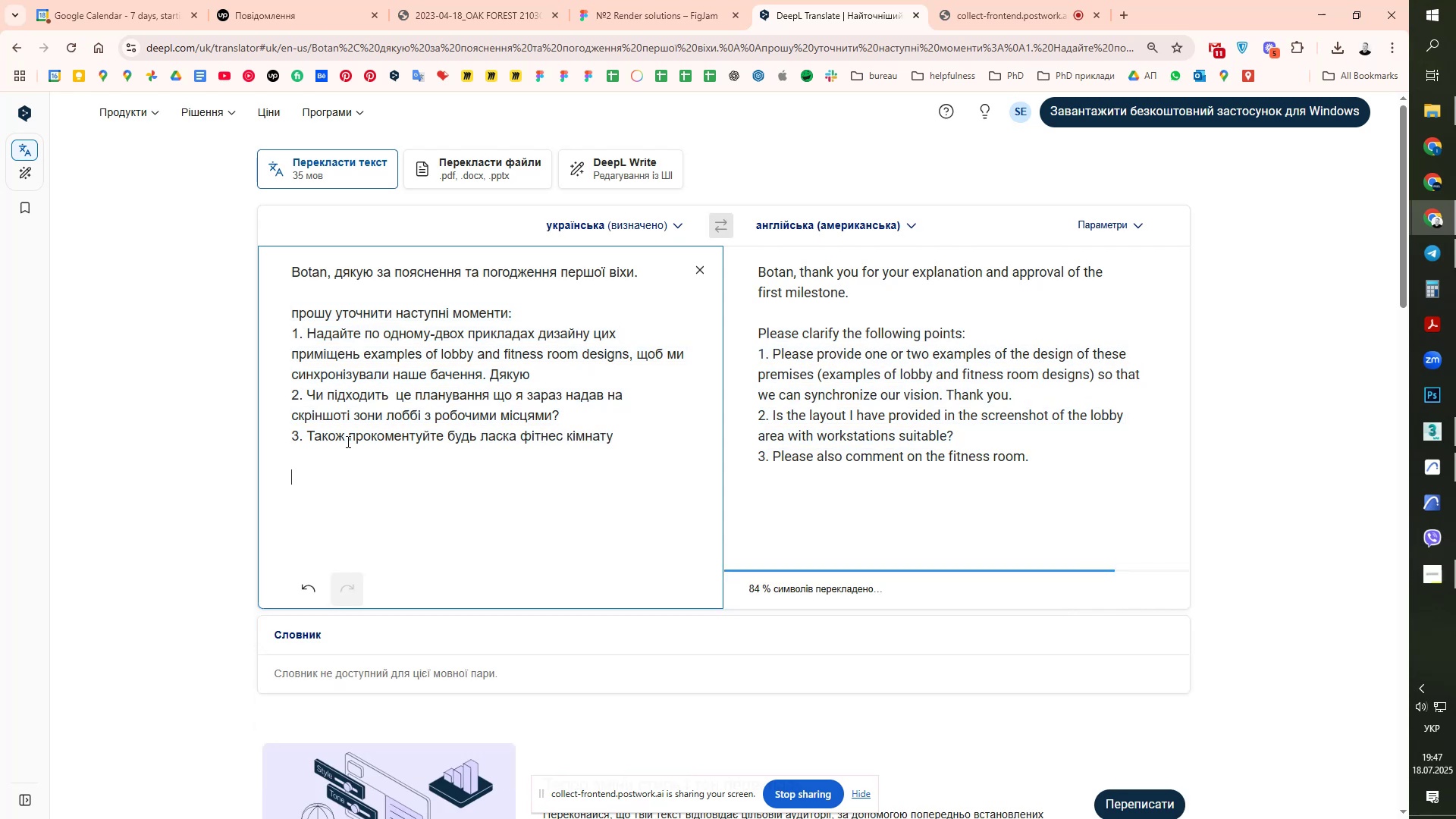 
type(lzre.? z ghjljd;e. hj,jne )
key(Backspace)
 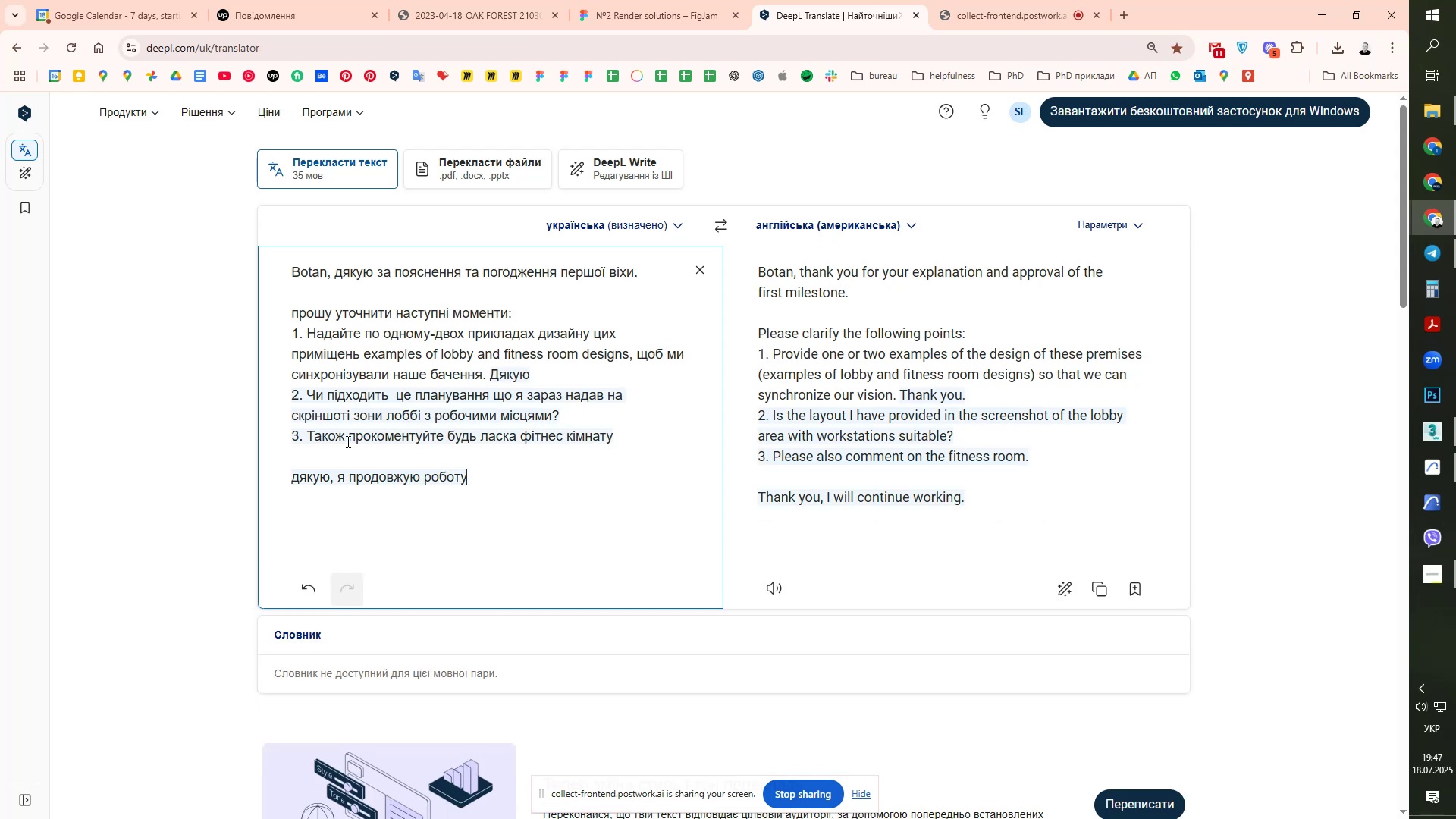 
wait(9.12)
 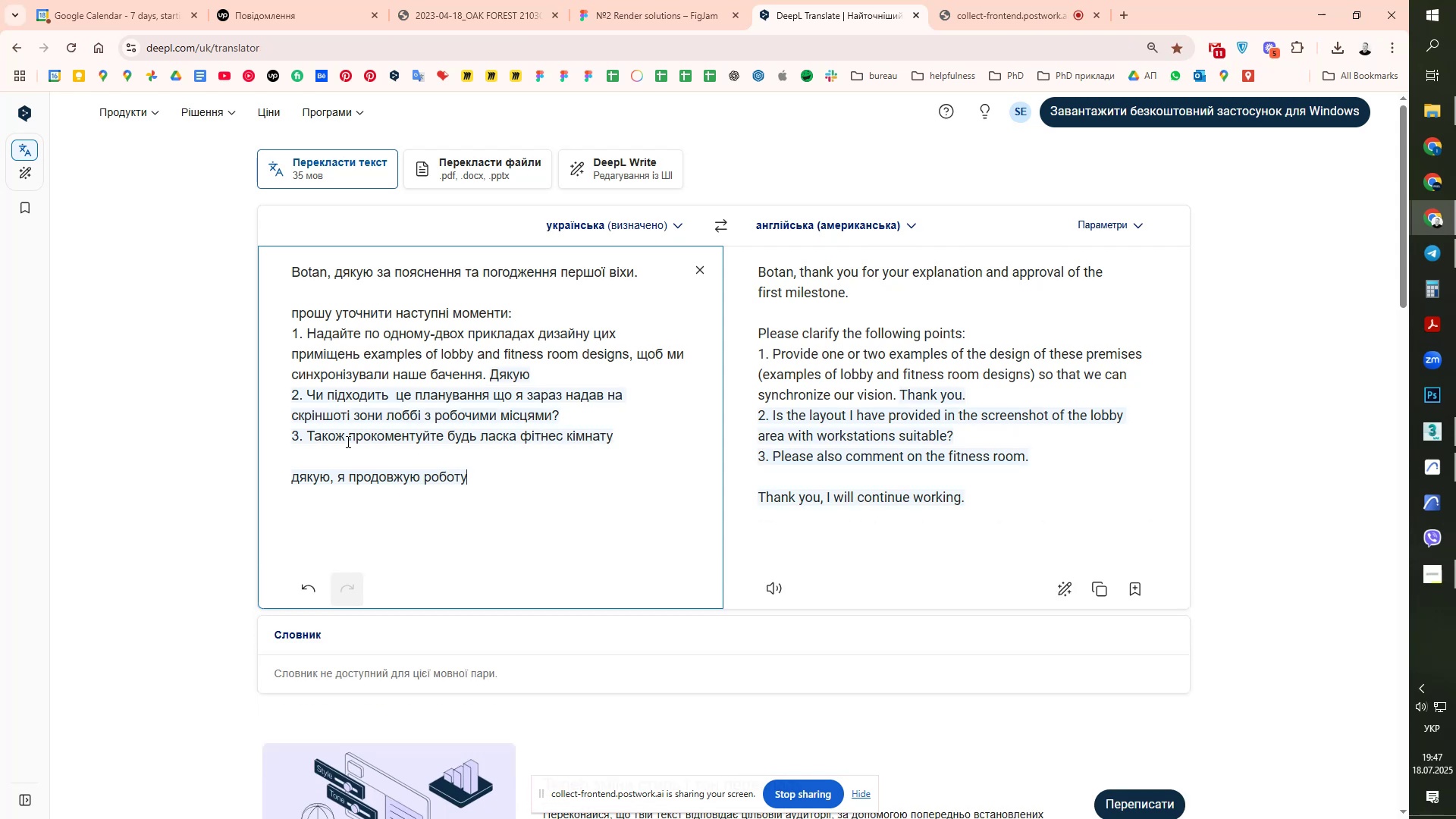 
left_click_drag(start_coordinate=[974, 504], to_coordinate=[758, 271])
 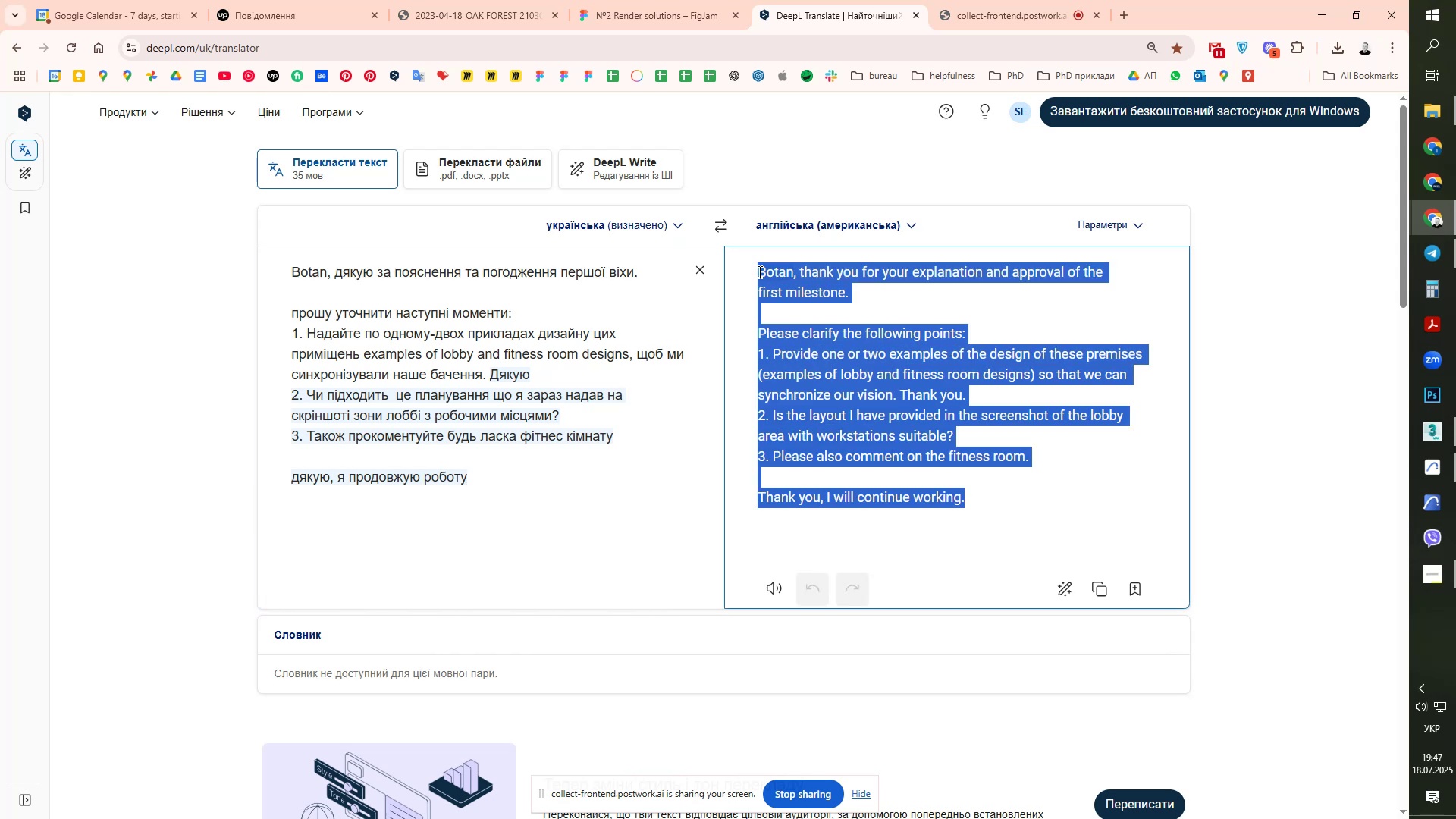 
key(Control+ControlLeft)
 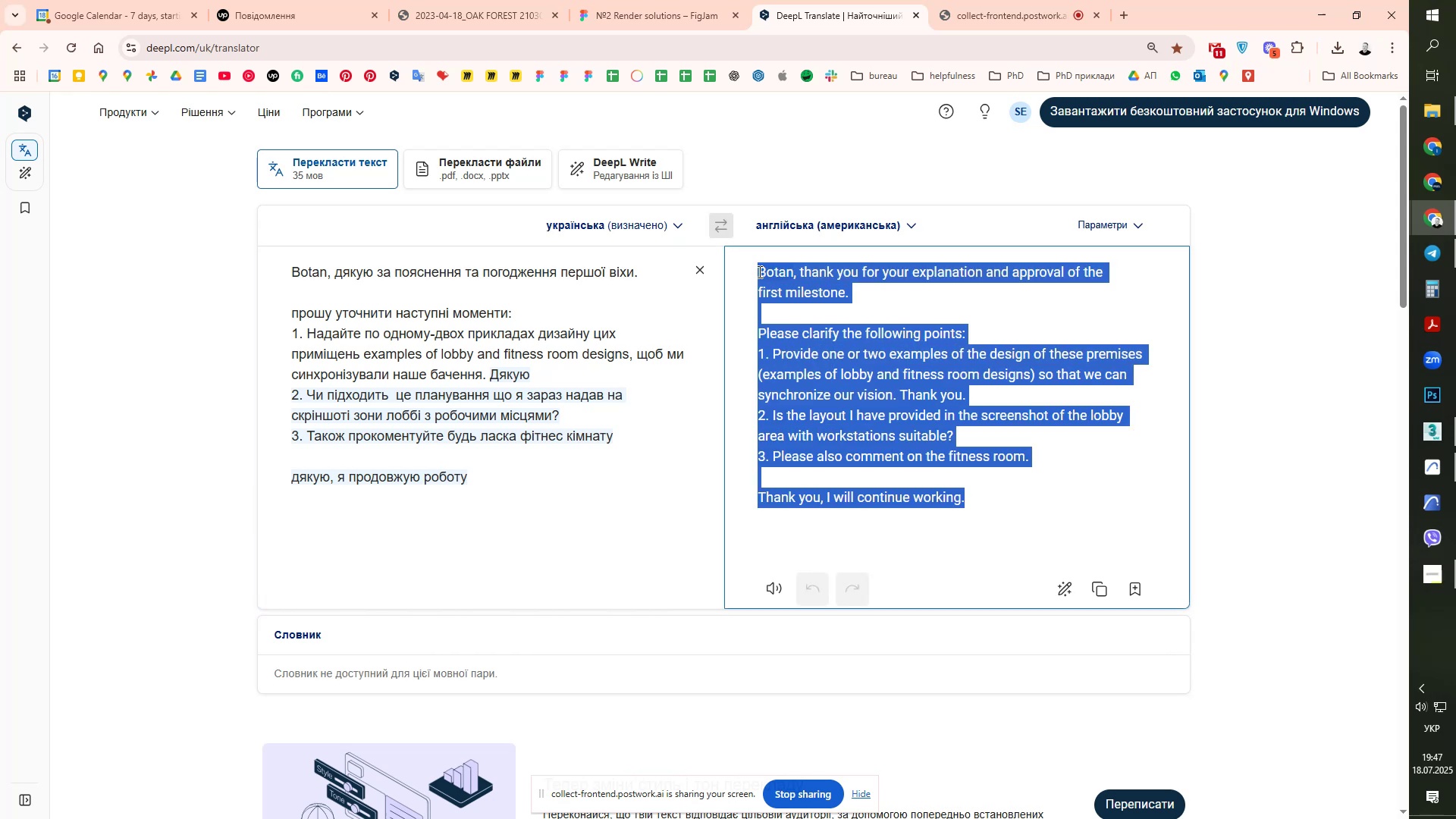 
key(Control+C)
 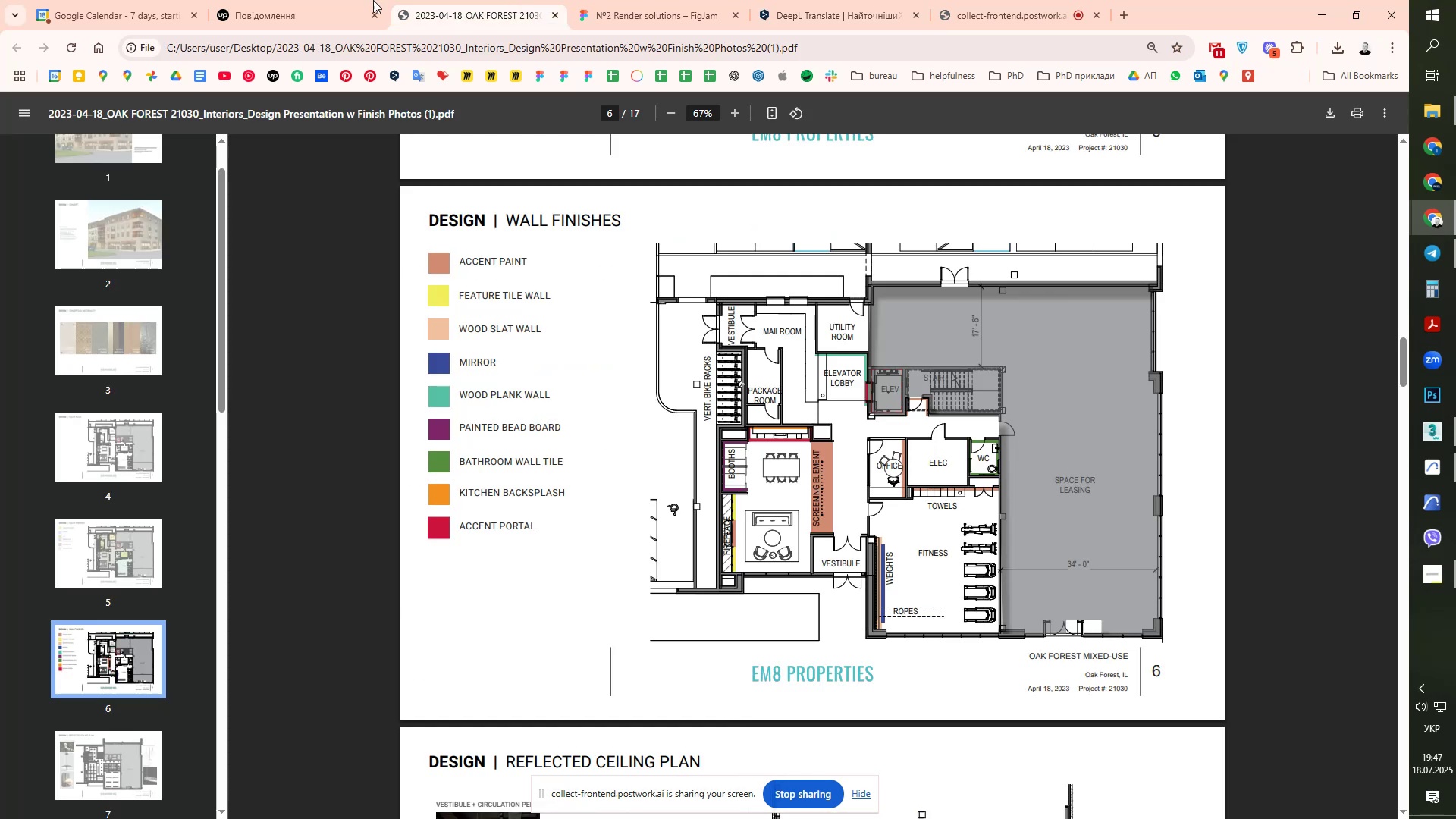 
double_click([263, 0])
 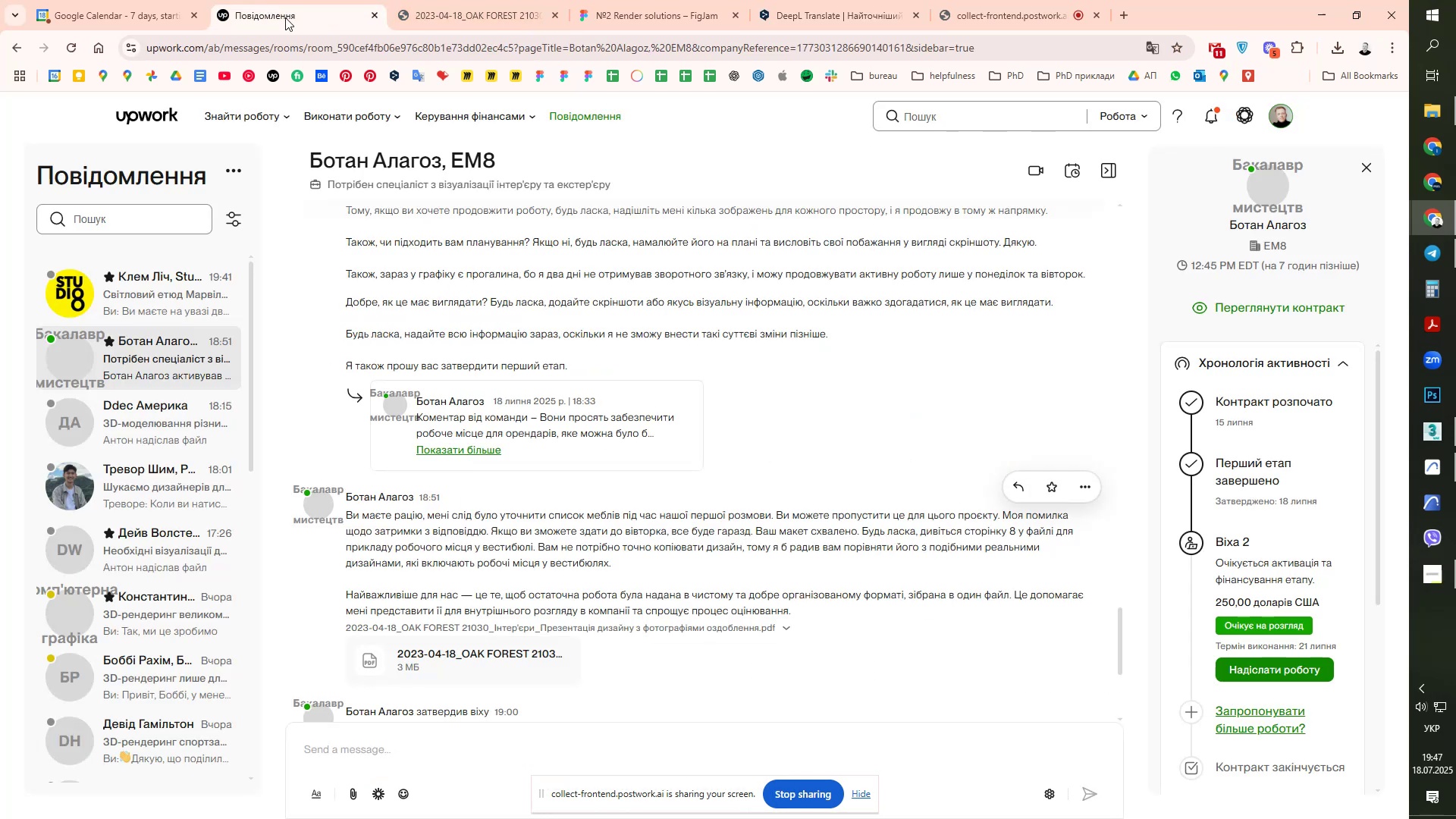 
scroll: coordinate [549, 645], scroll_direction: down, amount: 23.0
 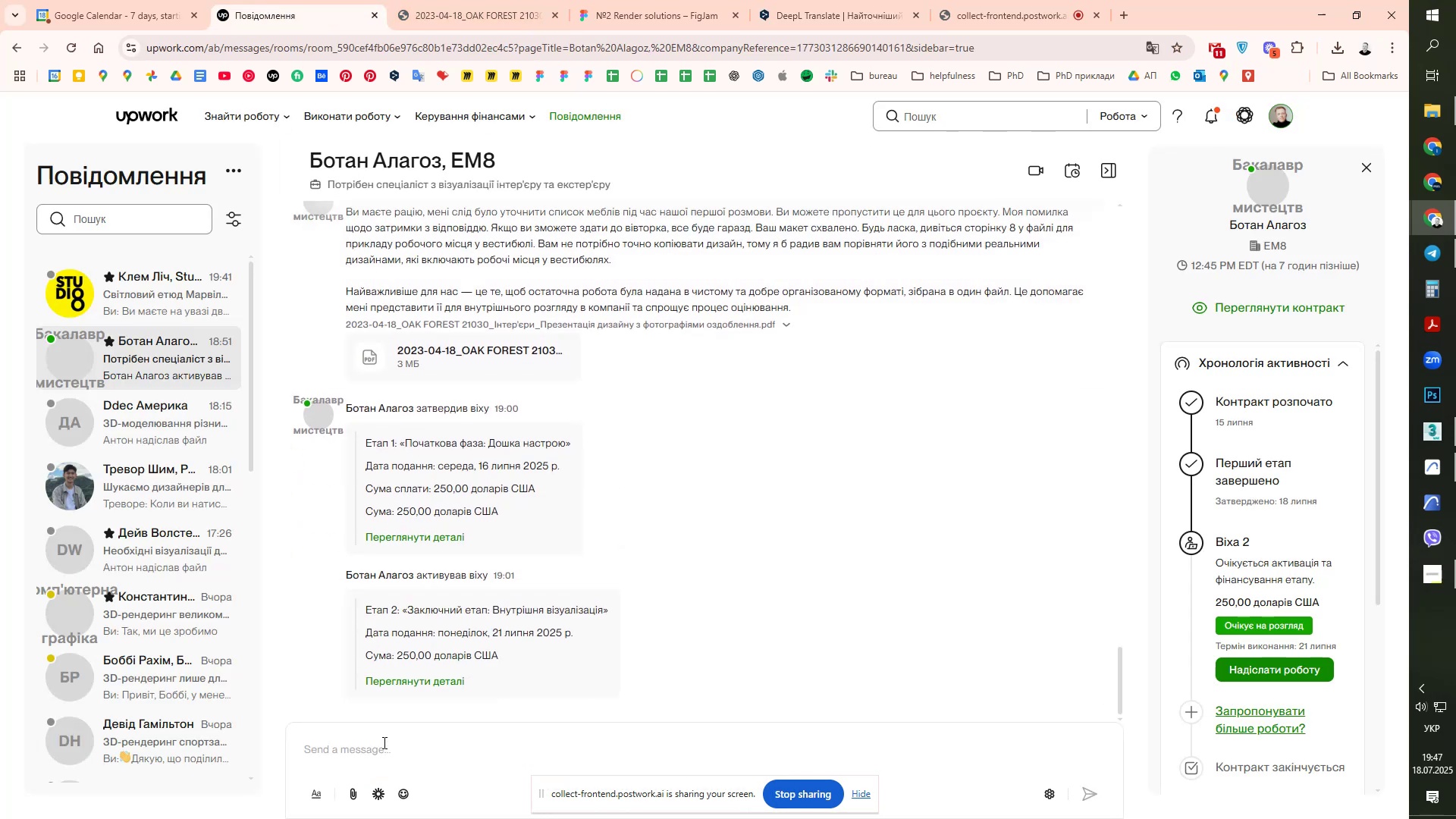 
key(Control+ControlLeft)
 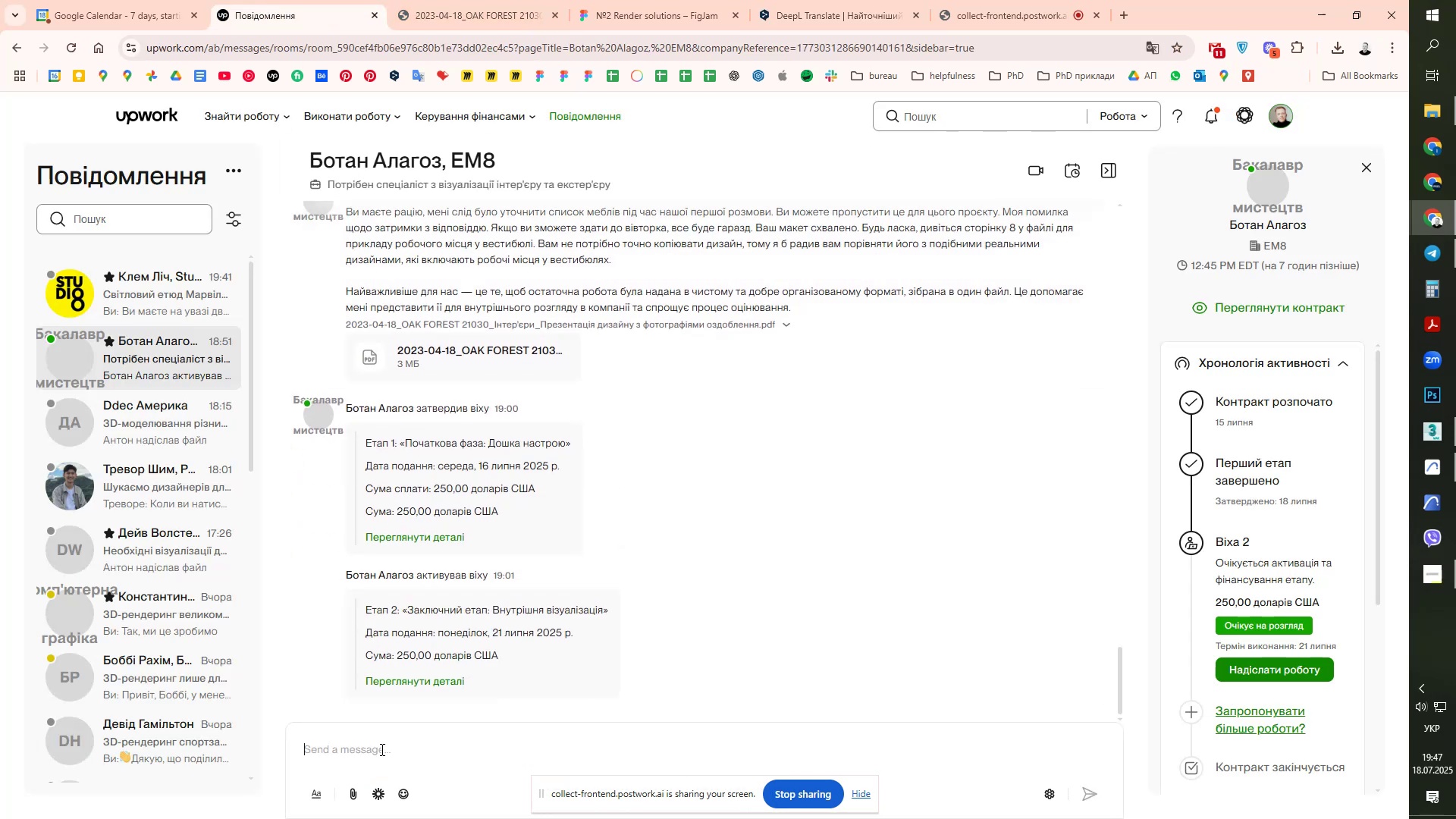 
key(Control+V)
 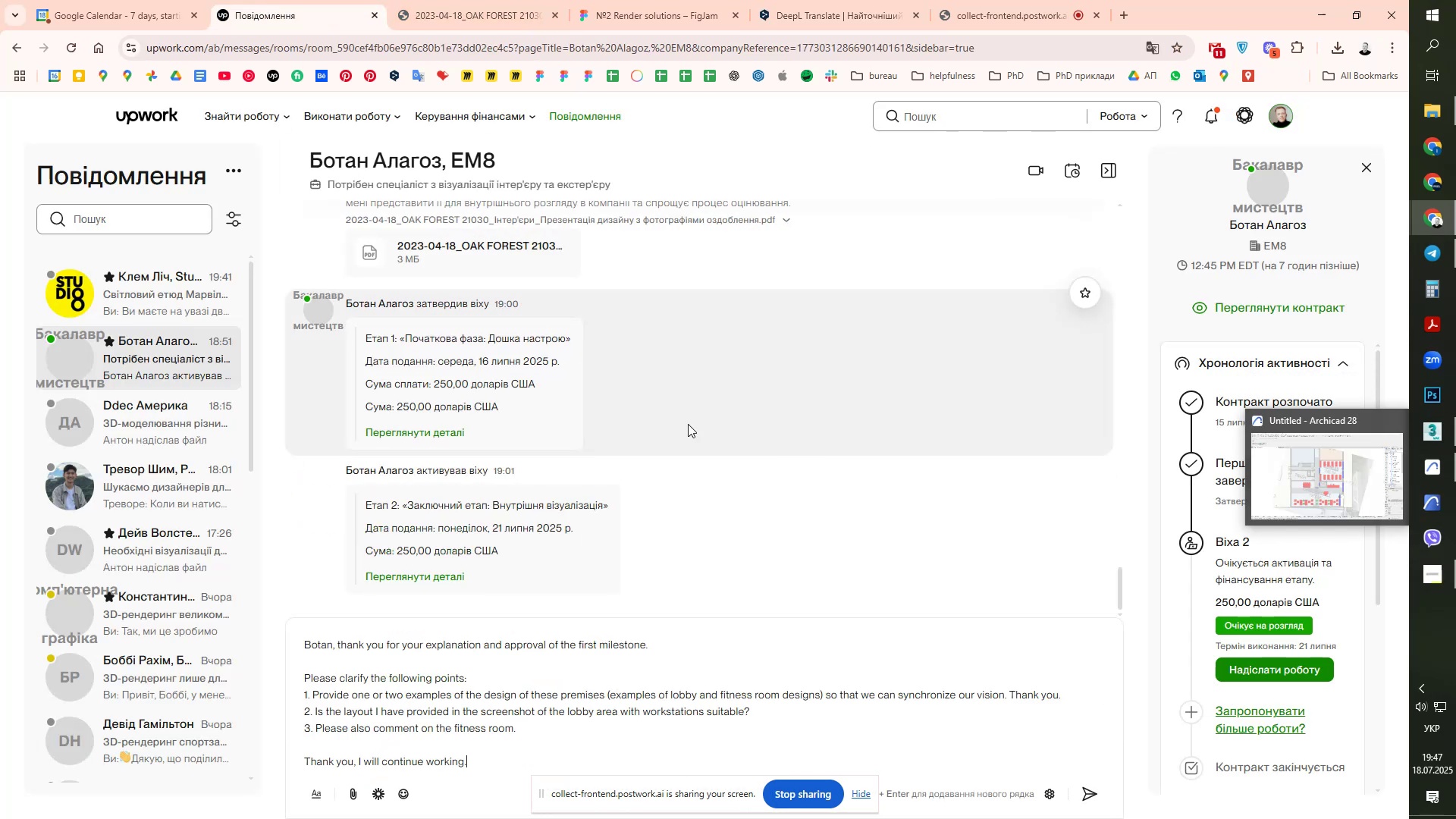 
left_click([524, 0])
 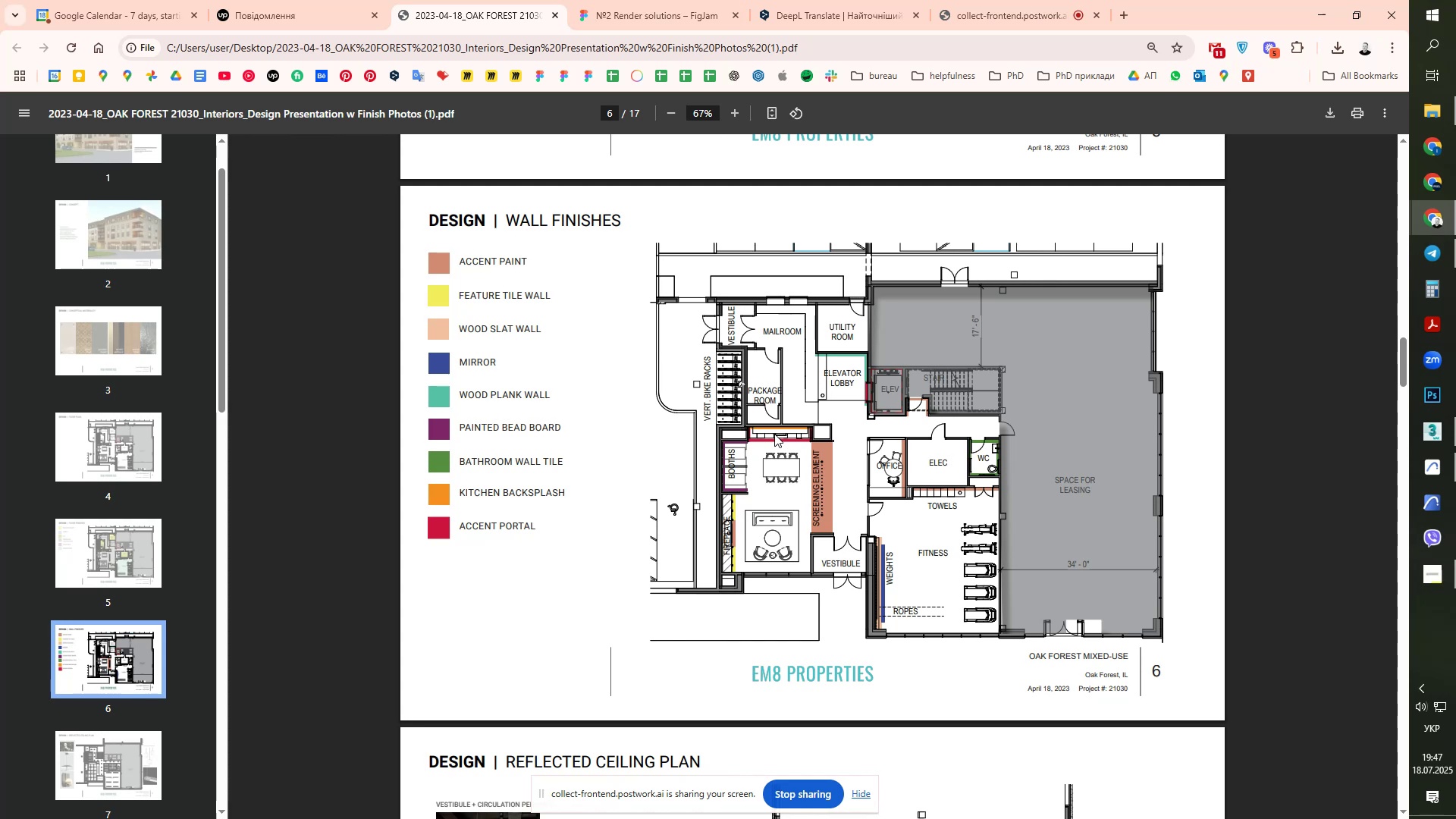 
wait(6.8)
 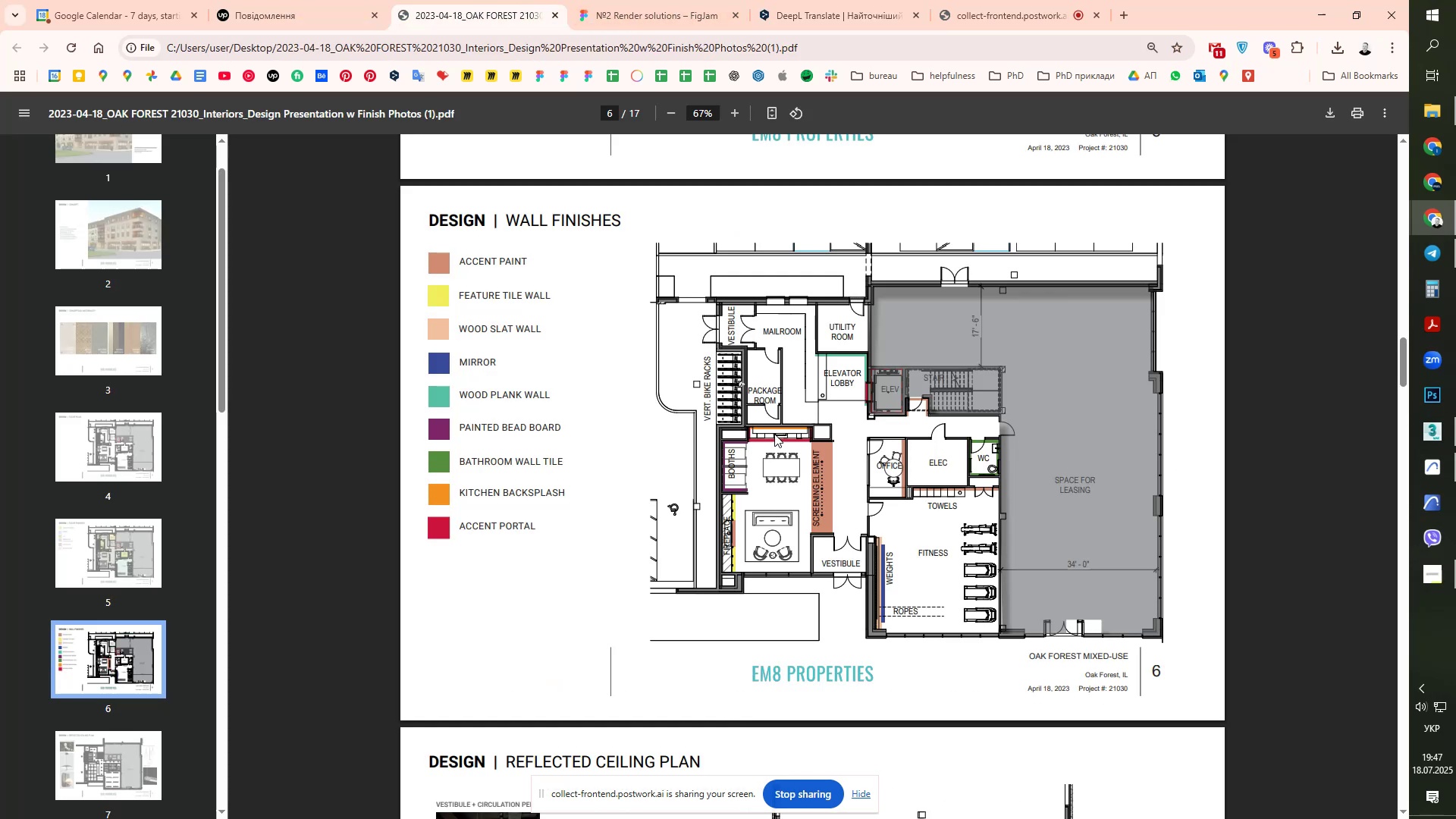 
scroll: coordinate [774, 434], scroll_direction: up, amount: 8.0
 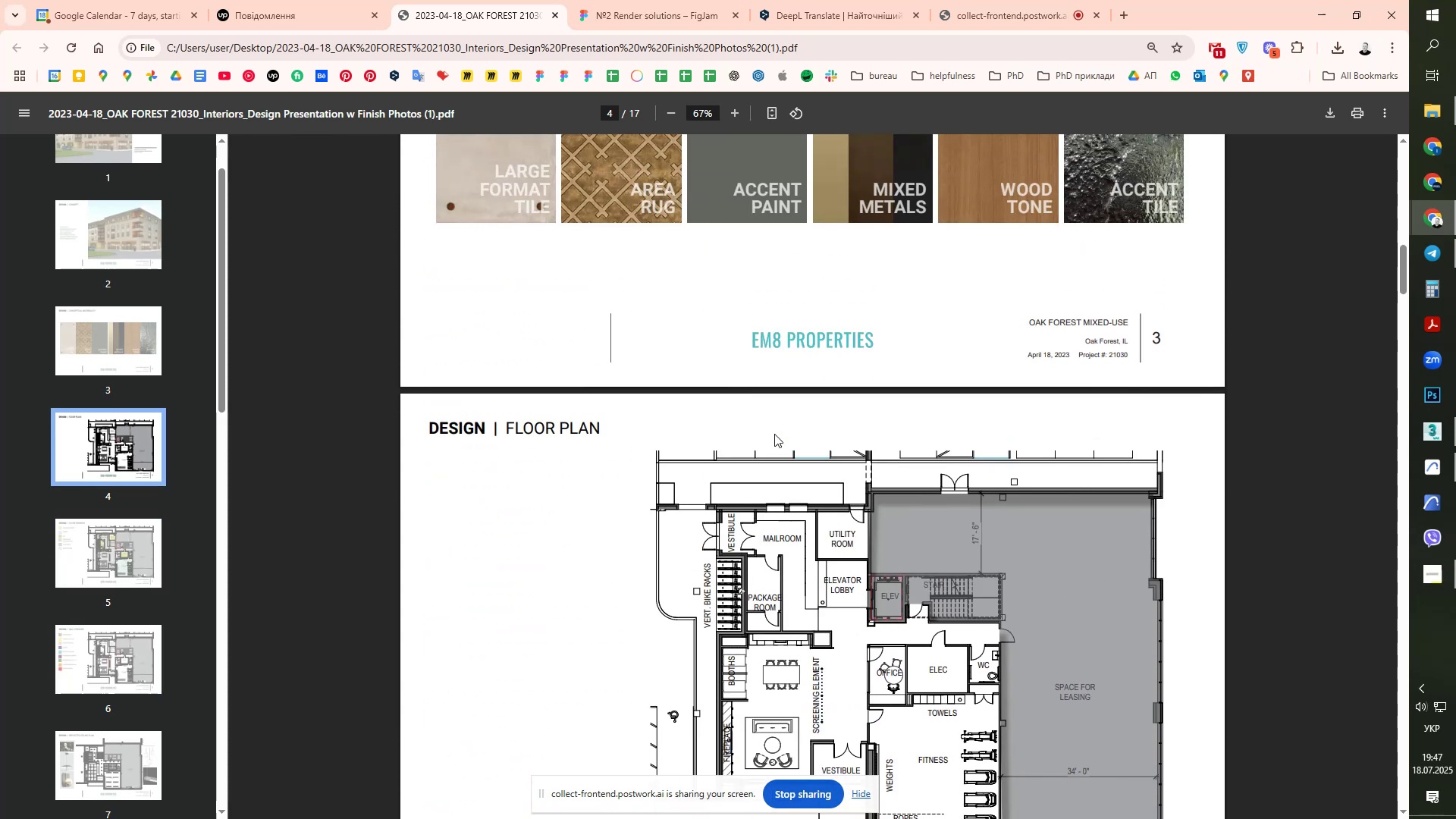 
scroll: coordinate [774, 434], scroll_direction: down, amount: 3.0
 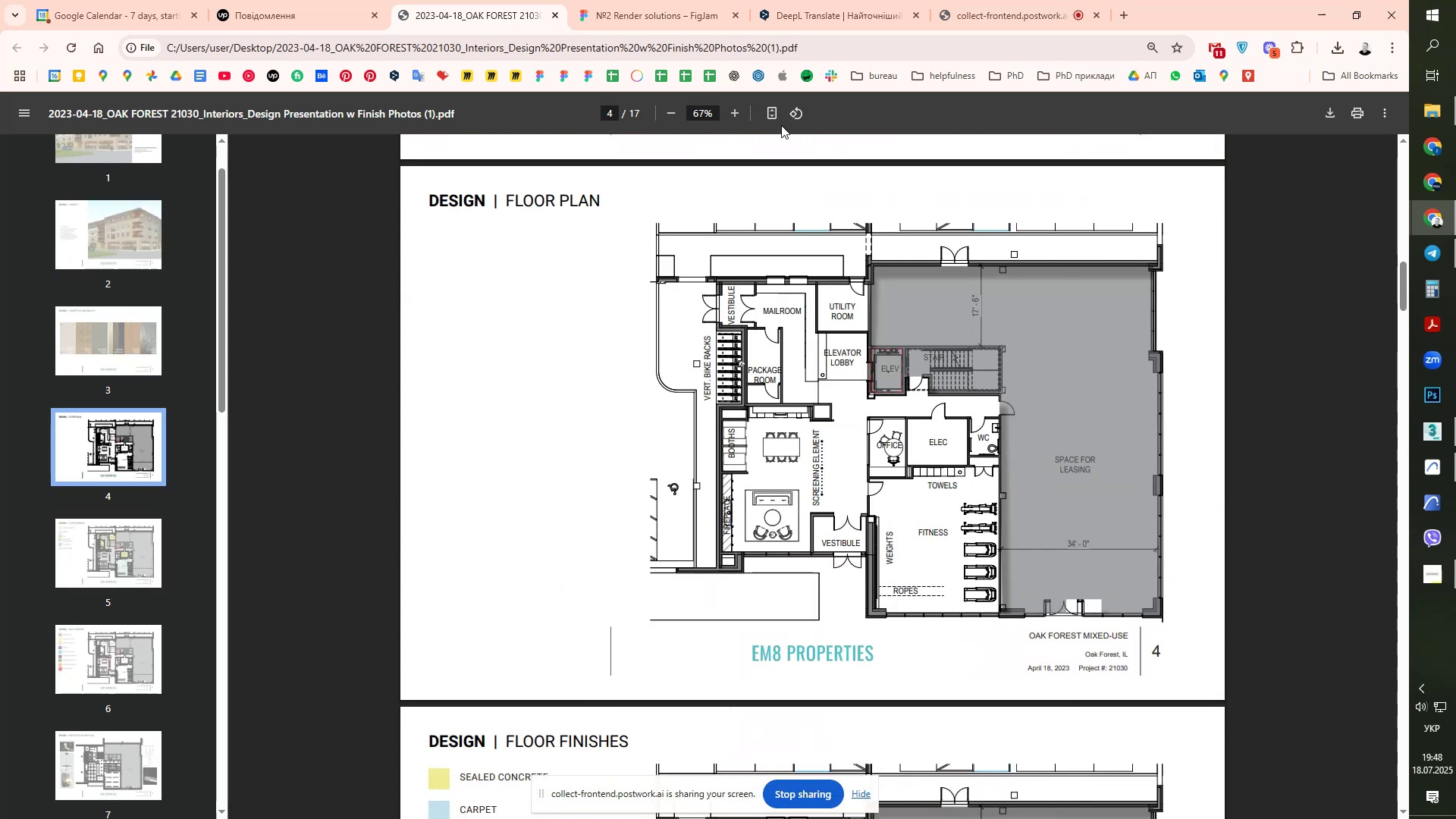 
double_click([730, 112])
 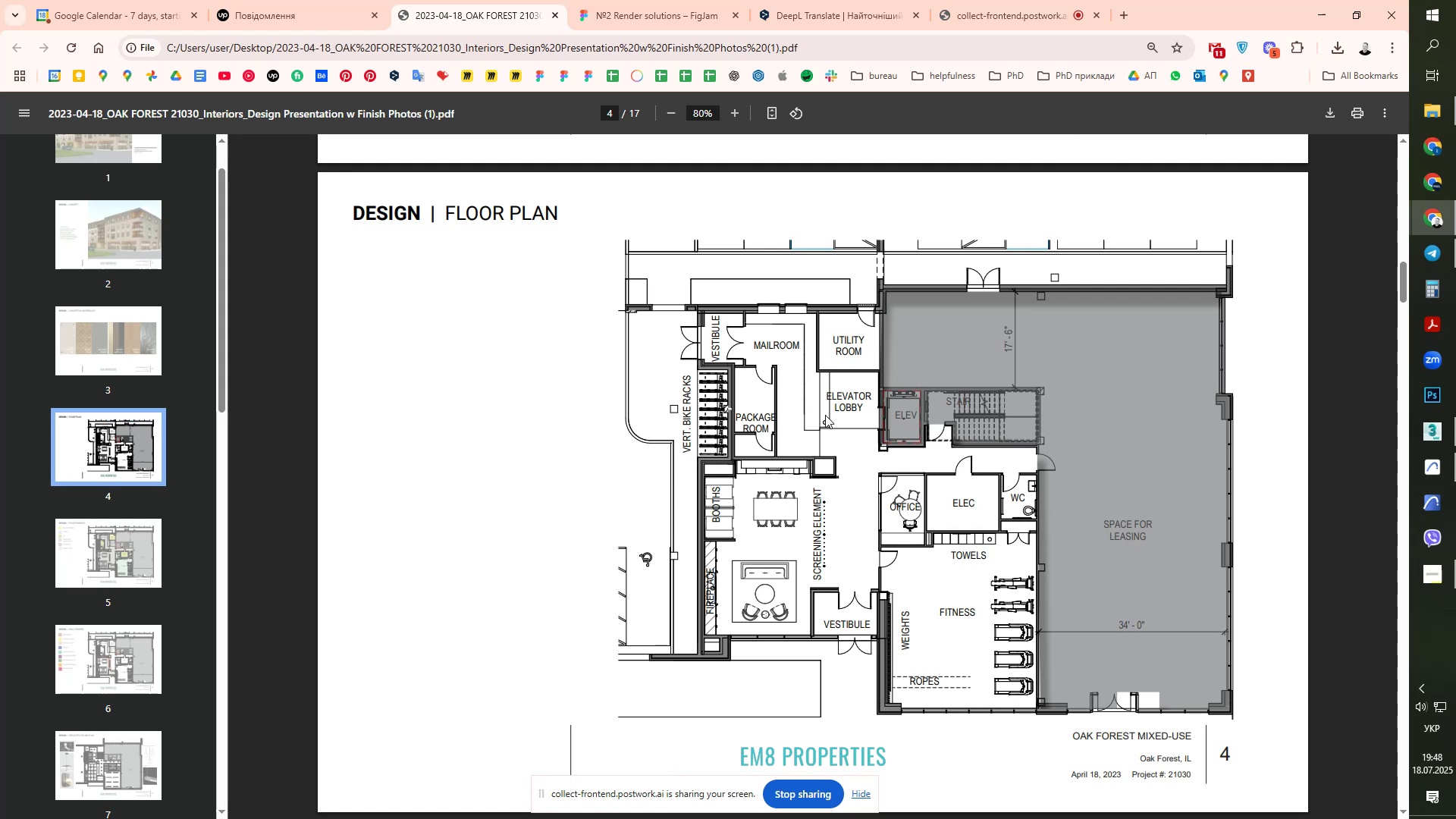 
wait(20.42)
 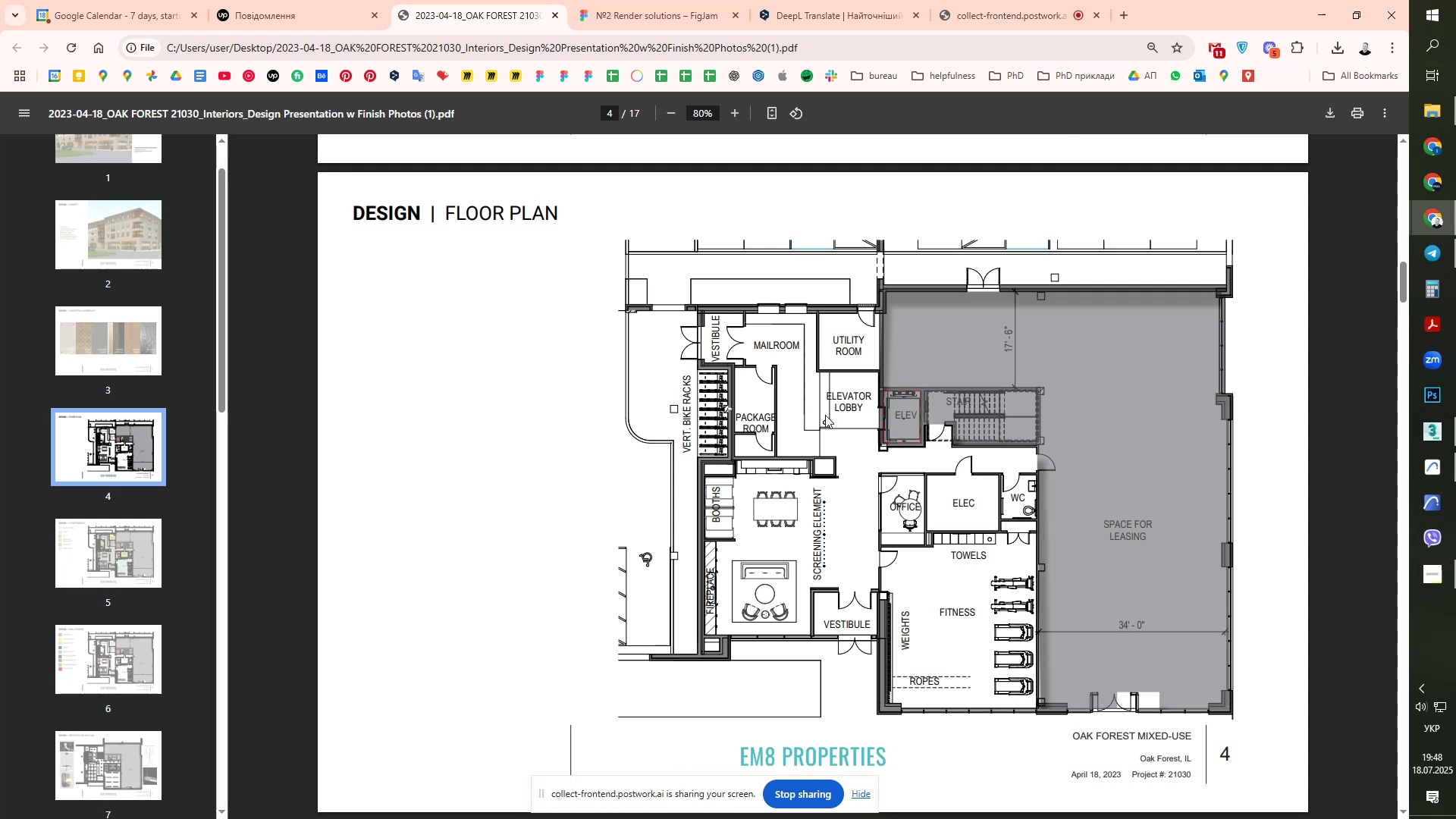 
scroll: coordinate [91, 585], scroll_direction: down, amount: 6.0
 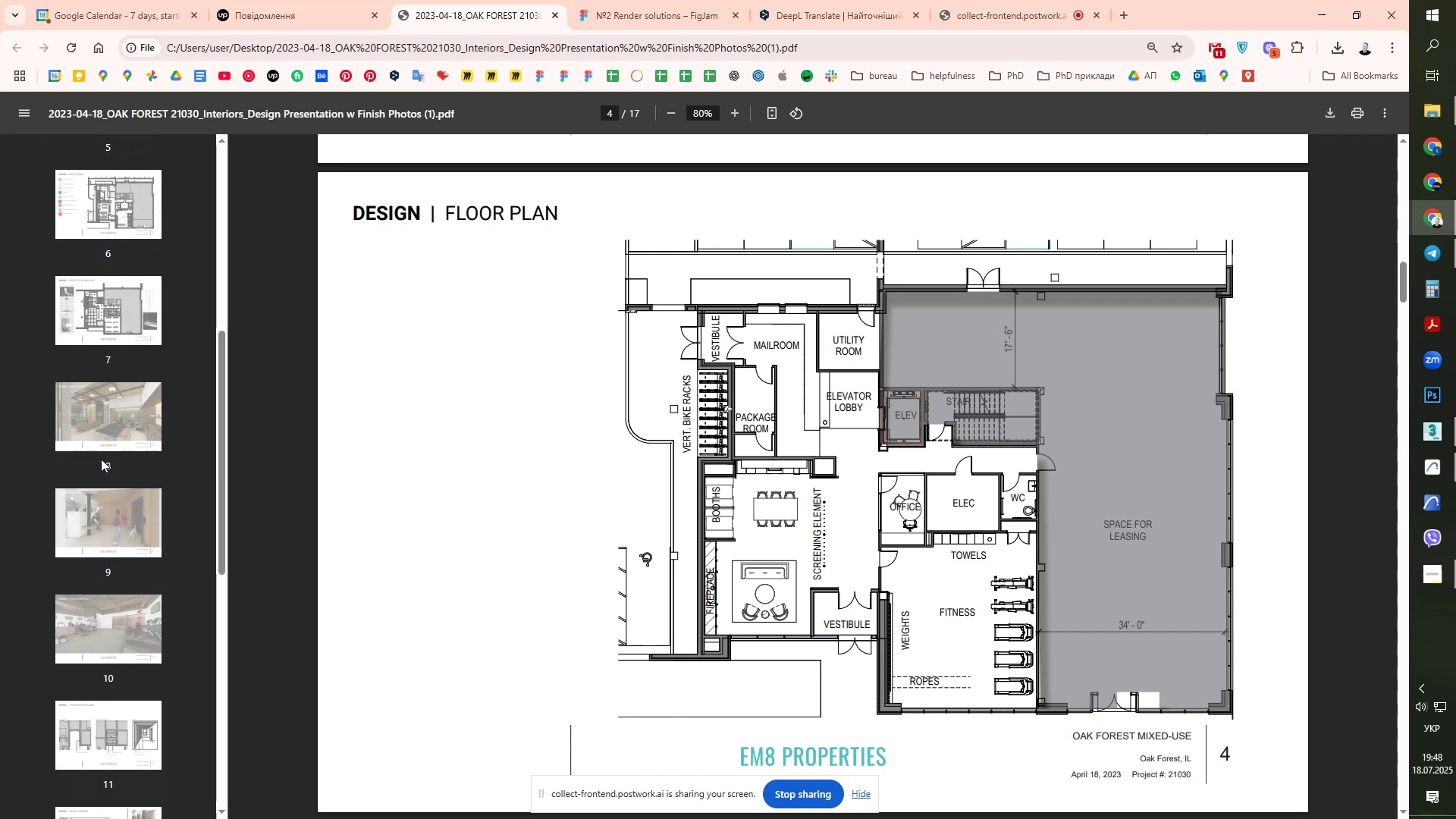 
left_click([99, 439])
 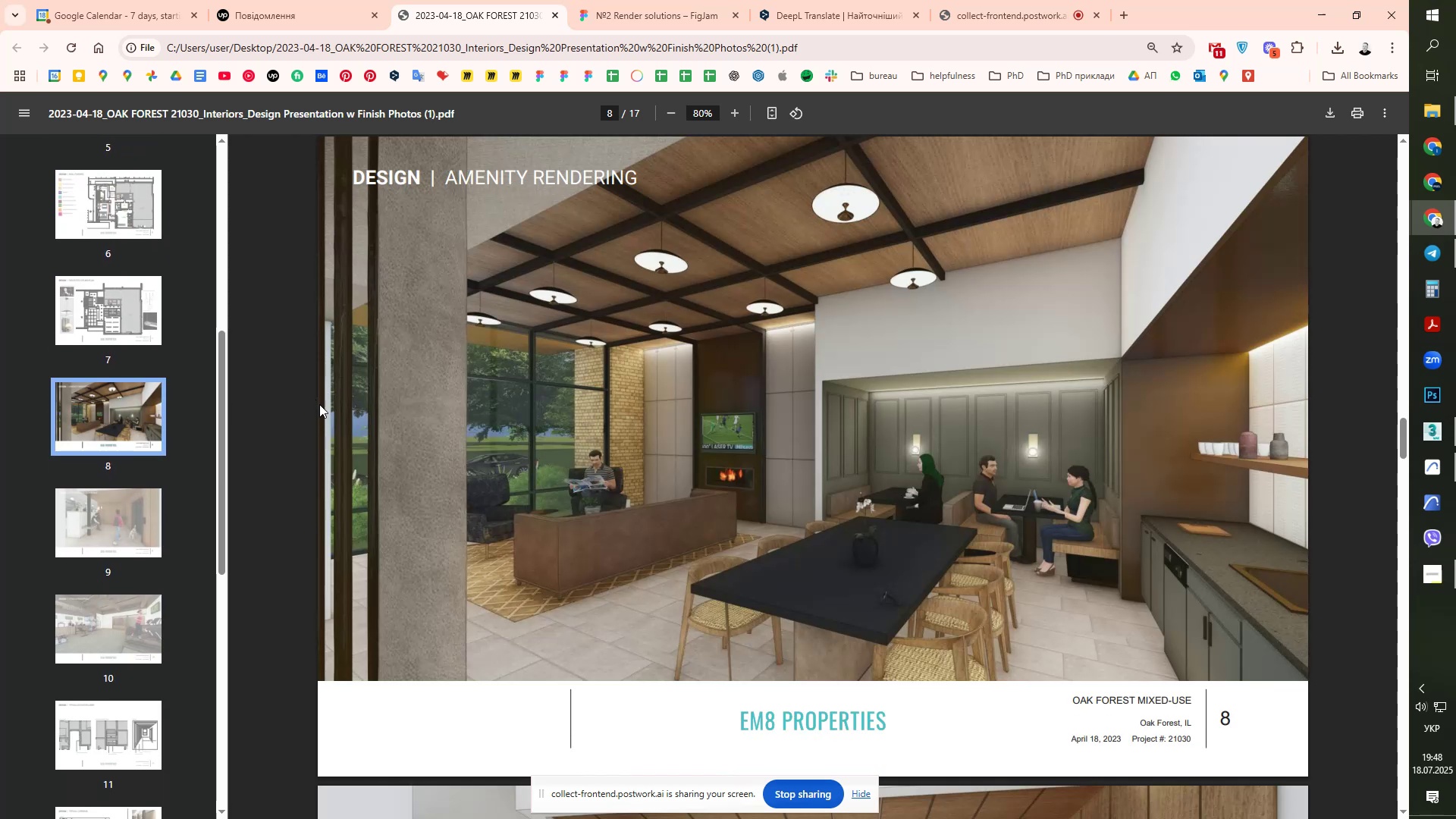 
wait(11.94)
 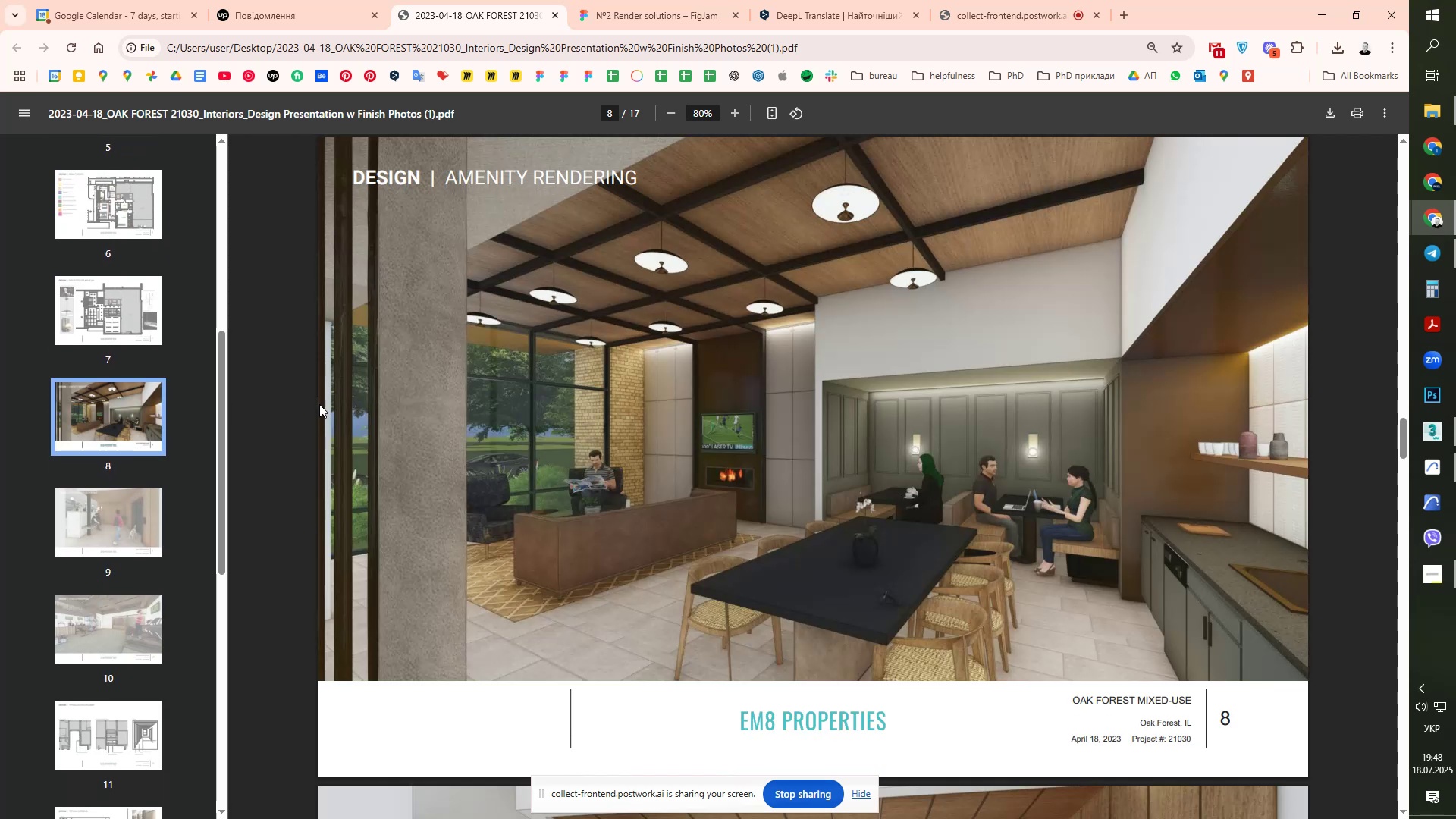 
key(Alt+AltLeft)
 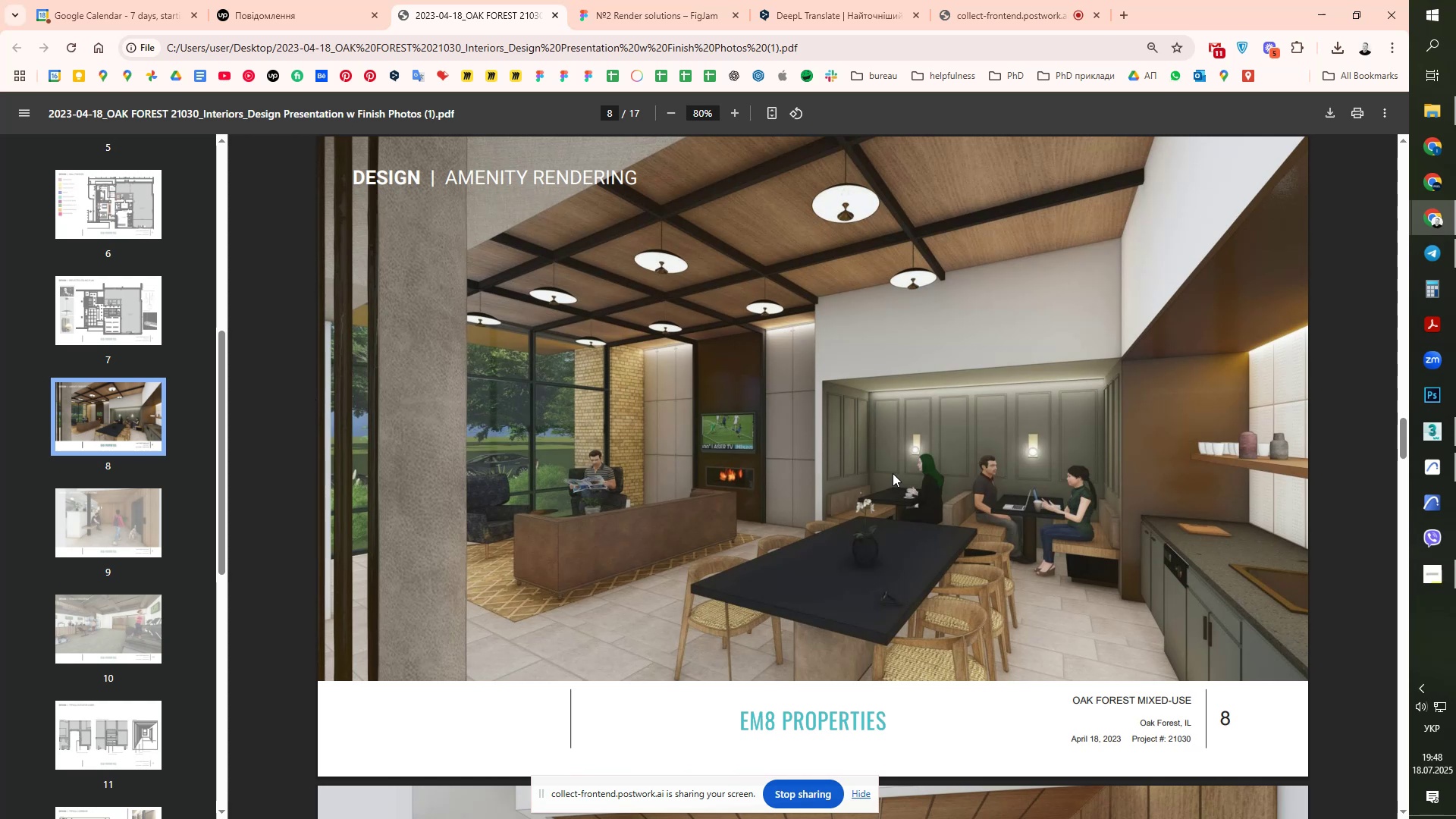 
key(Alt+Tab)
 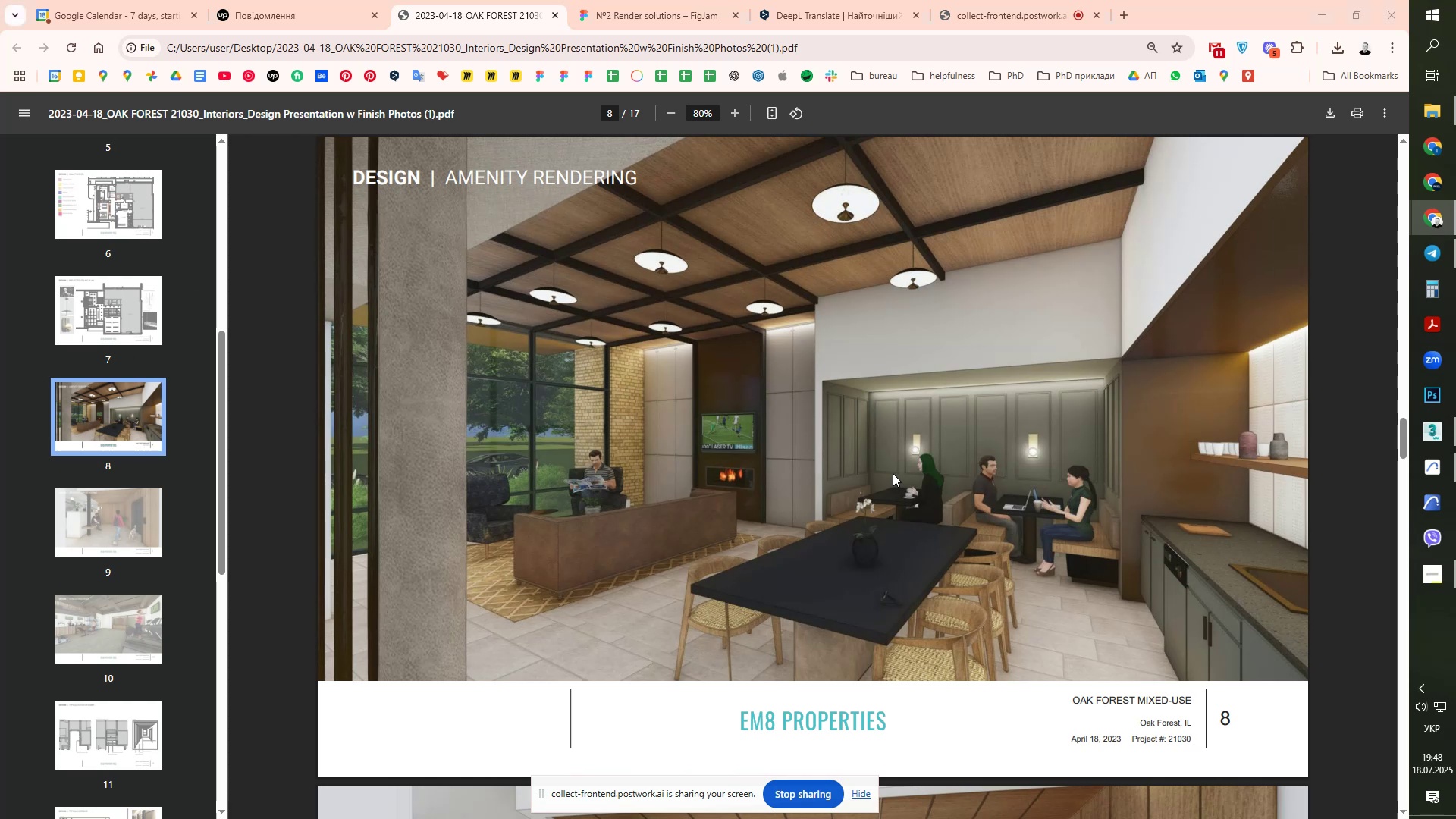 
key(Alt+Tab)
 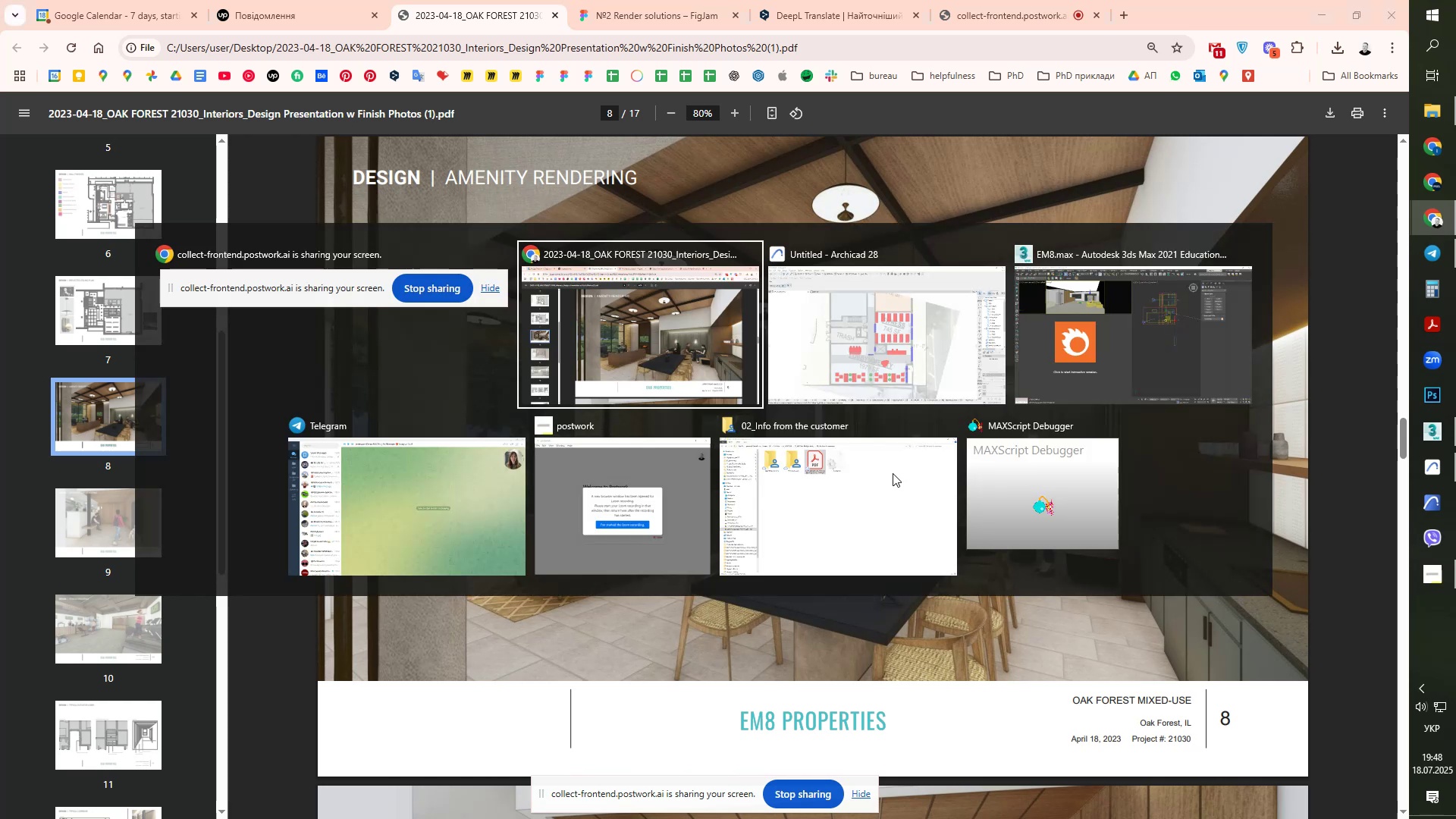 
key(Alt+Tab)
 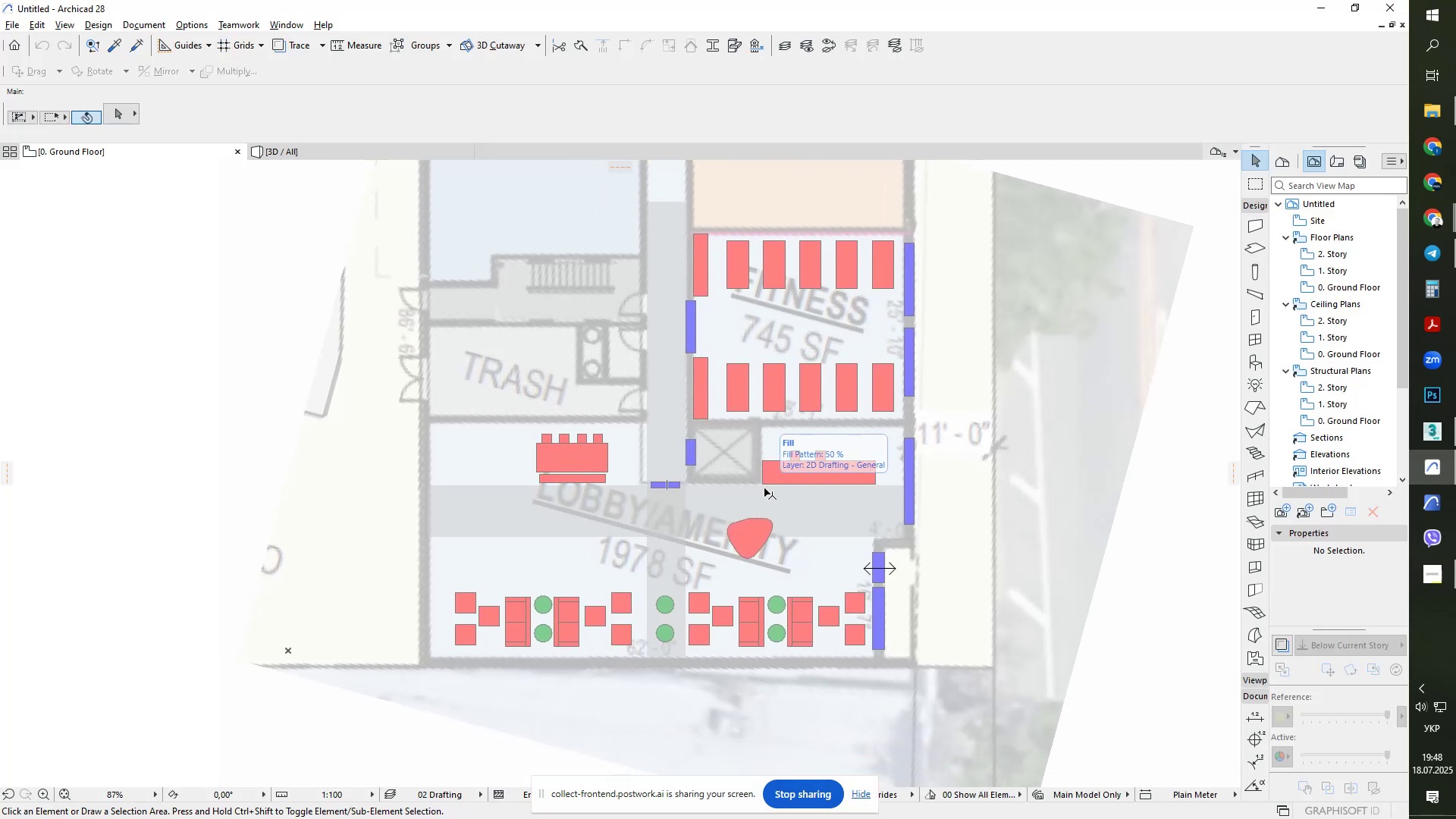 
key(Alt+AltLeft)
 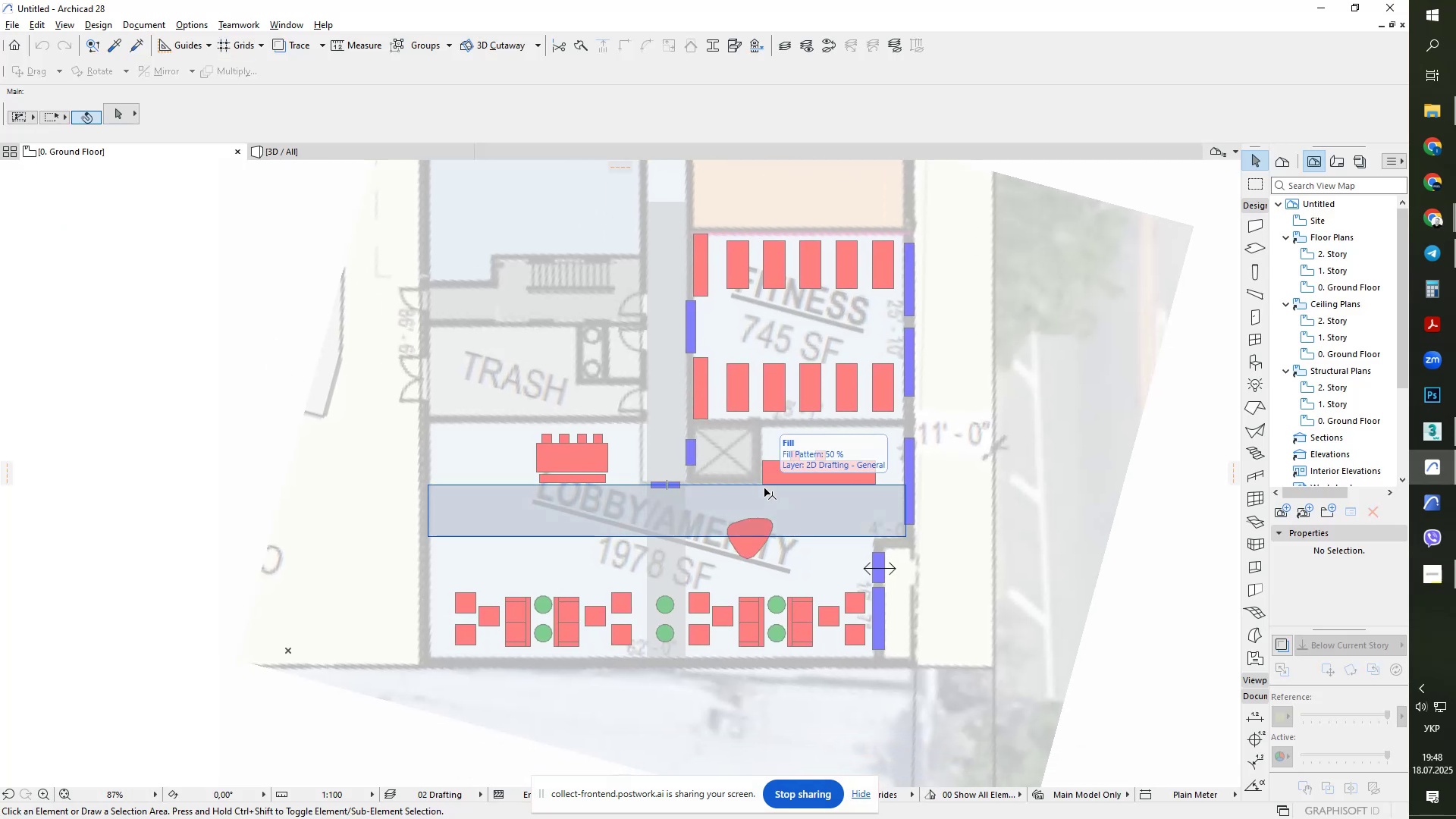 
key(Alt+Tab)
 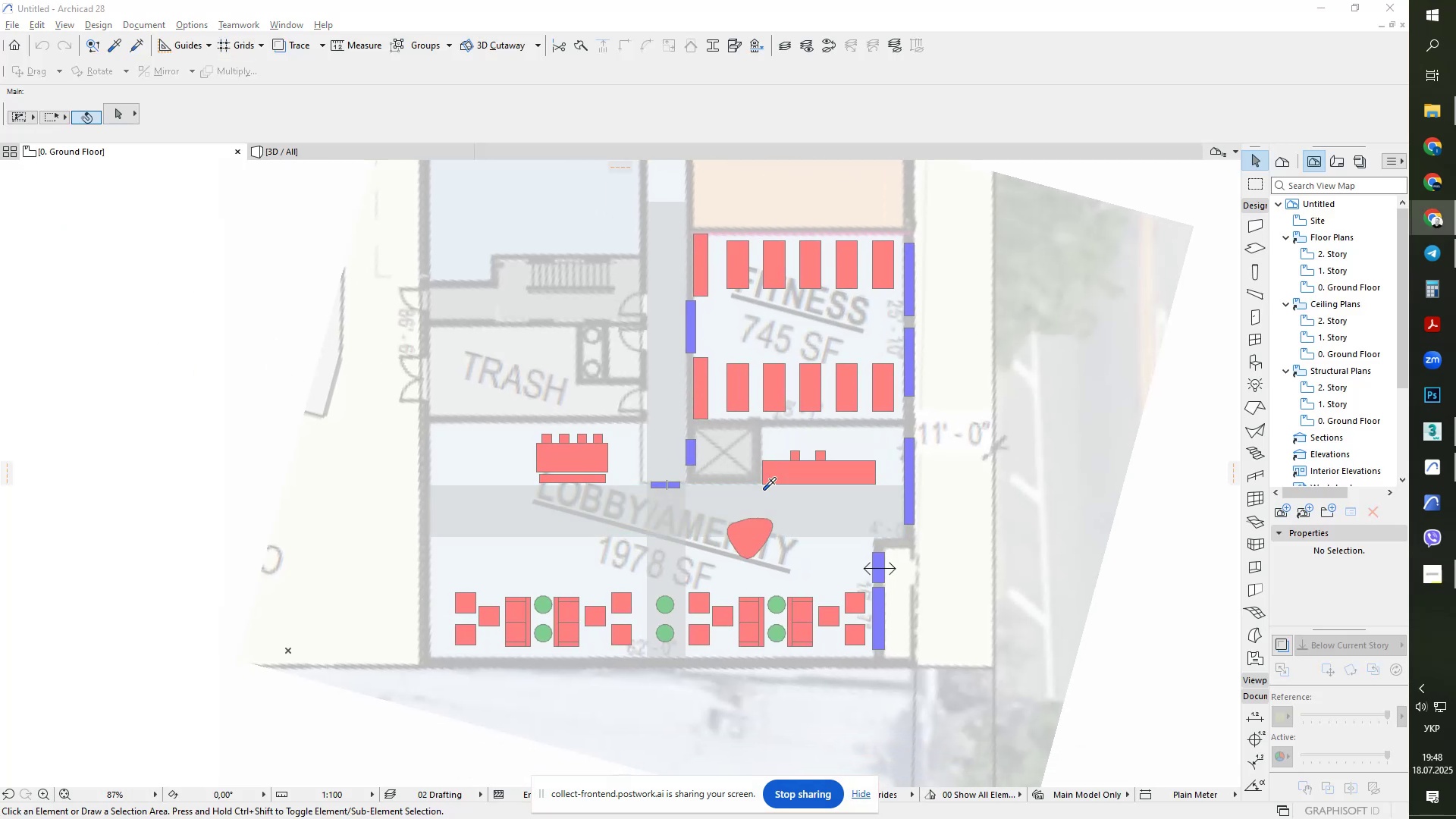 
key(Alt+Tab)
 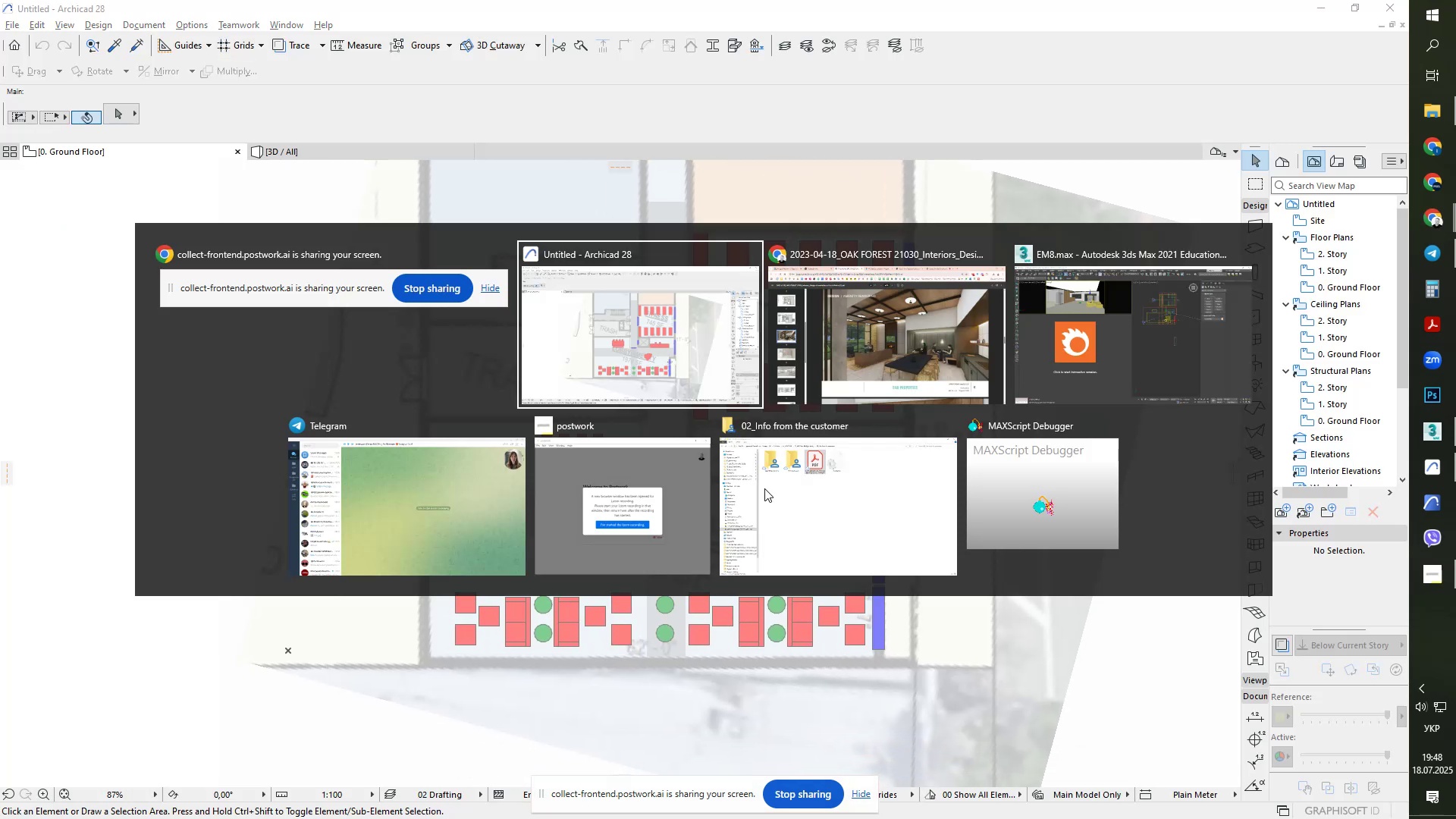 
key(Alt+Escape)
 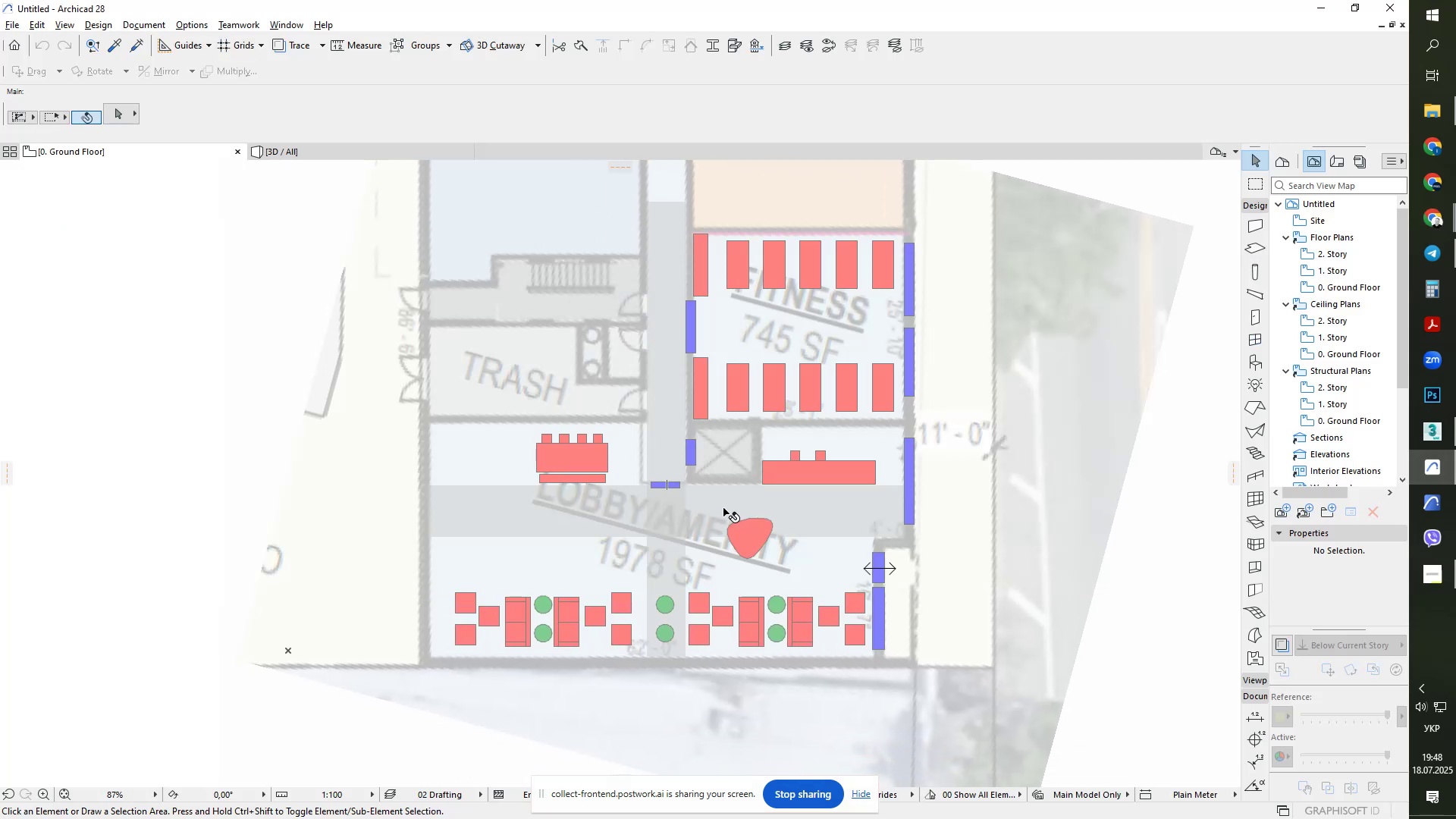 
key(Escape)
 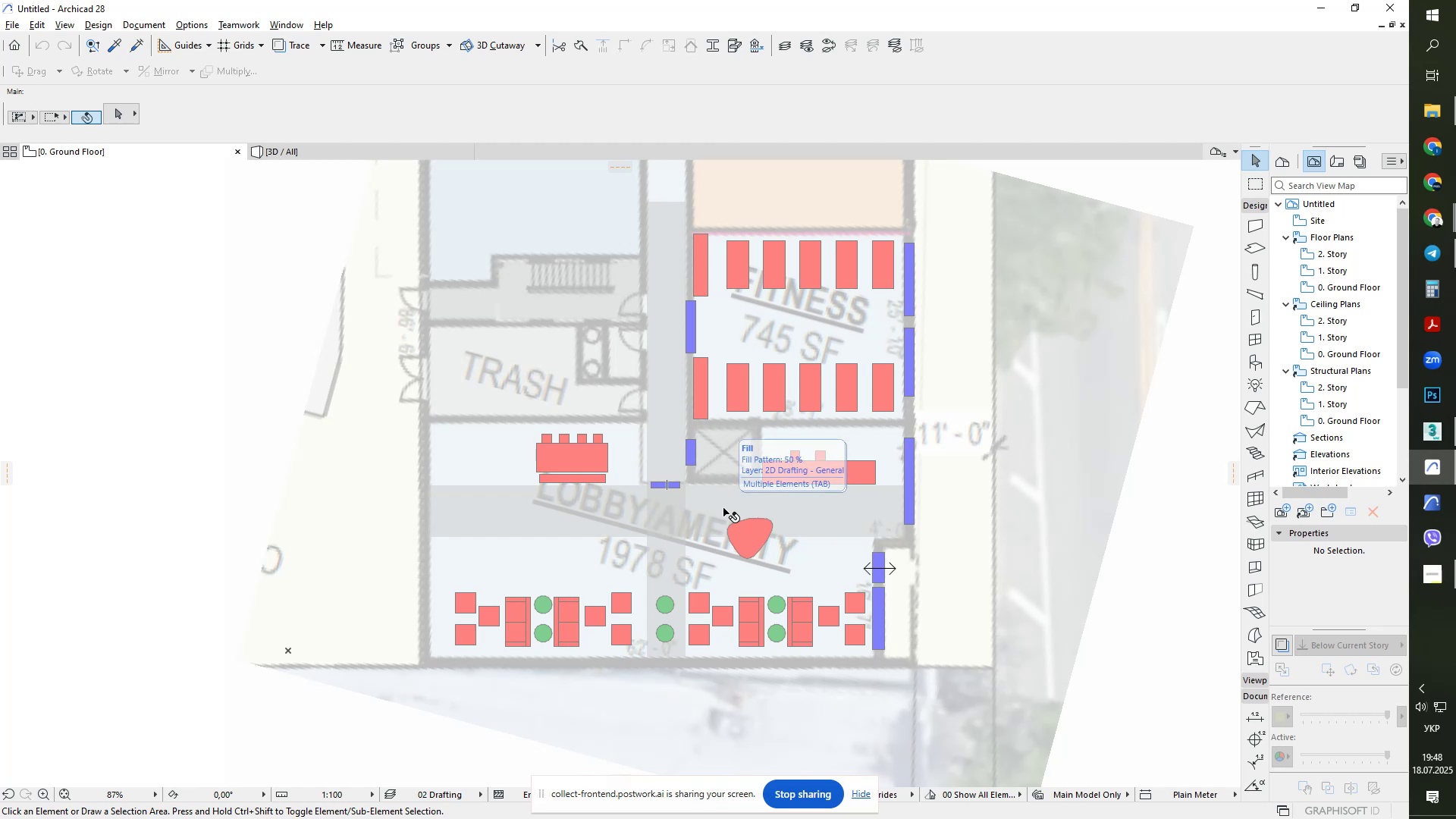 
scroll: coordinate [723, 508], scroll_direction: down, amount: 2.0
 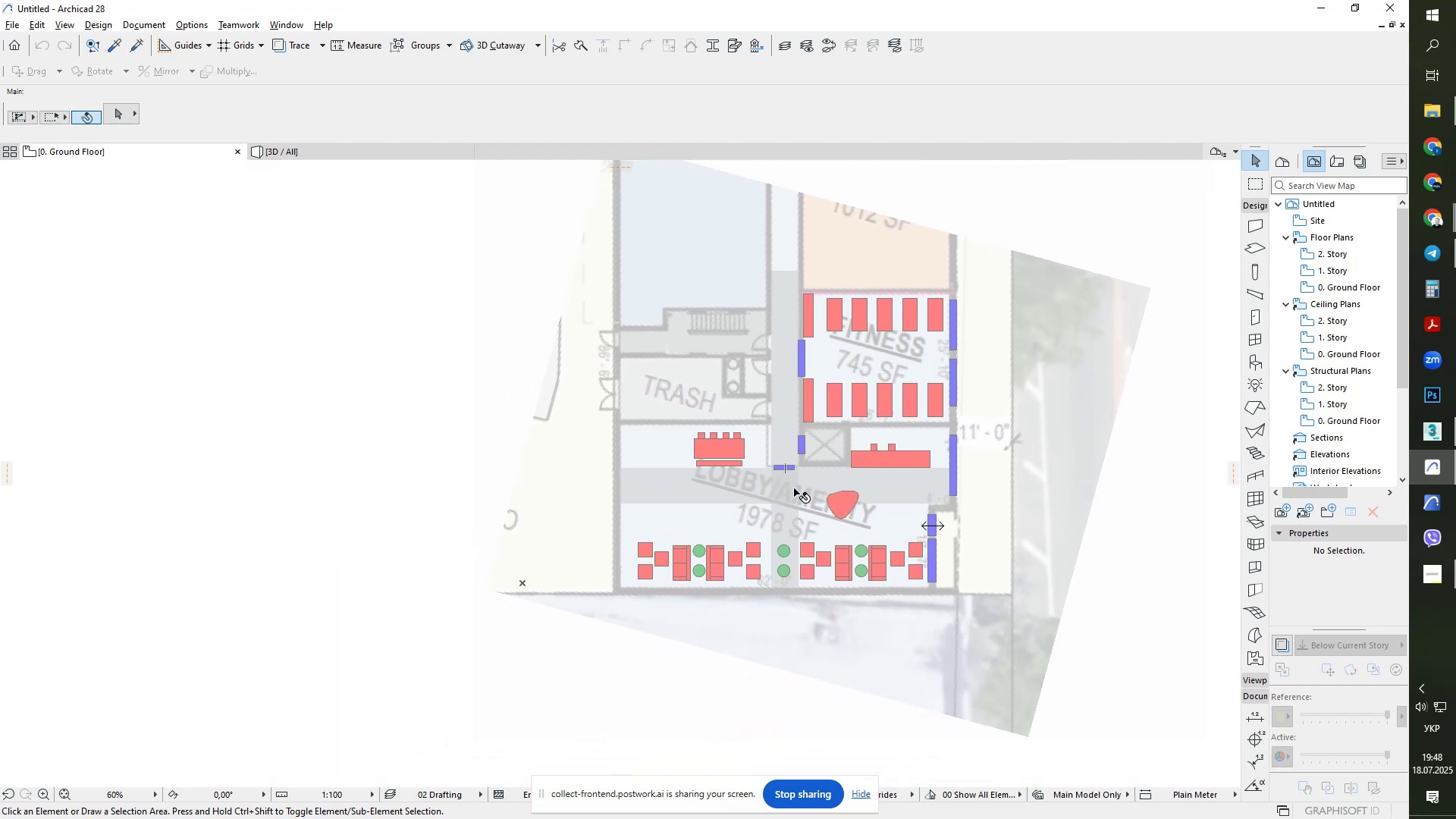 
scroll: coordinate [607, 479], scroll_direction: up, amount: 4.0
 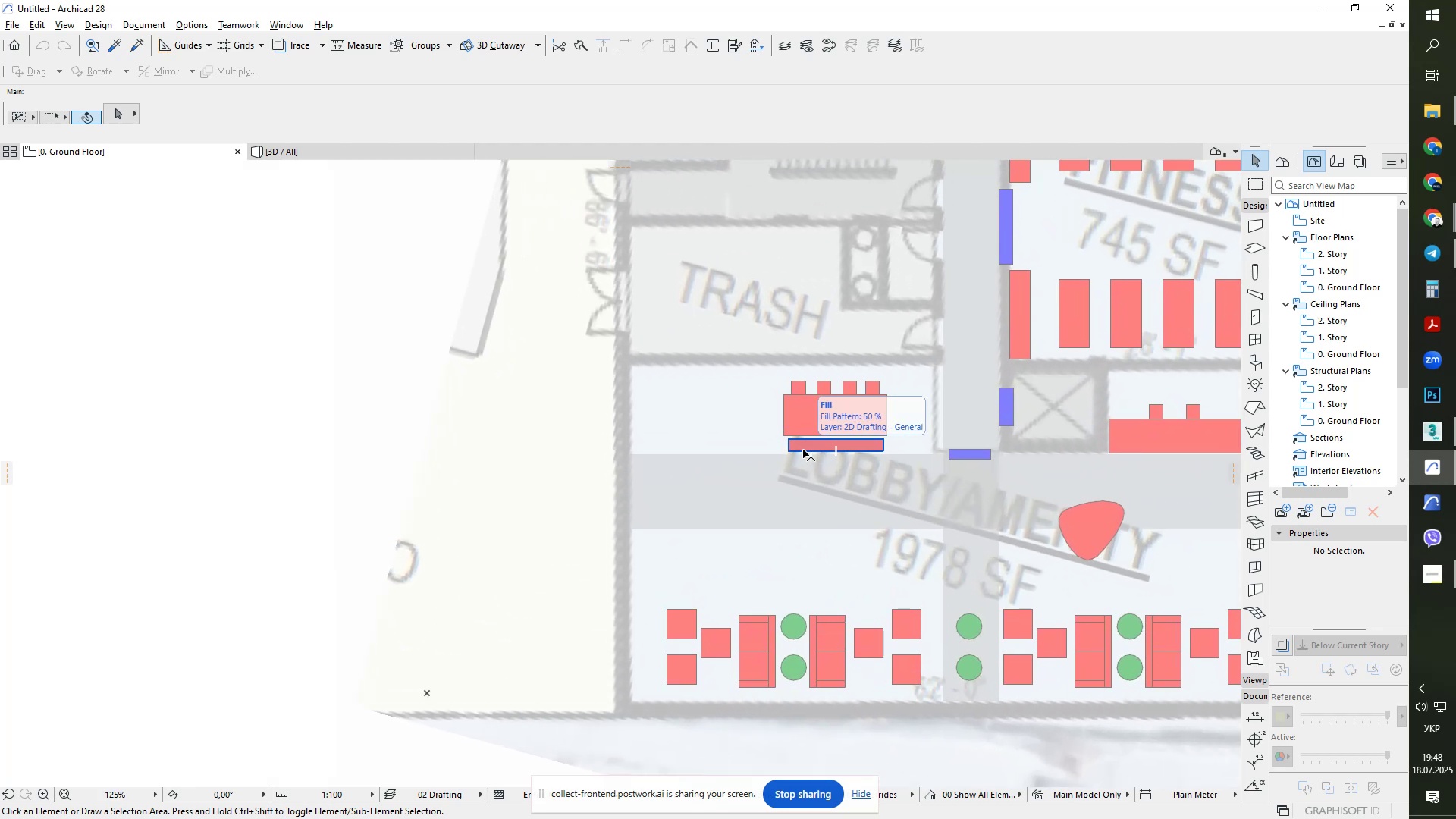 
key(Escape)
 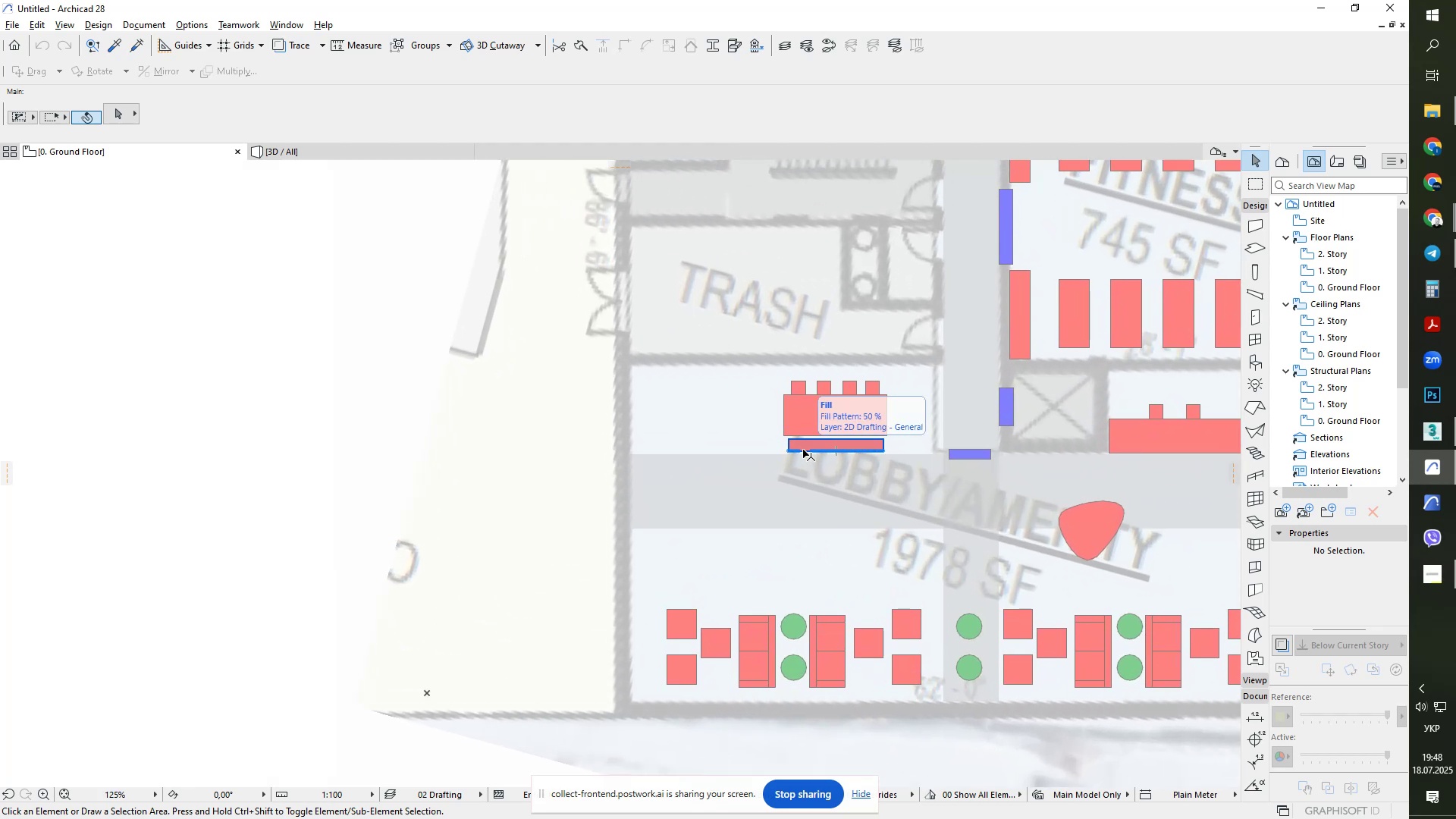 
hold_key(key=AltLeft, duration=0.43)
left_click([803, 450])
 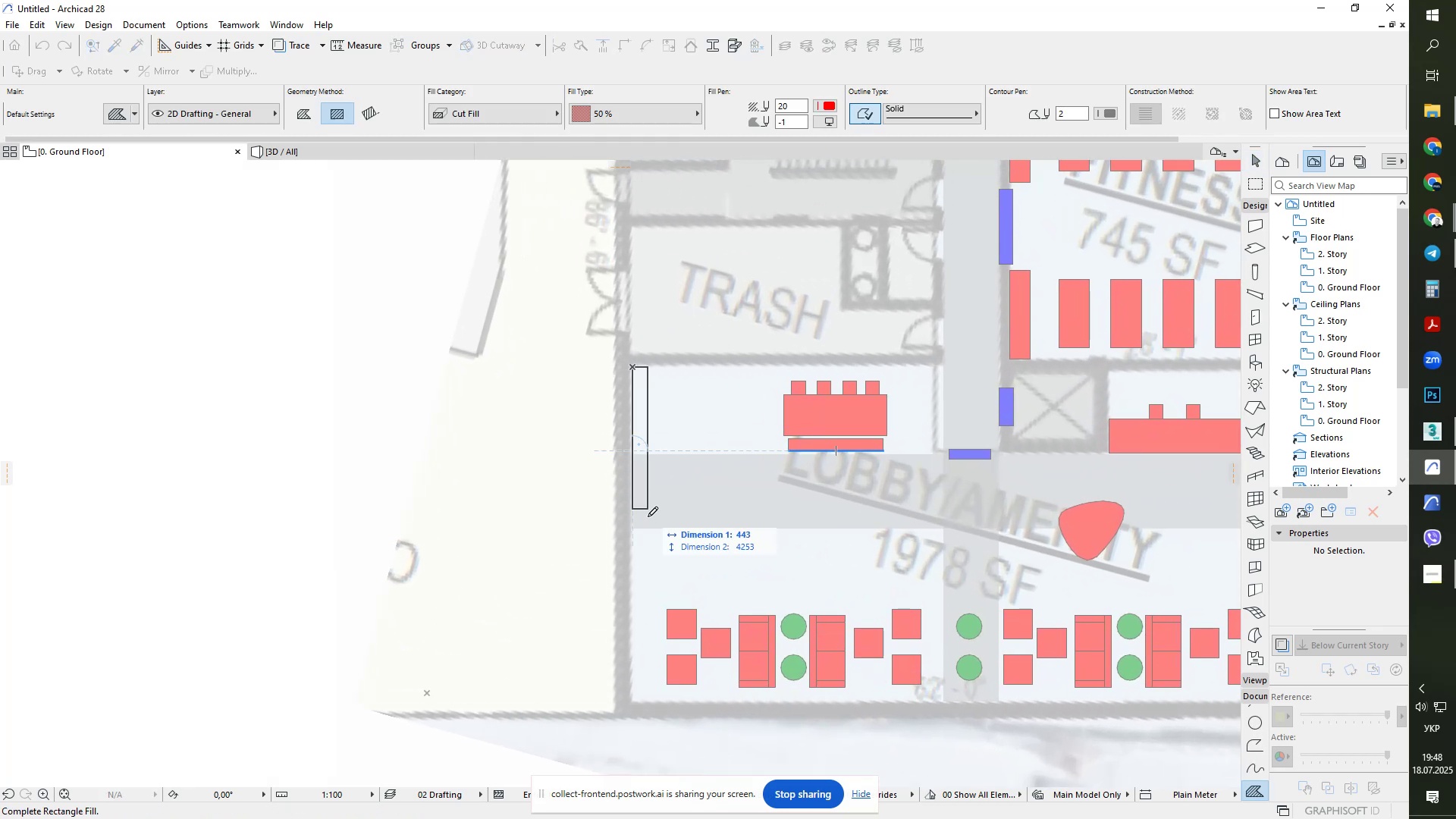 
key(Numpad6)
 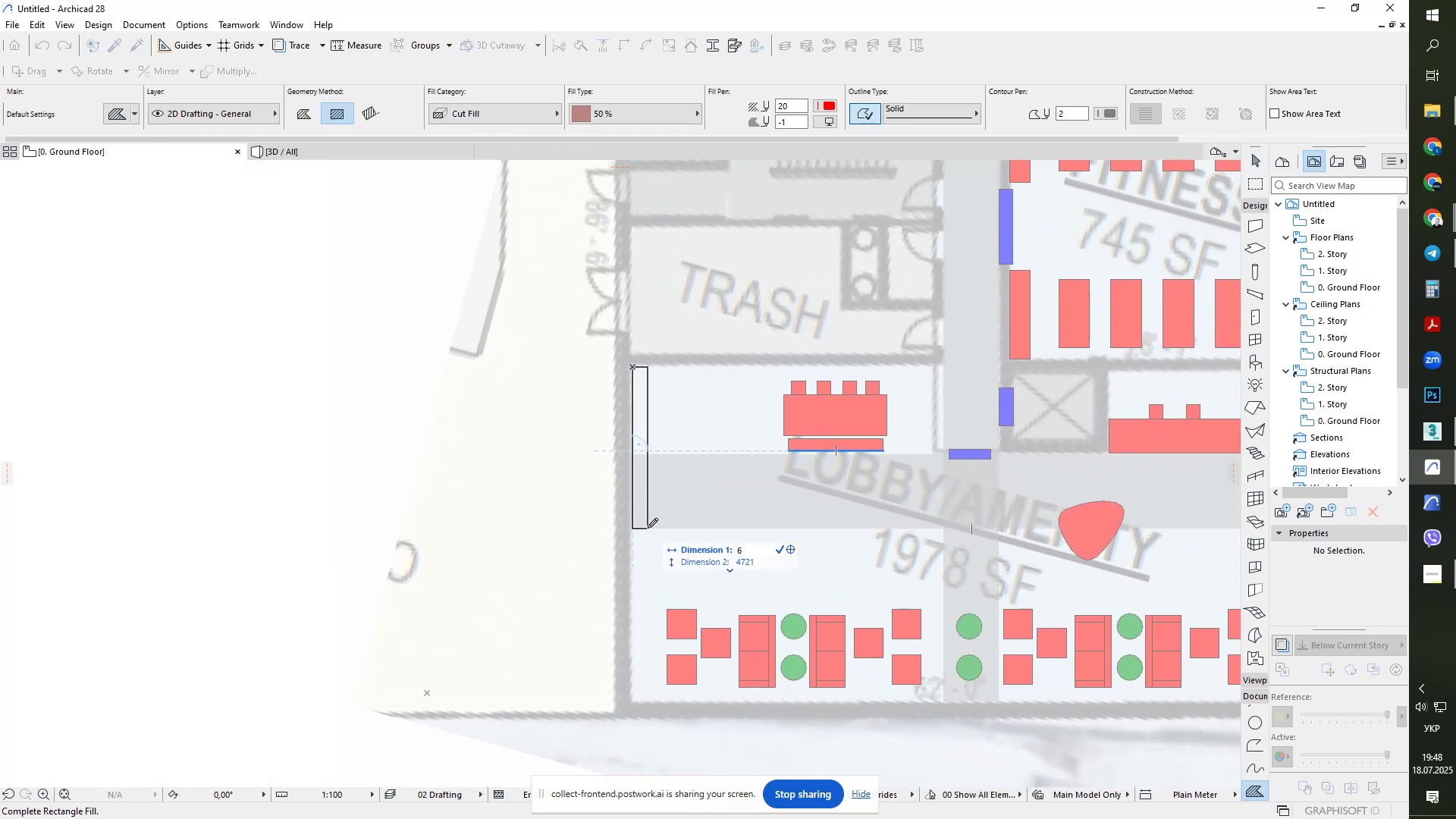 
key(Numpad0)
 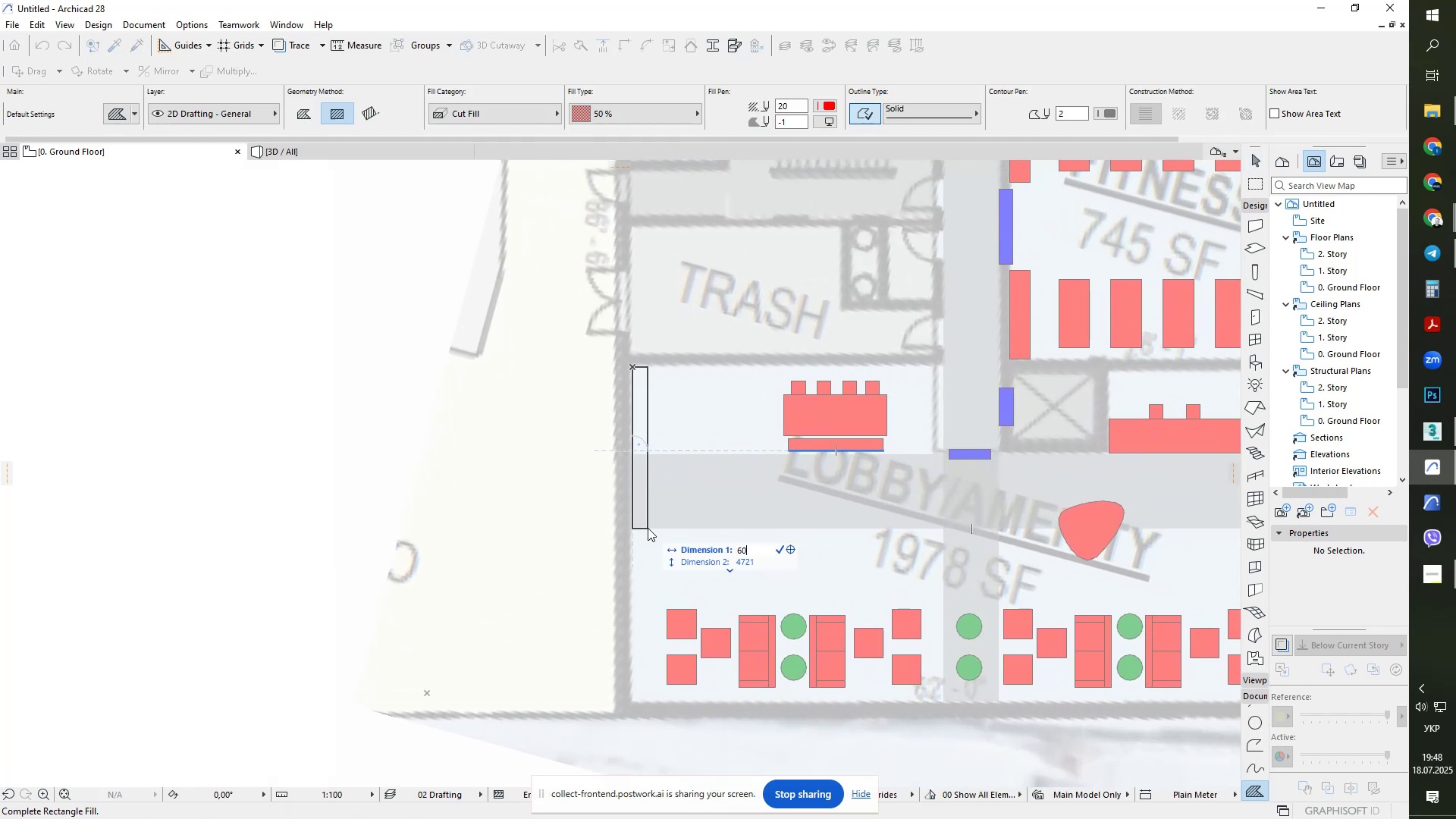 
key(Numpad0)
 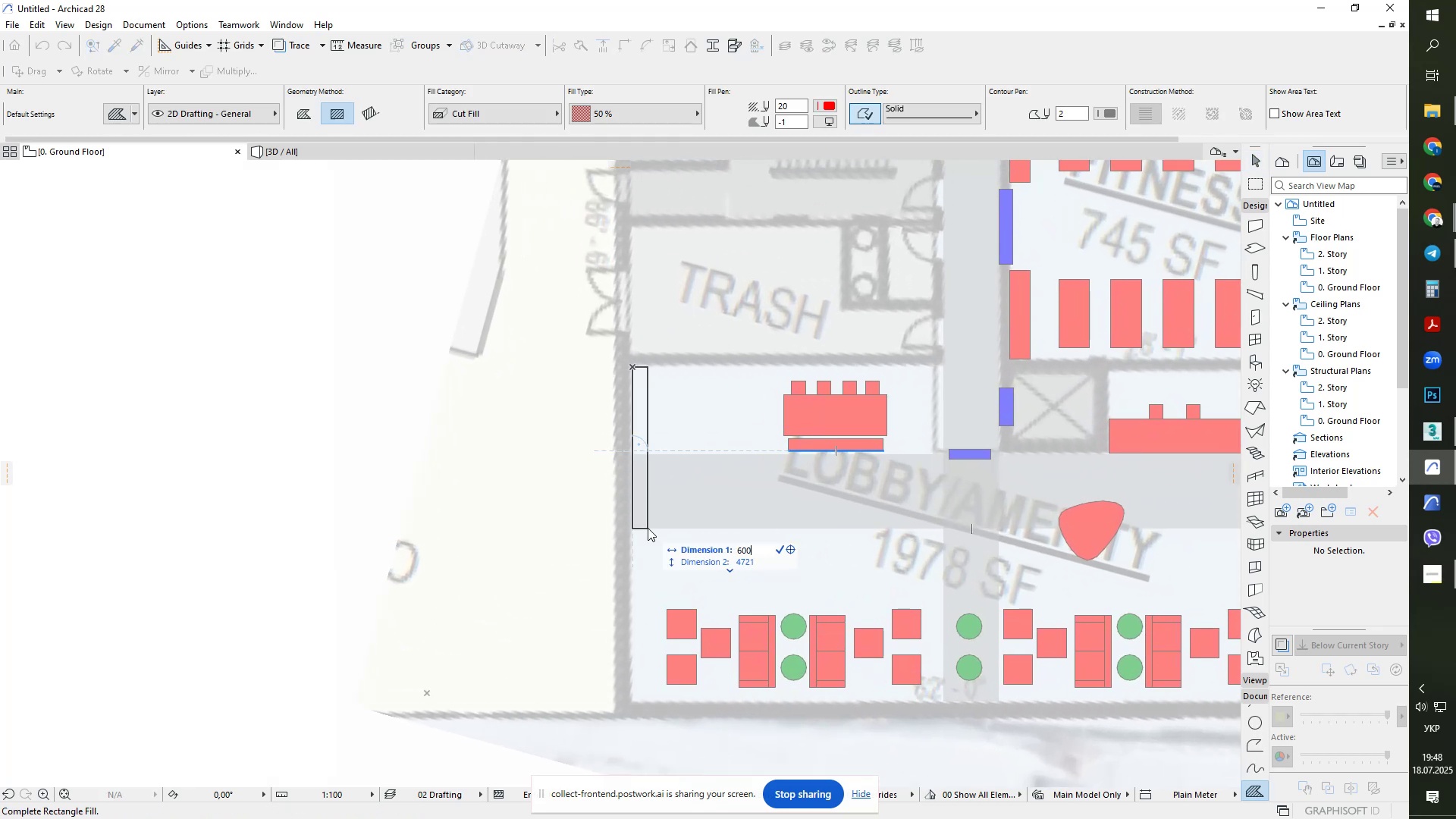 
key(Tab)
 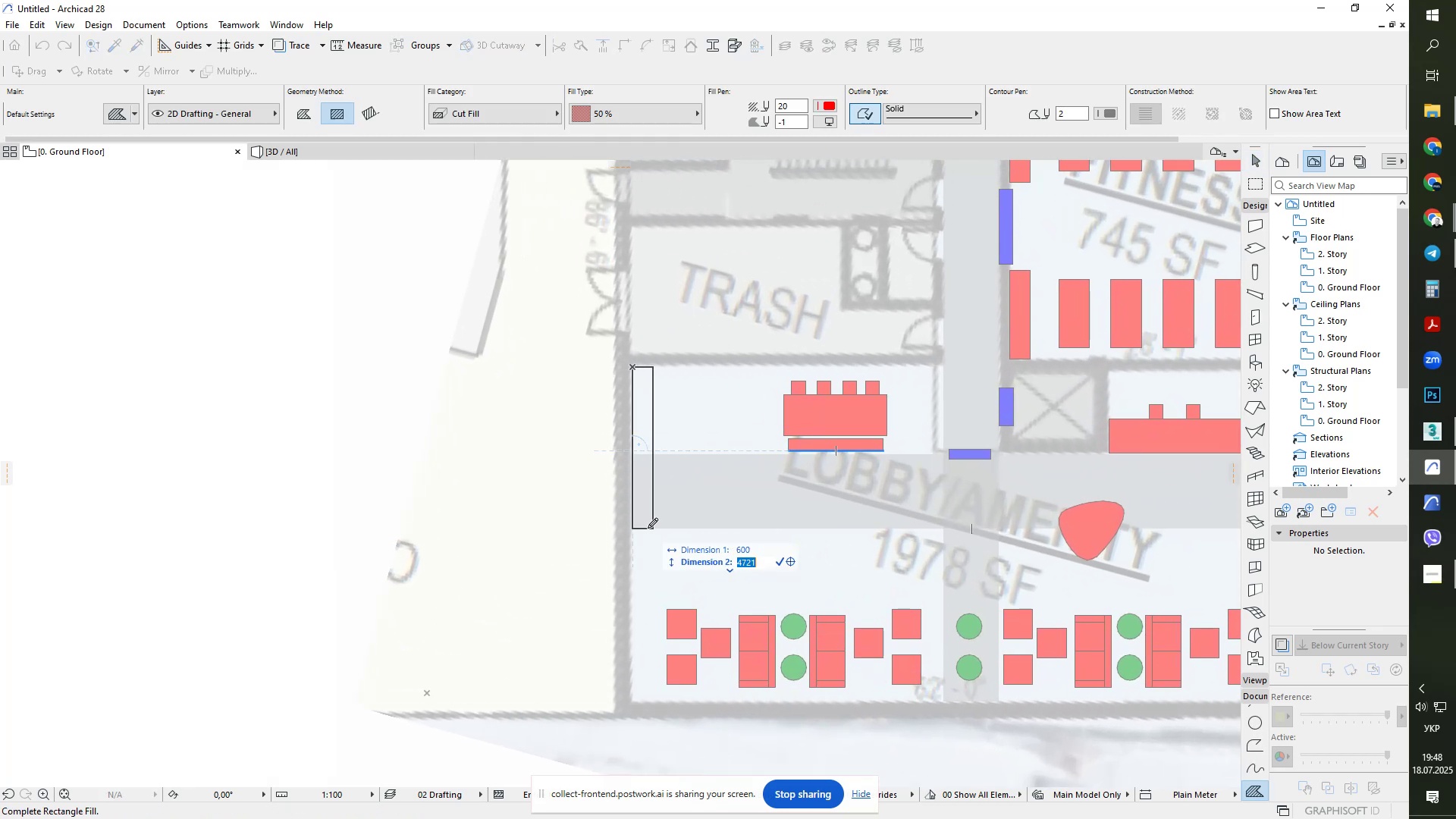 
key(Numpad6)
 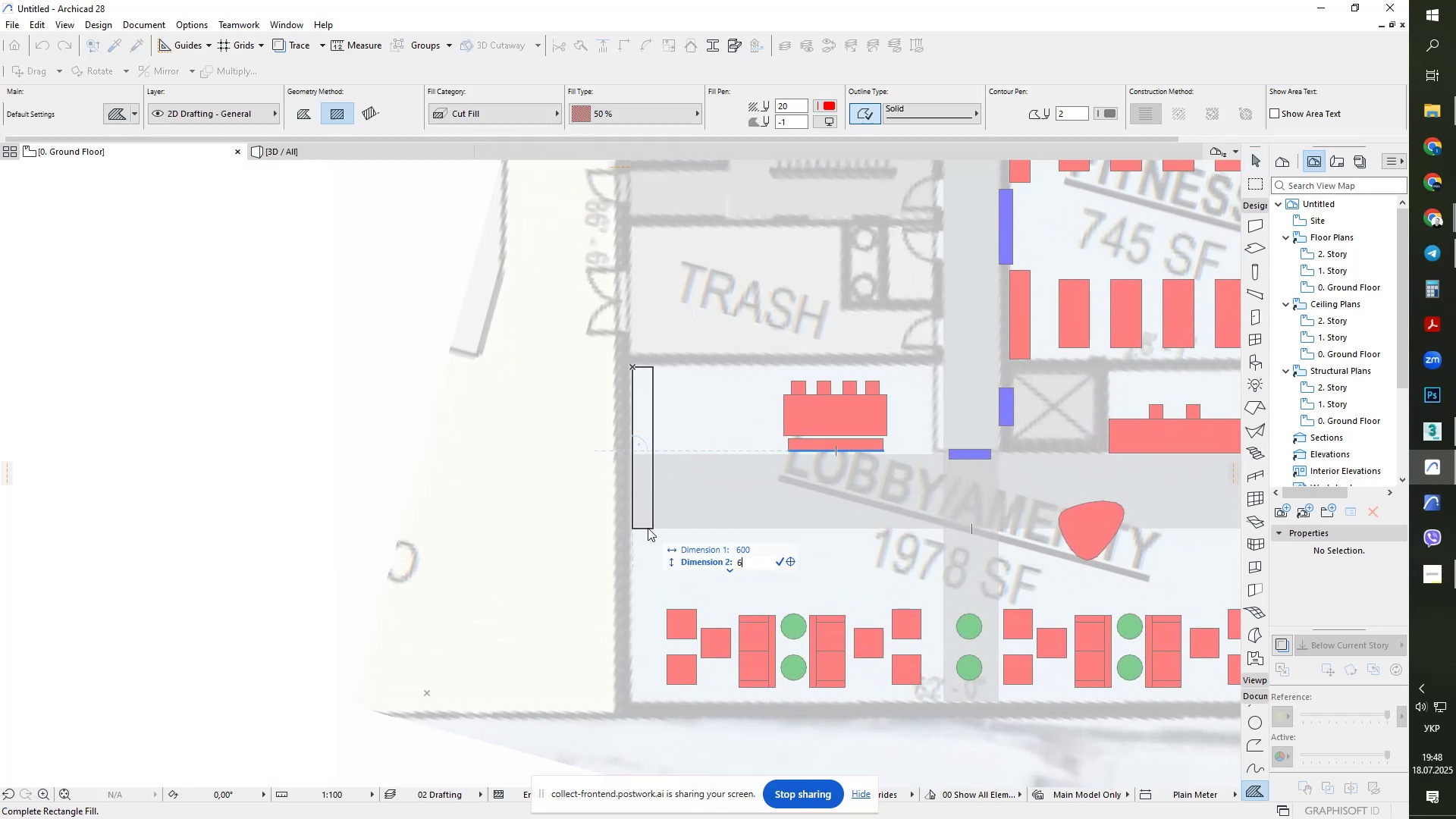 
key(Numpad0)
 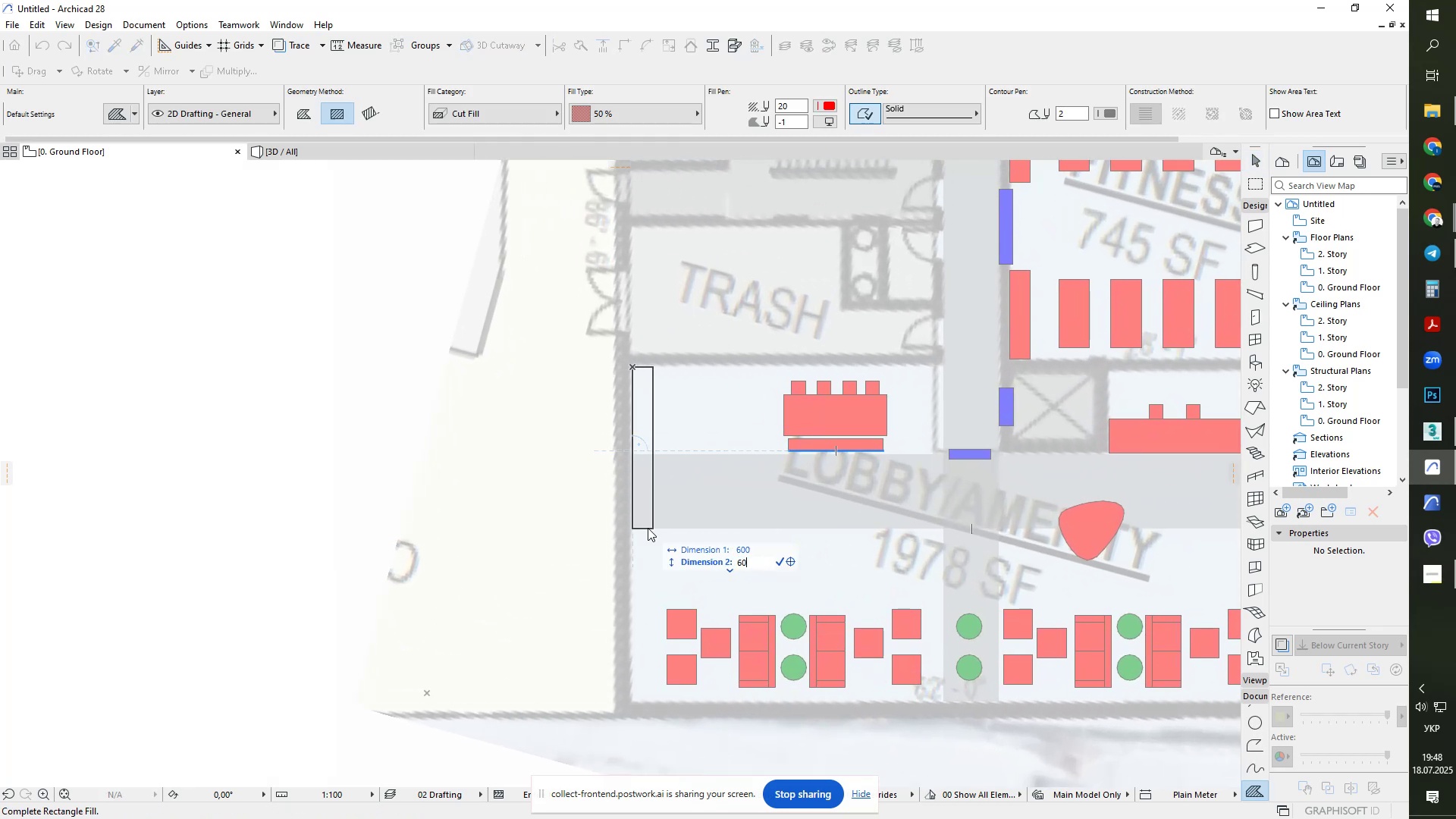 
key(Numpad0)
 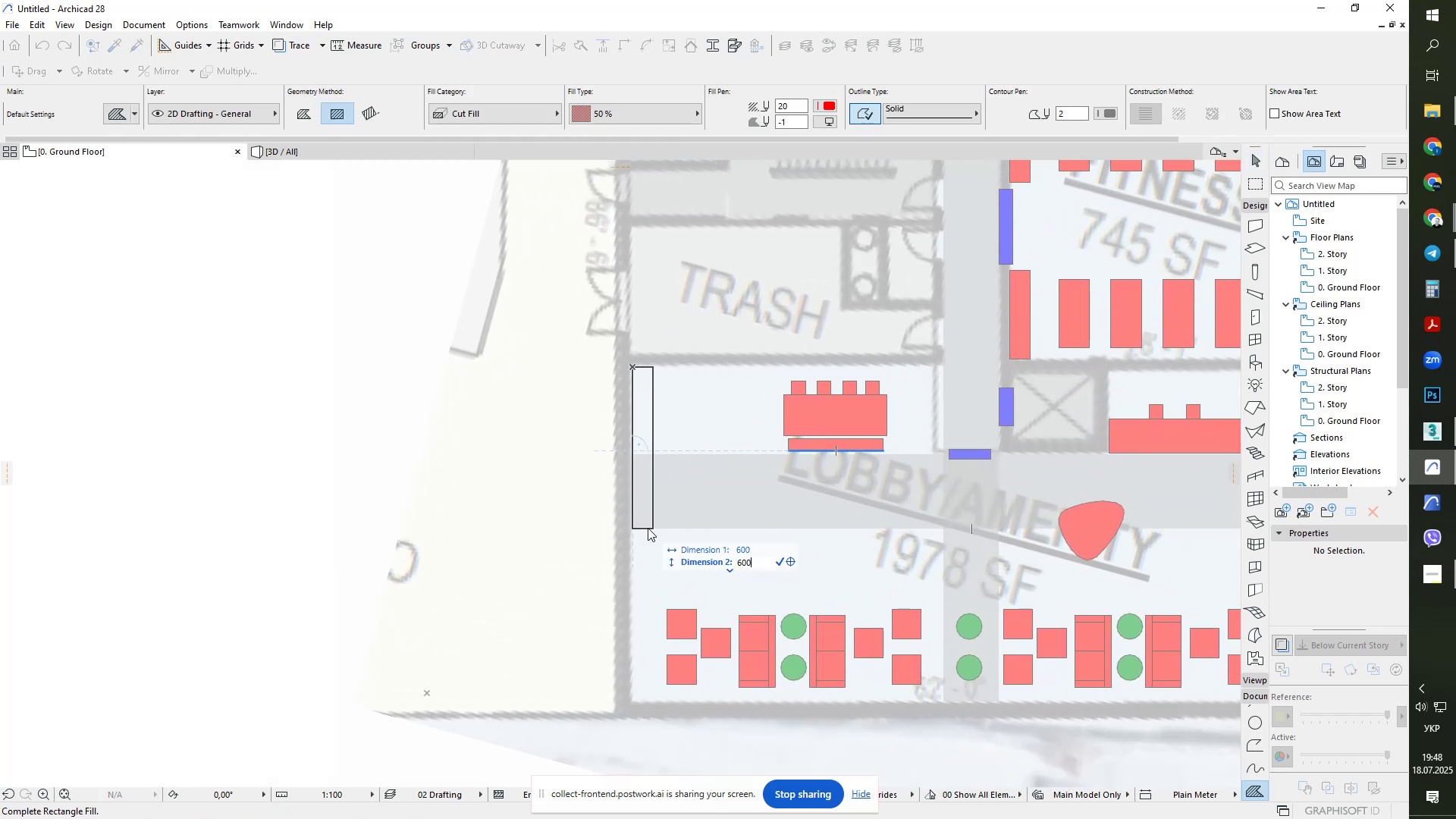 
key(NumpadEnter)
 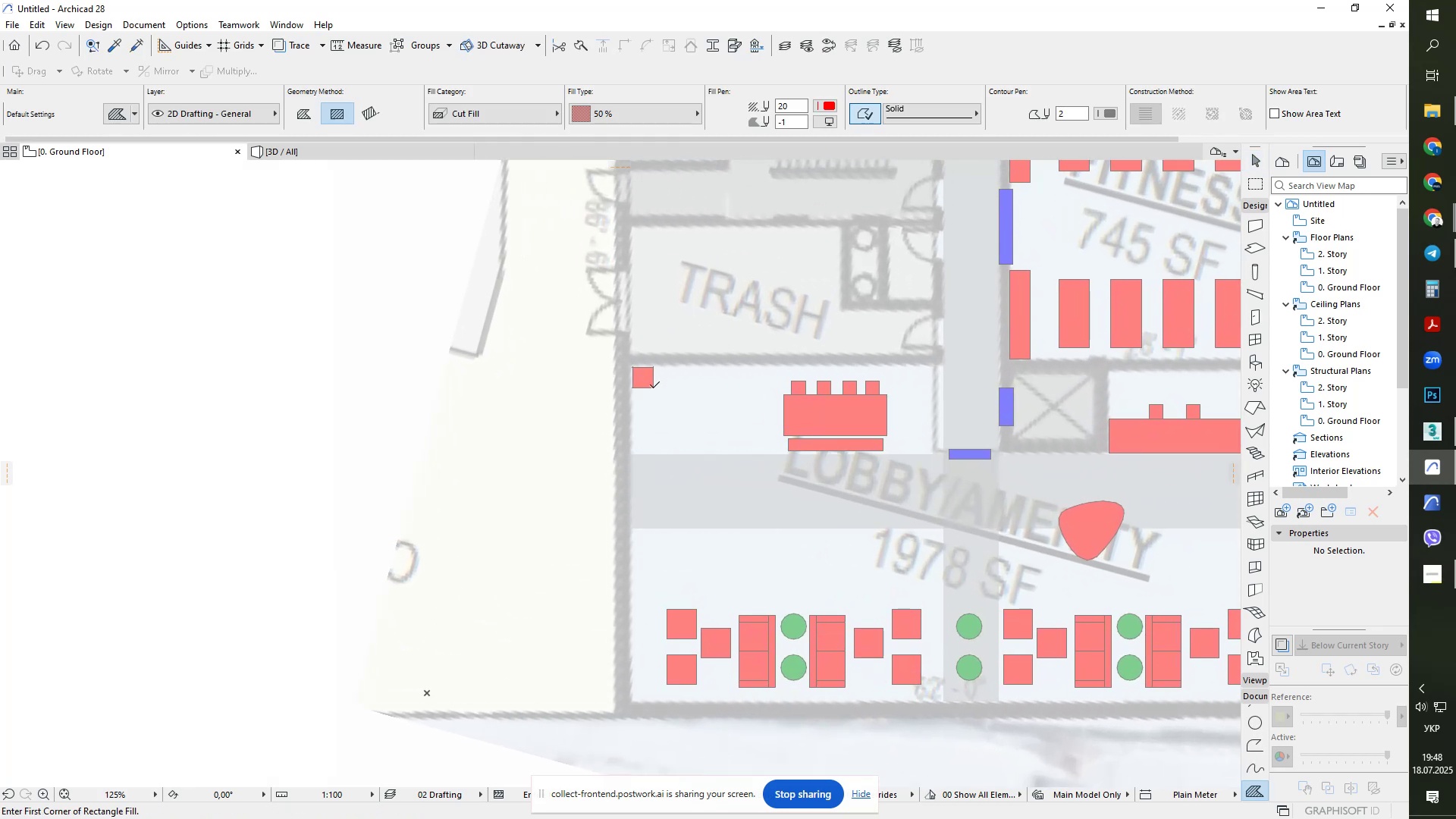 
key(Escape)
 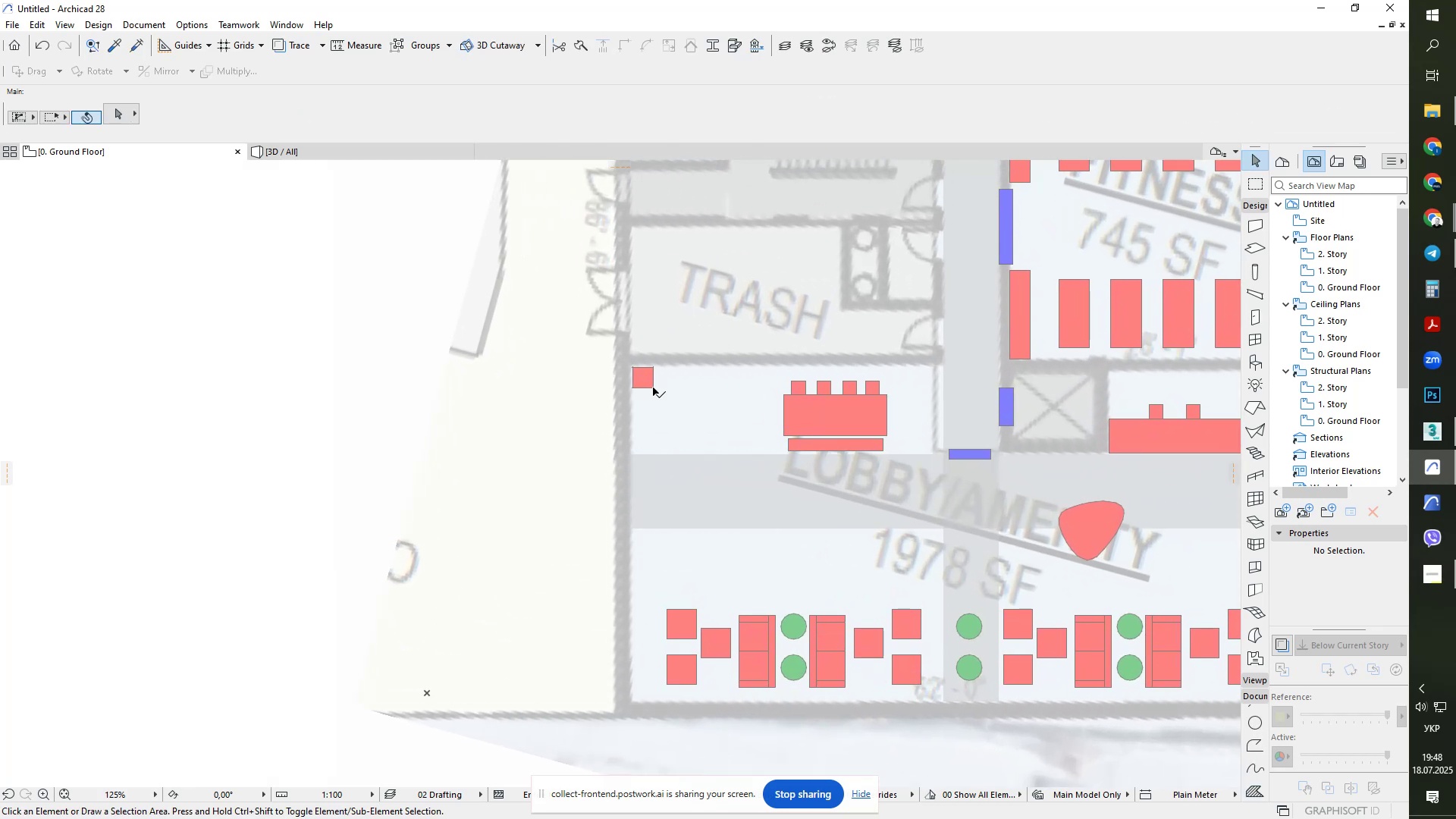 
key(Escape)
 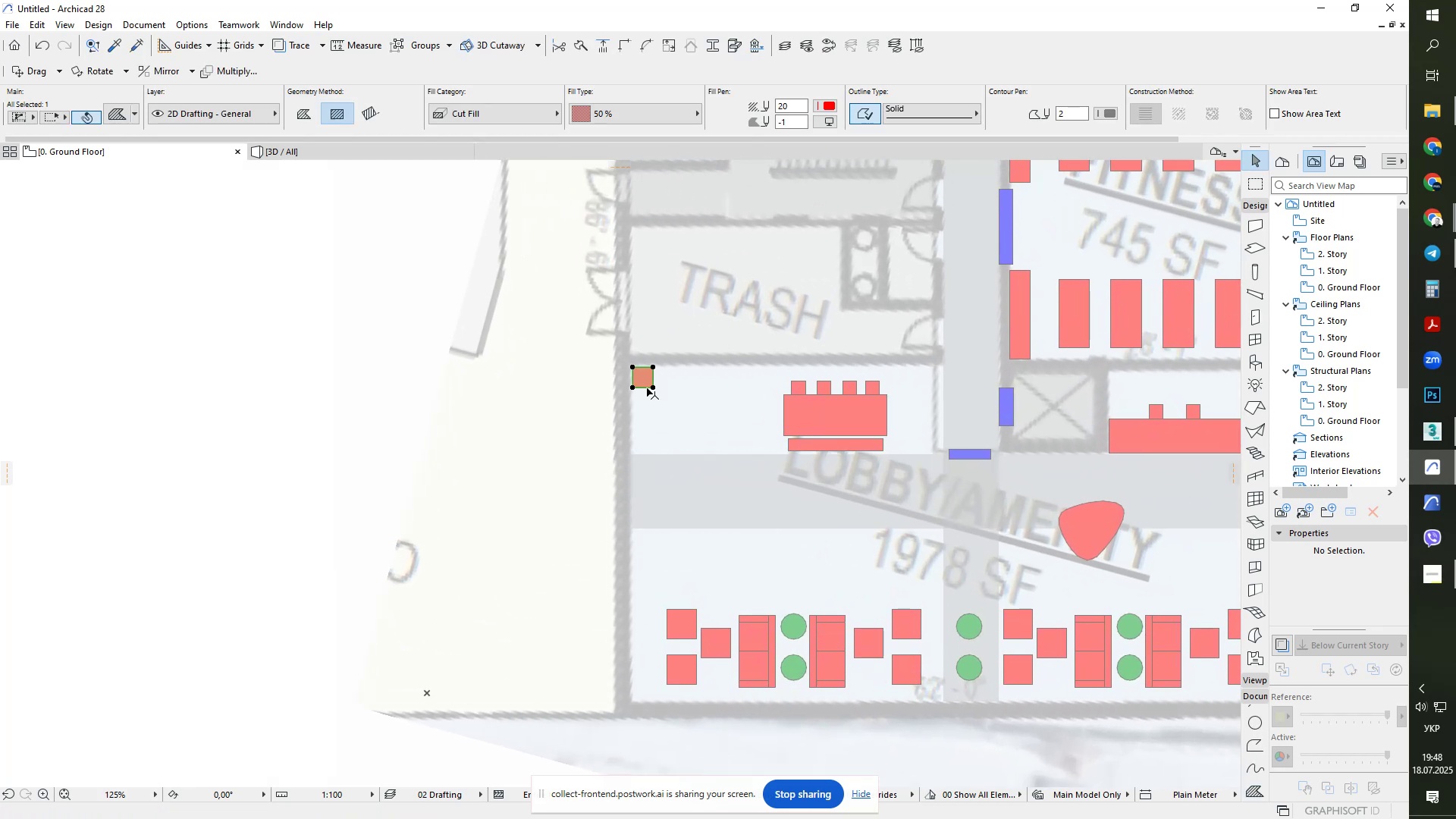 
double_click([647, 388])
 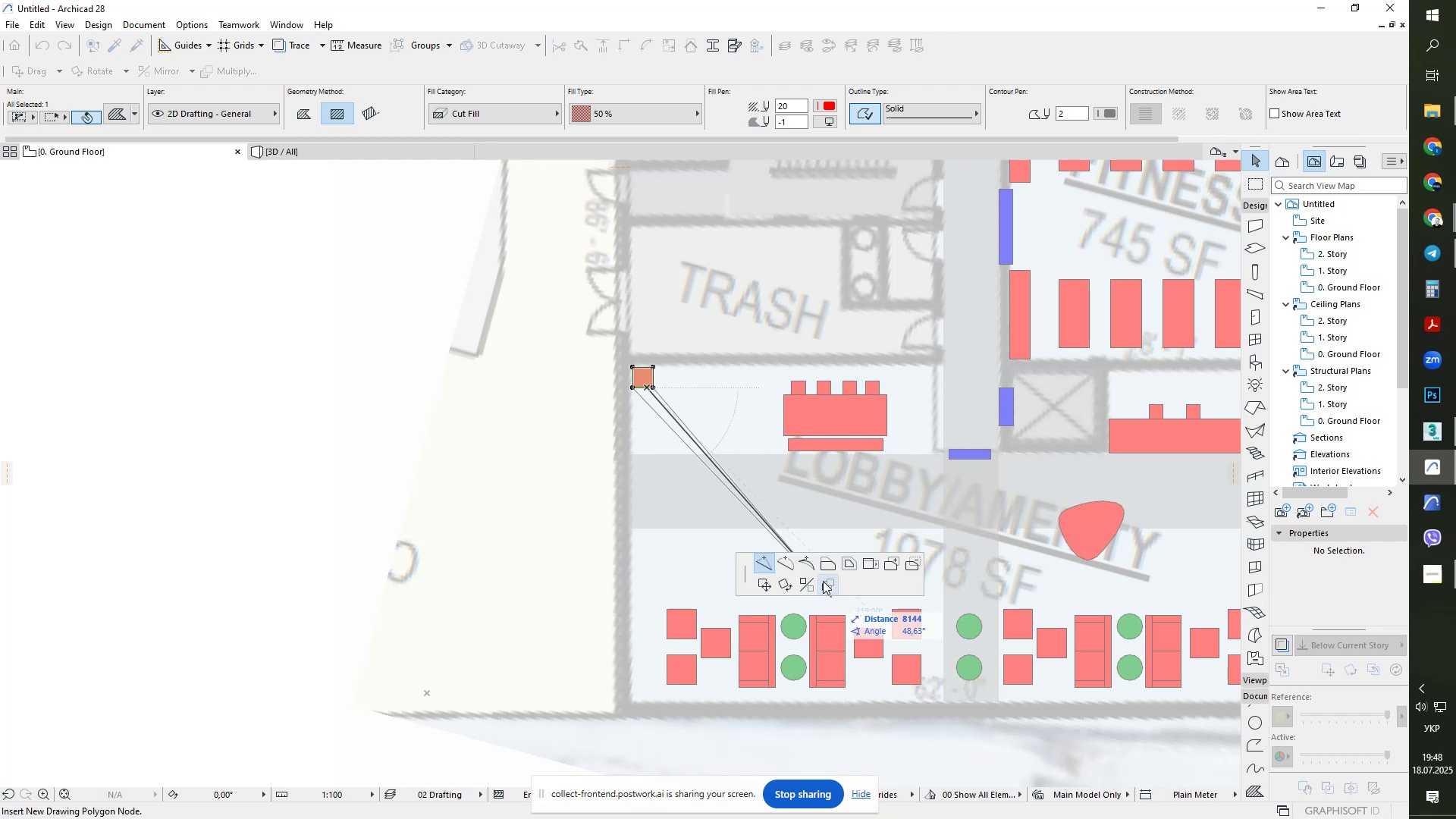 
left_click([823, 569])
 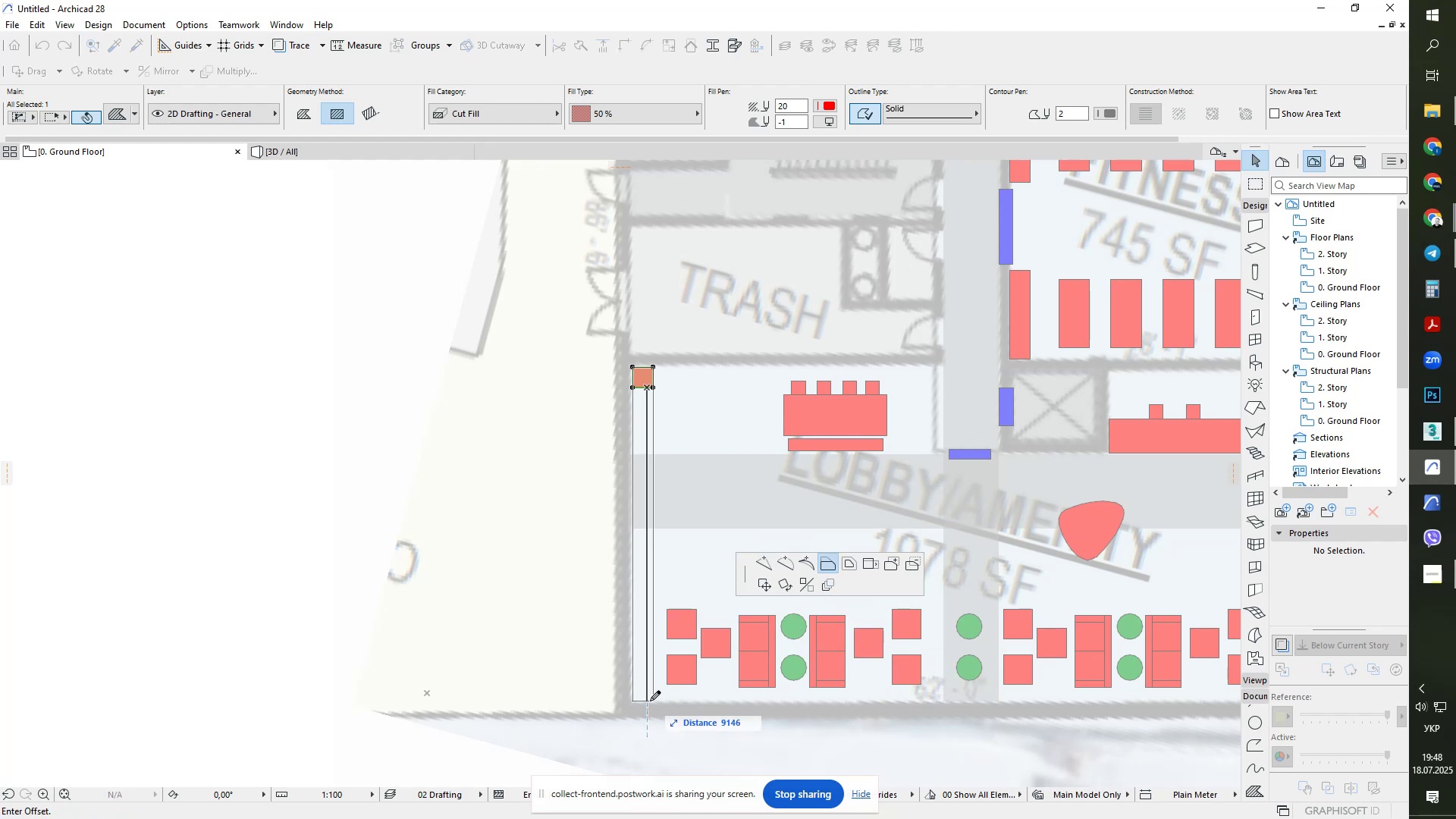 
left_click([648, 703])
 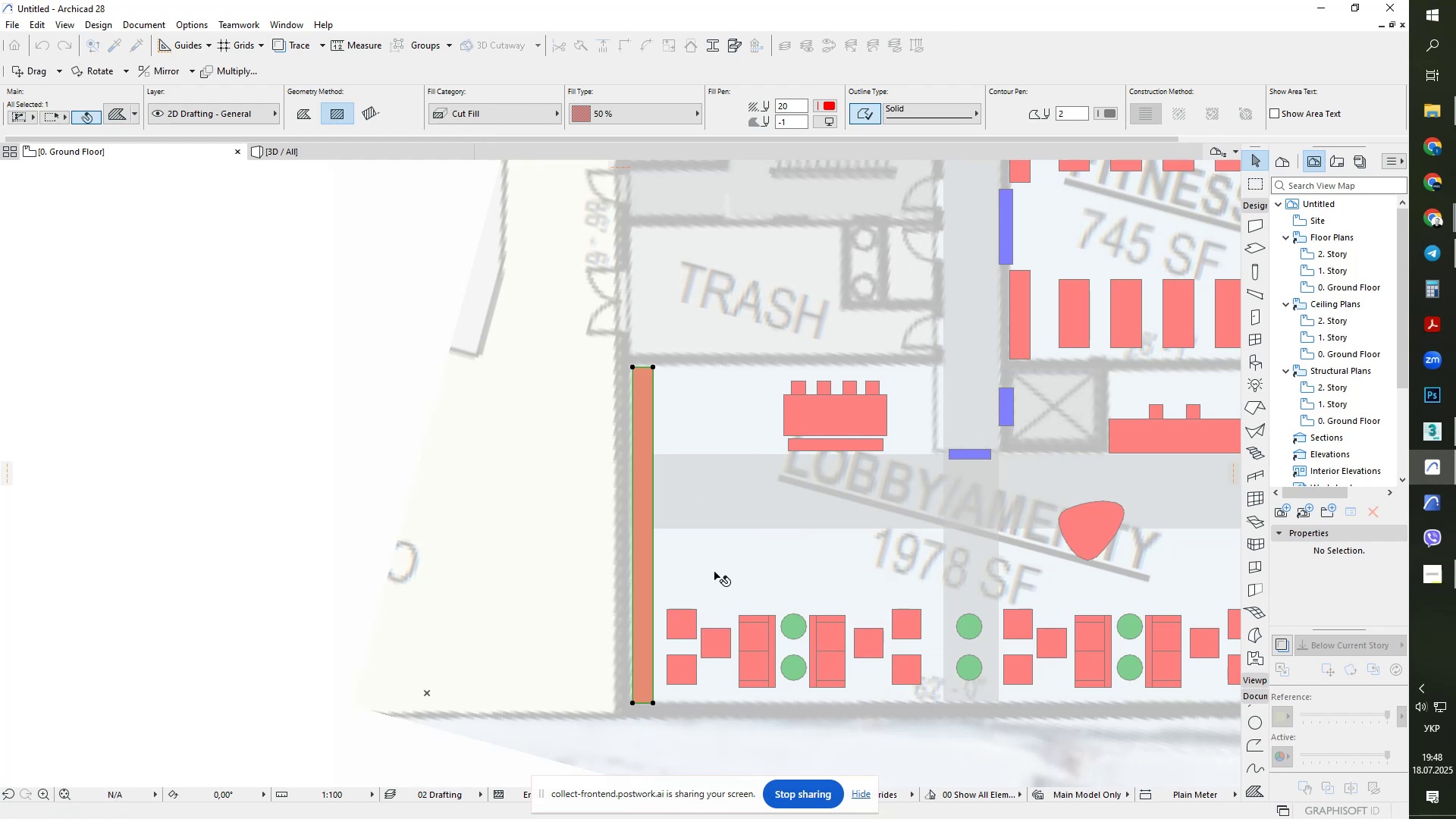 
key(Escape)
 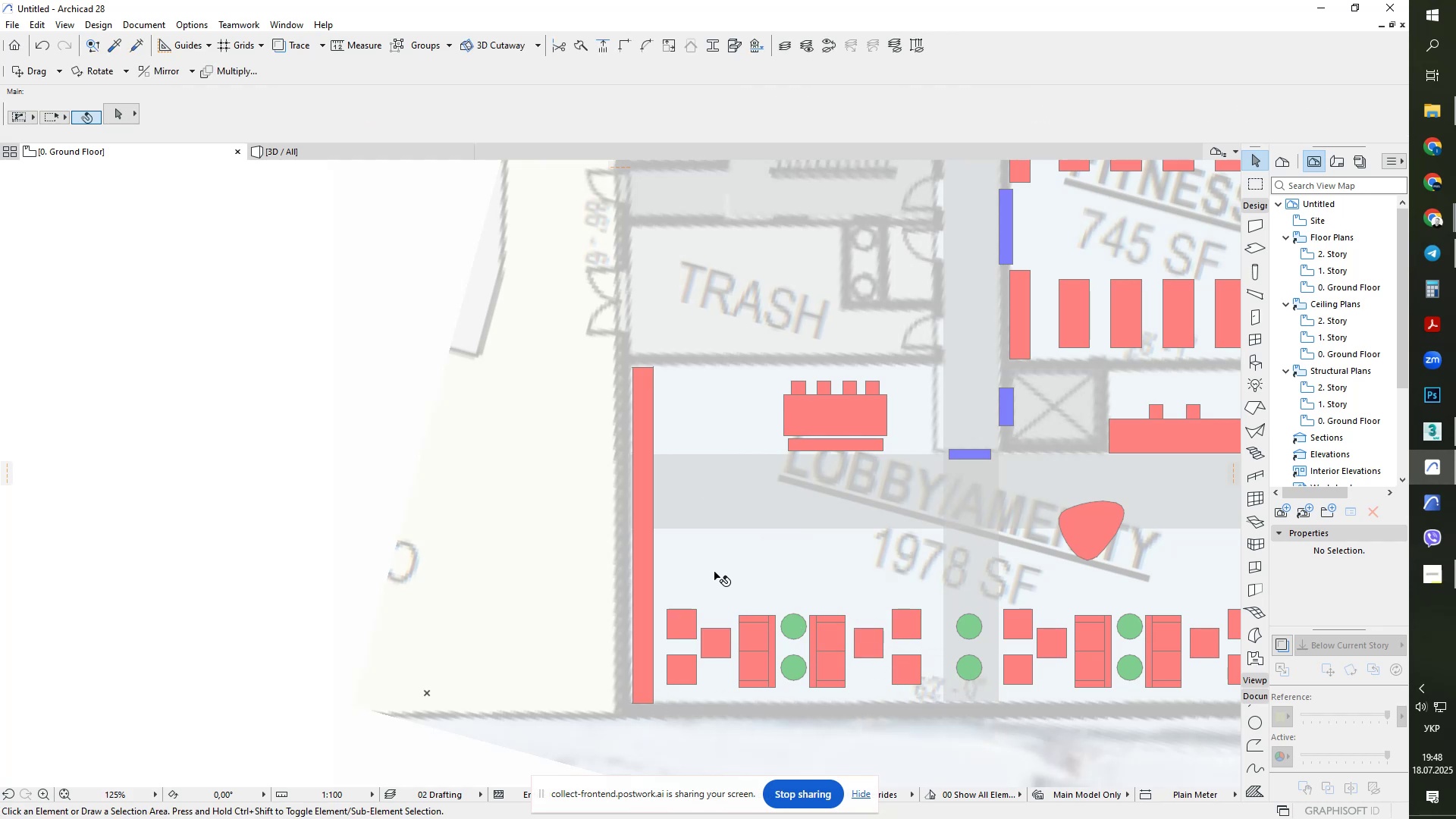 
key(Escape)
 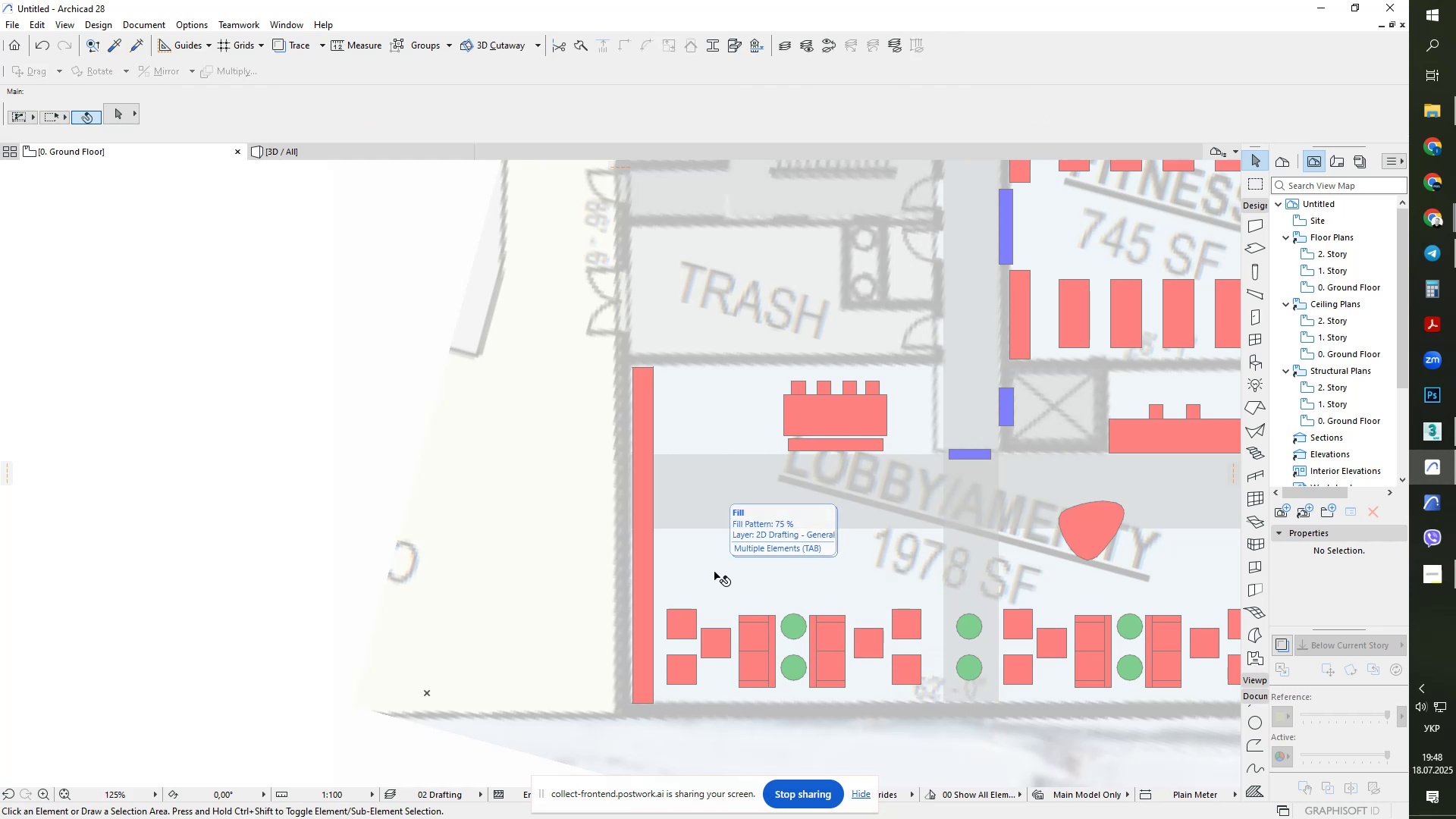 
scroll: coordinate [714, 572], scroll_direction: down, amount: 2.0
 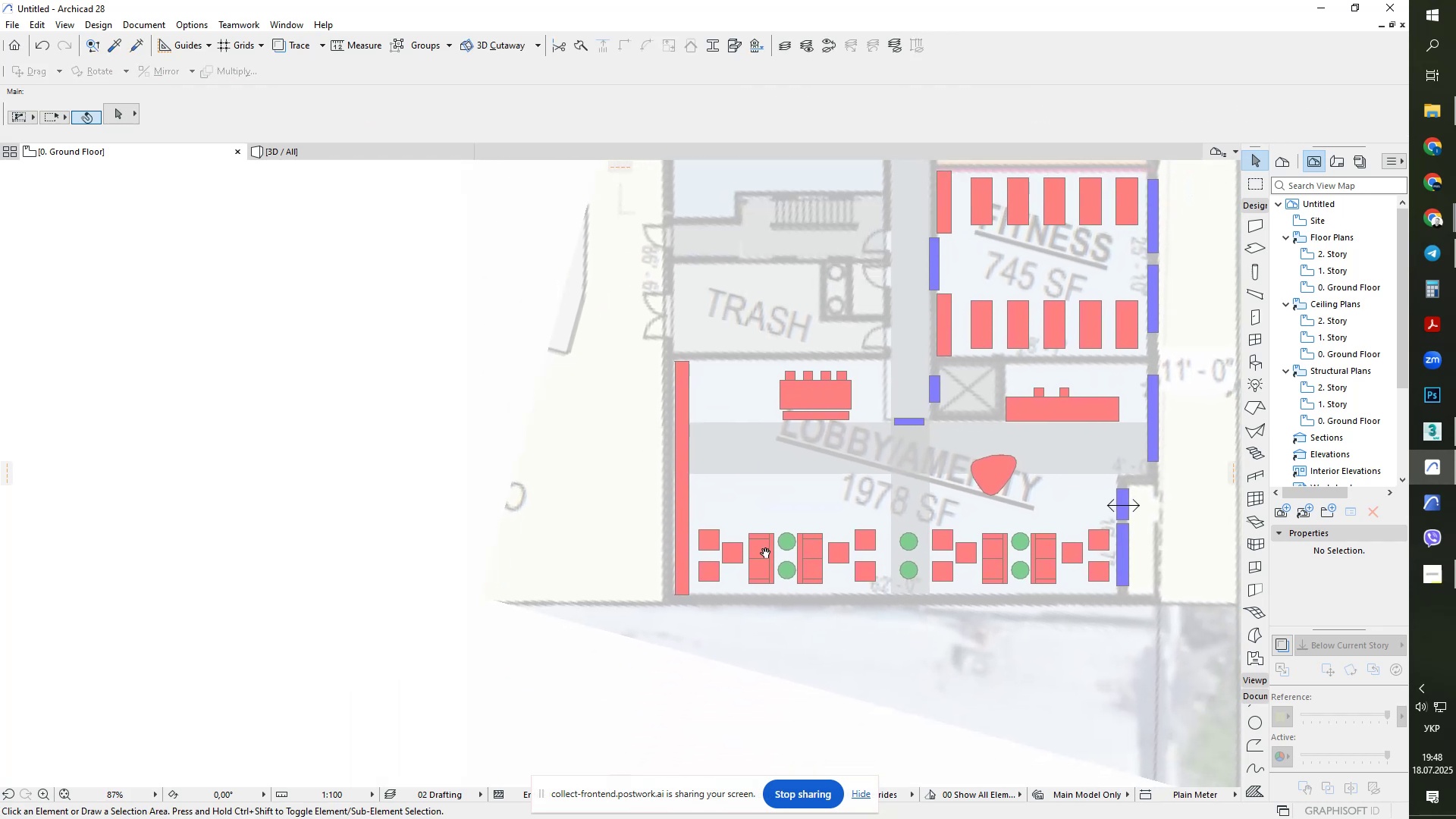 
scroll: coordinate [808, 582], scroll_direction: up, amount: 4.0
 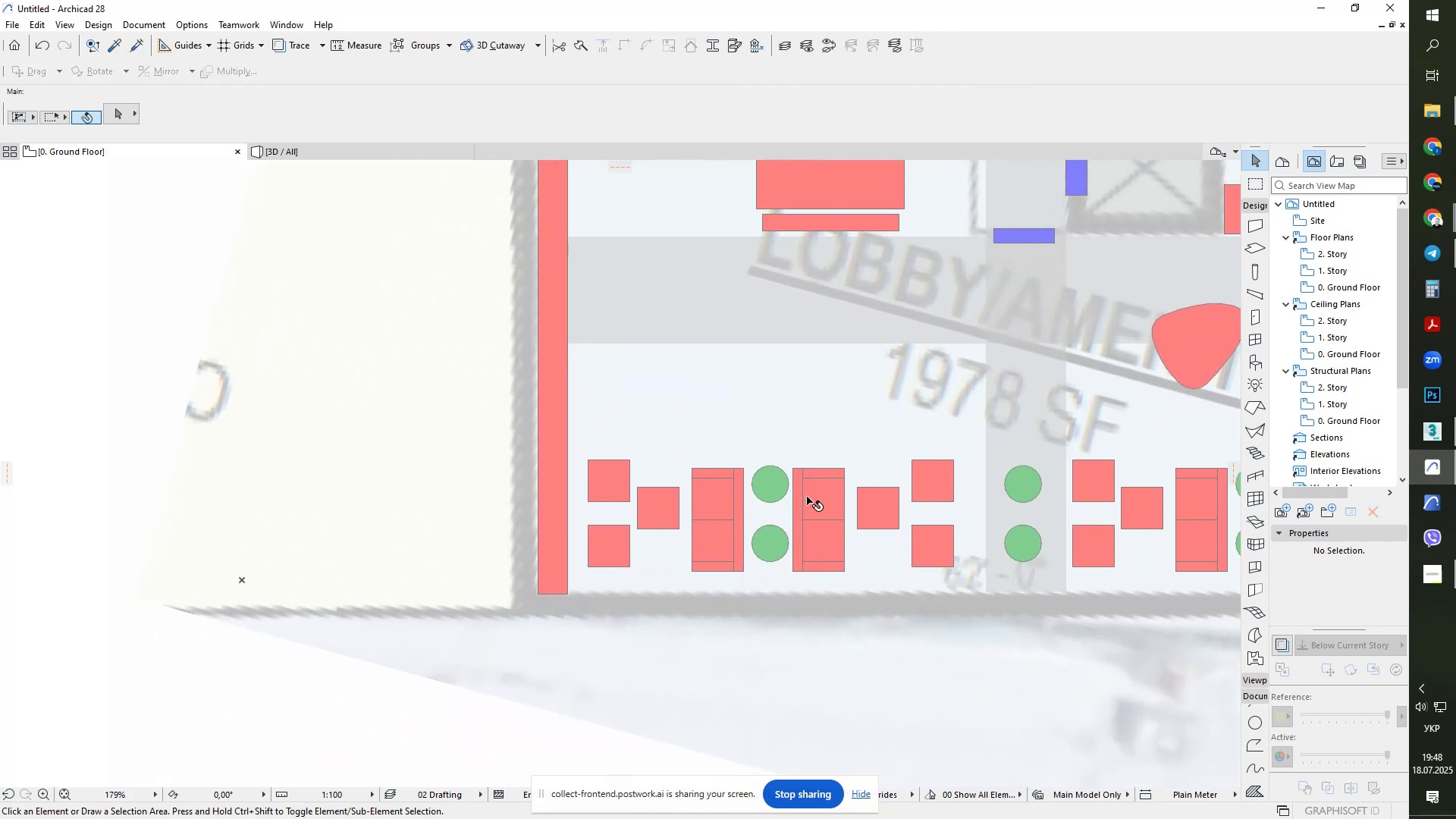 
key(Escape)
 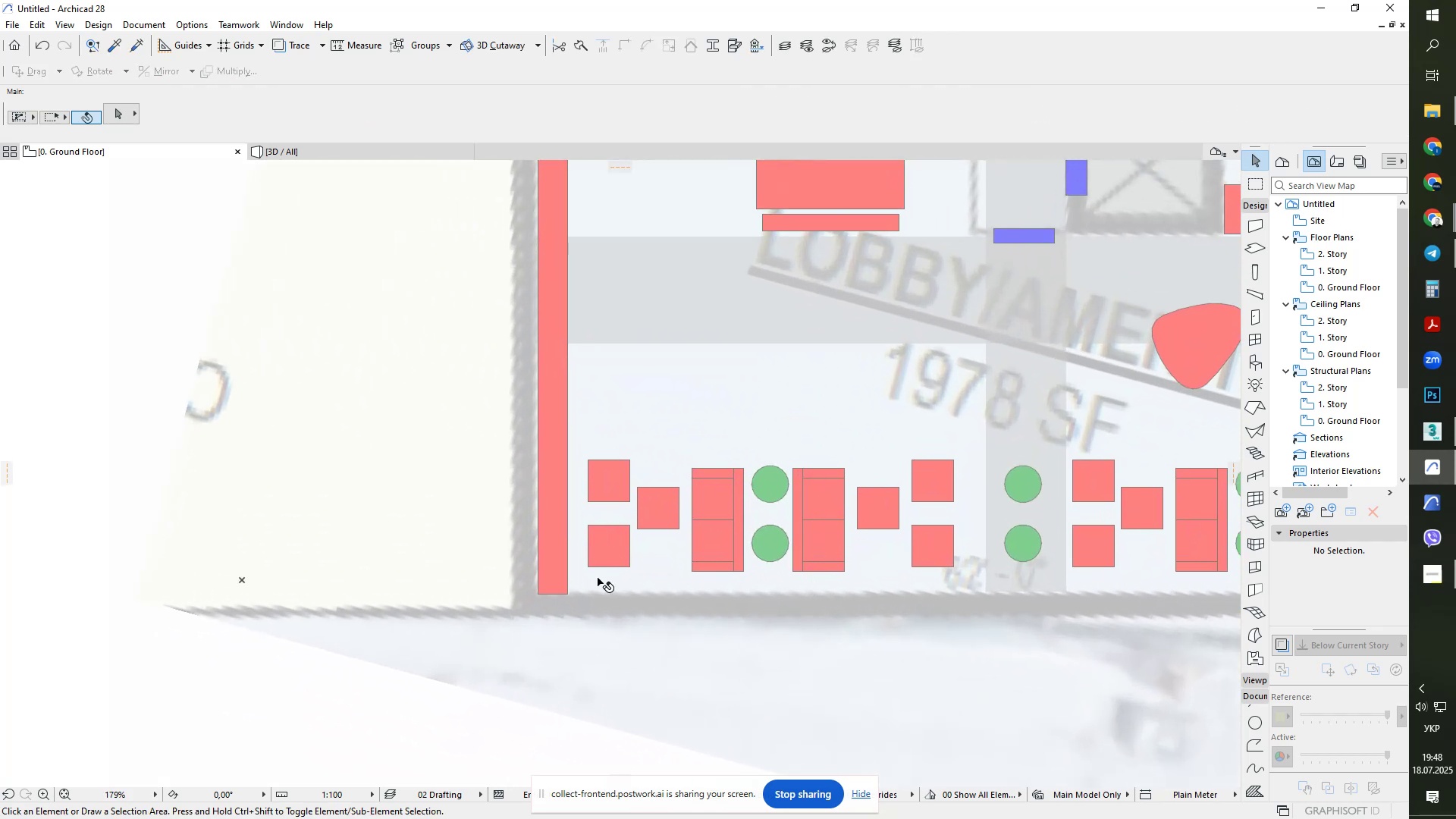 
key(Space)
 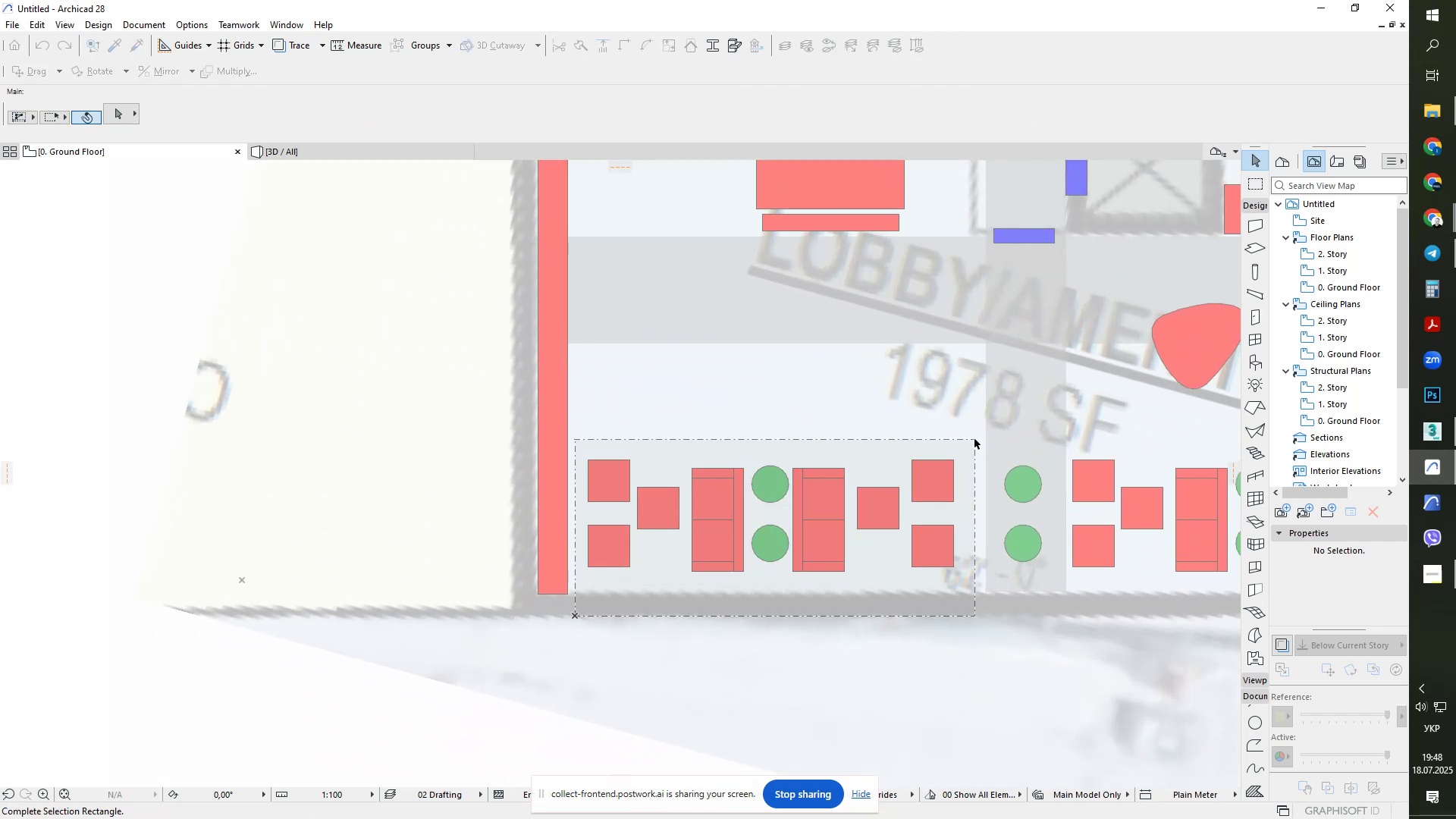 
left_click([971, 439])
 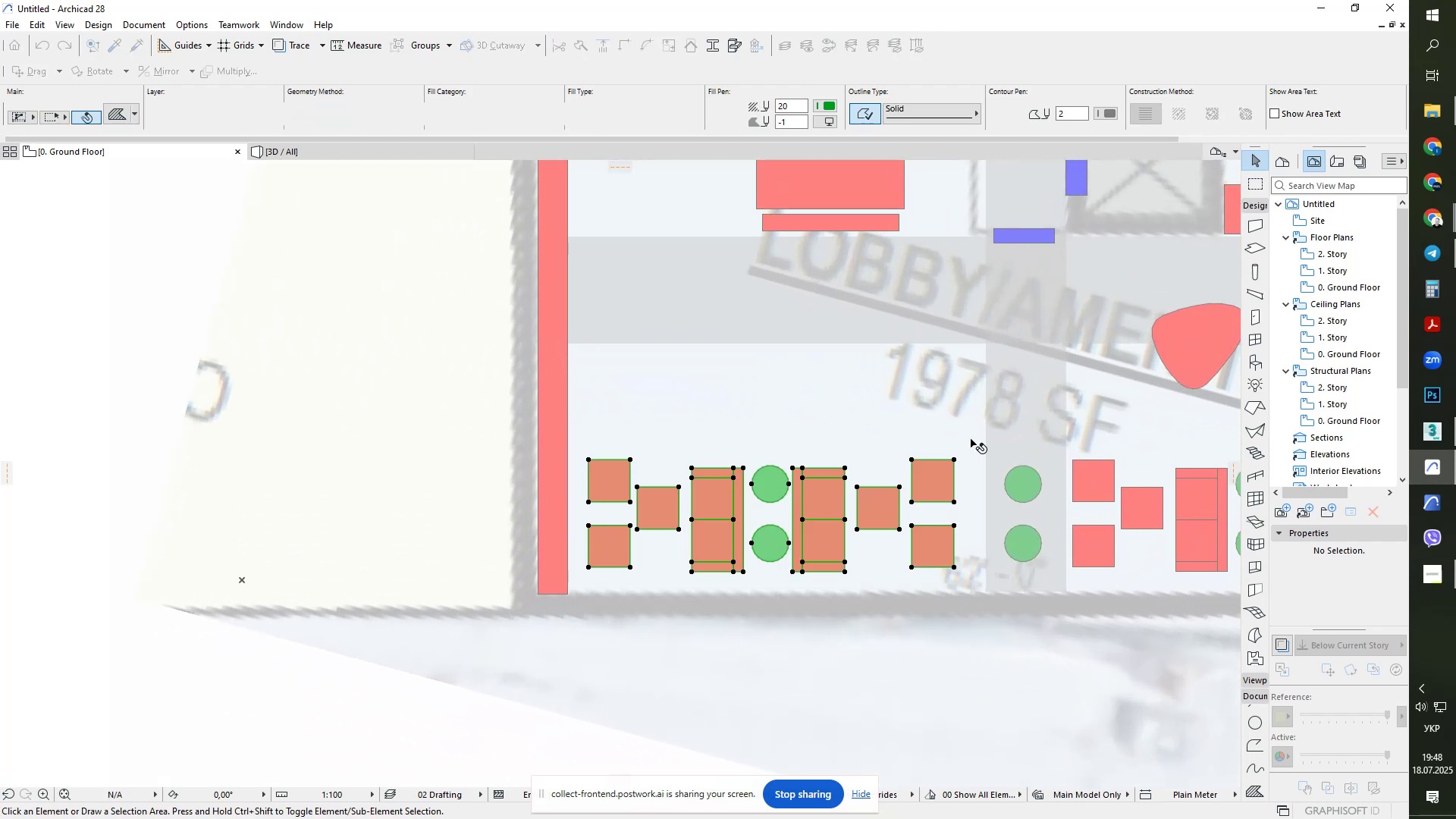 
scroll: coordinate [968, 443], scroll_direction: down, amount: 3.0
 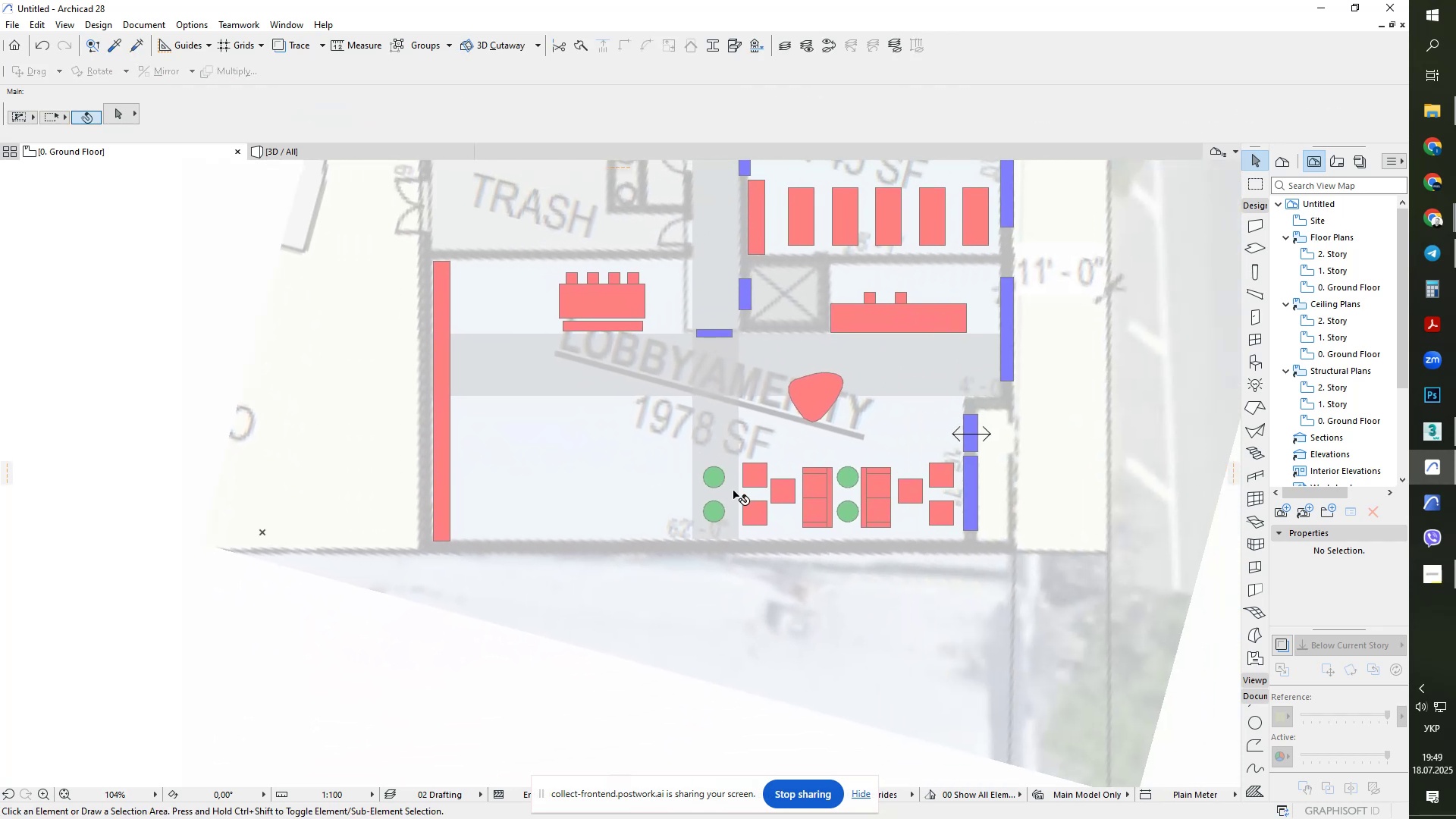 
scroll: coordinate [736, 500], scroll_direction: up, amount: 3.0
 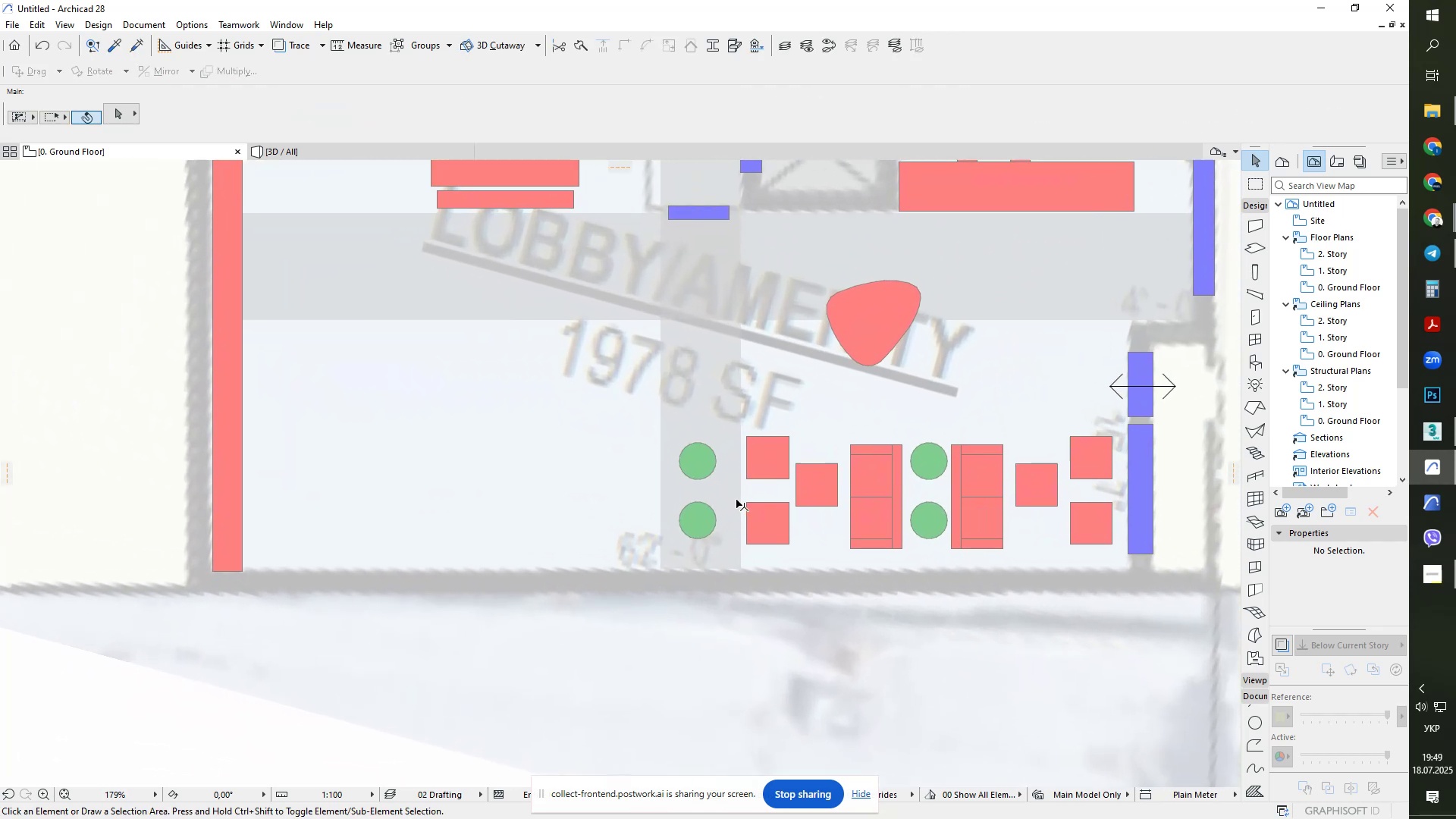 
key(Escape)
 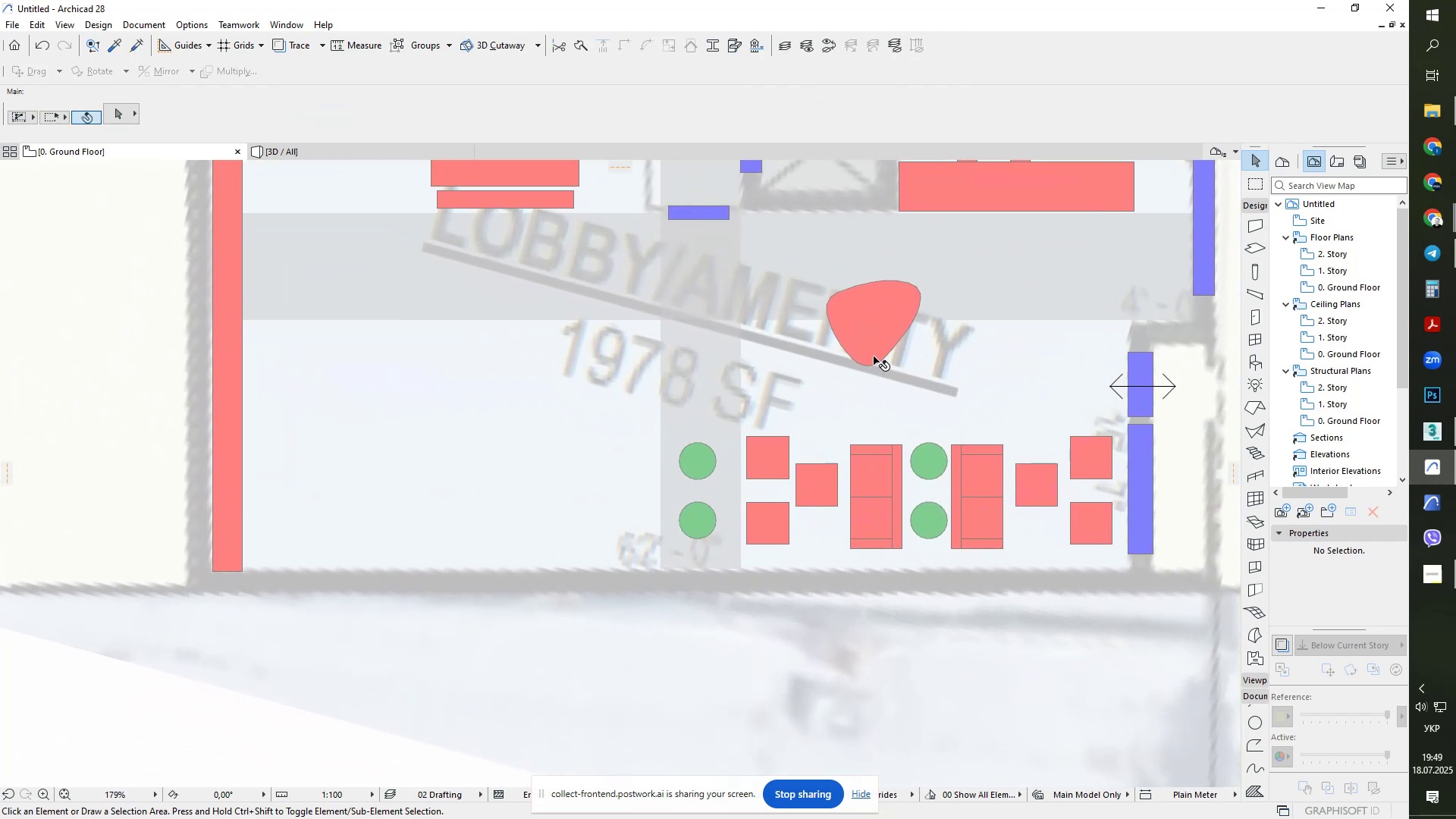 
key(Alt+AltLeft)
 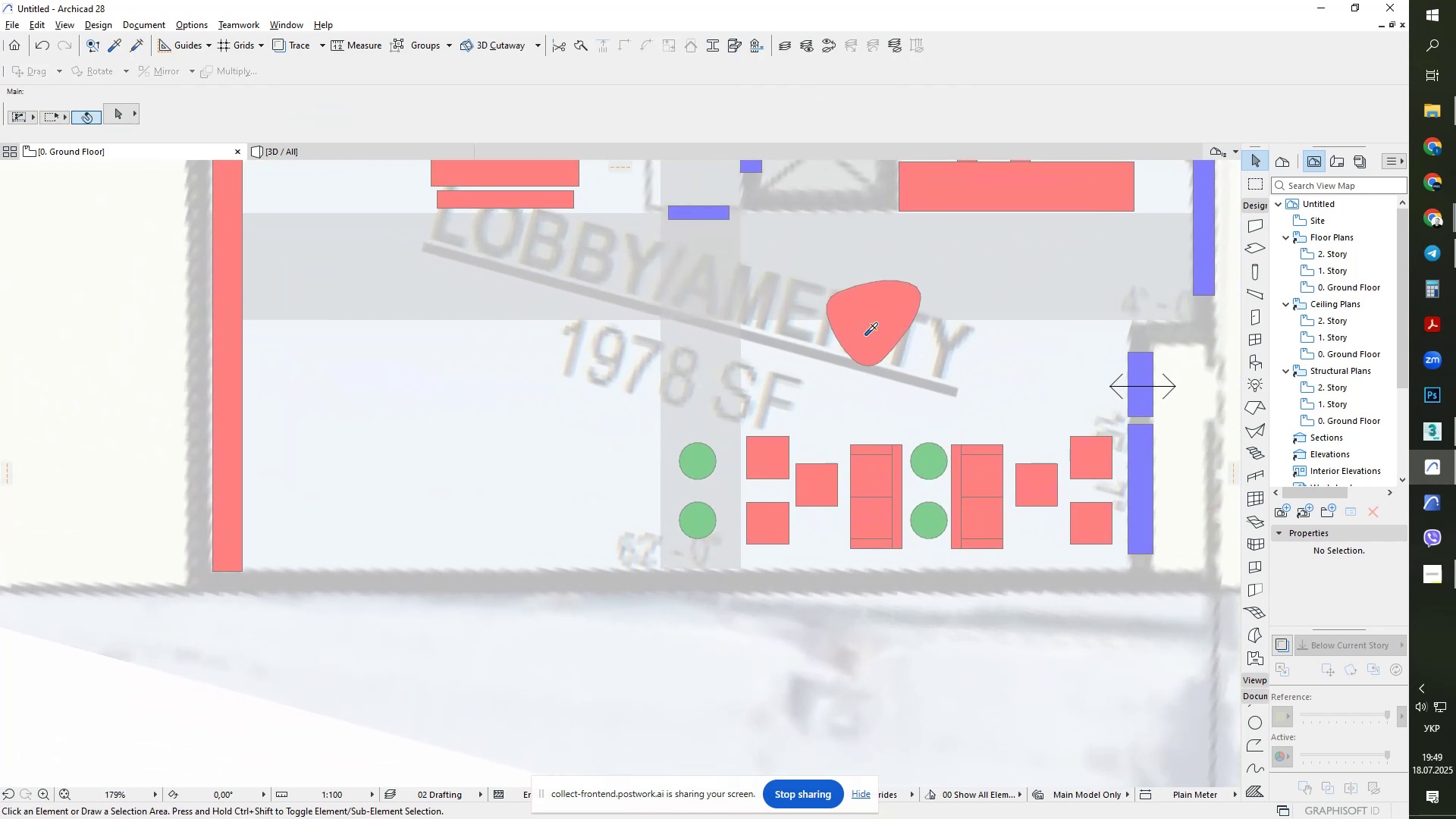 
left_click([866, 334])
 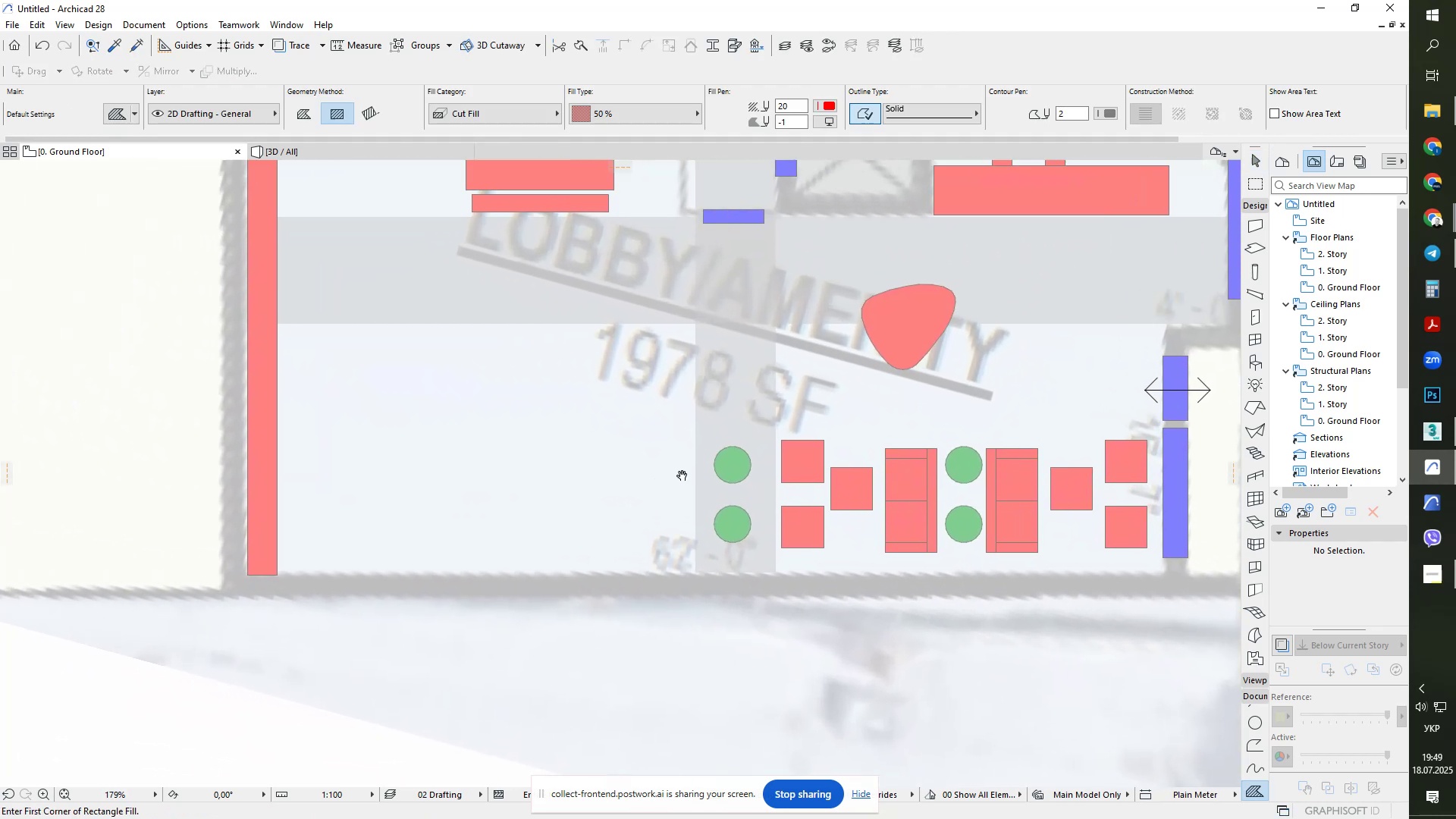 
key(Escape)
 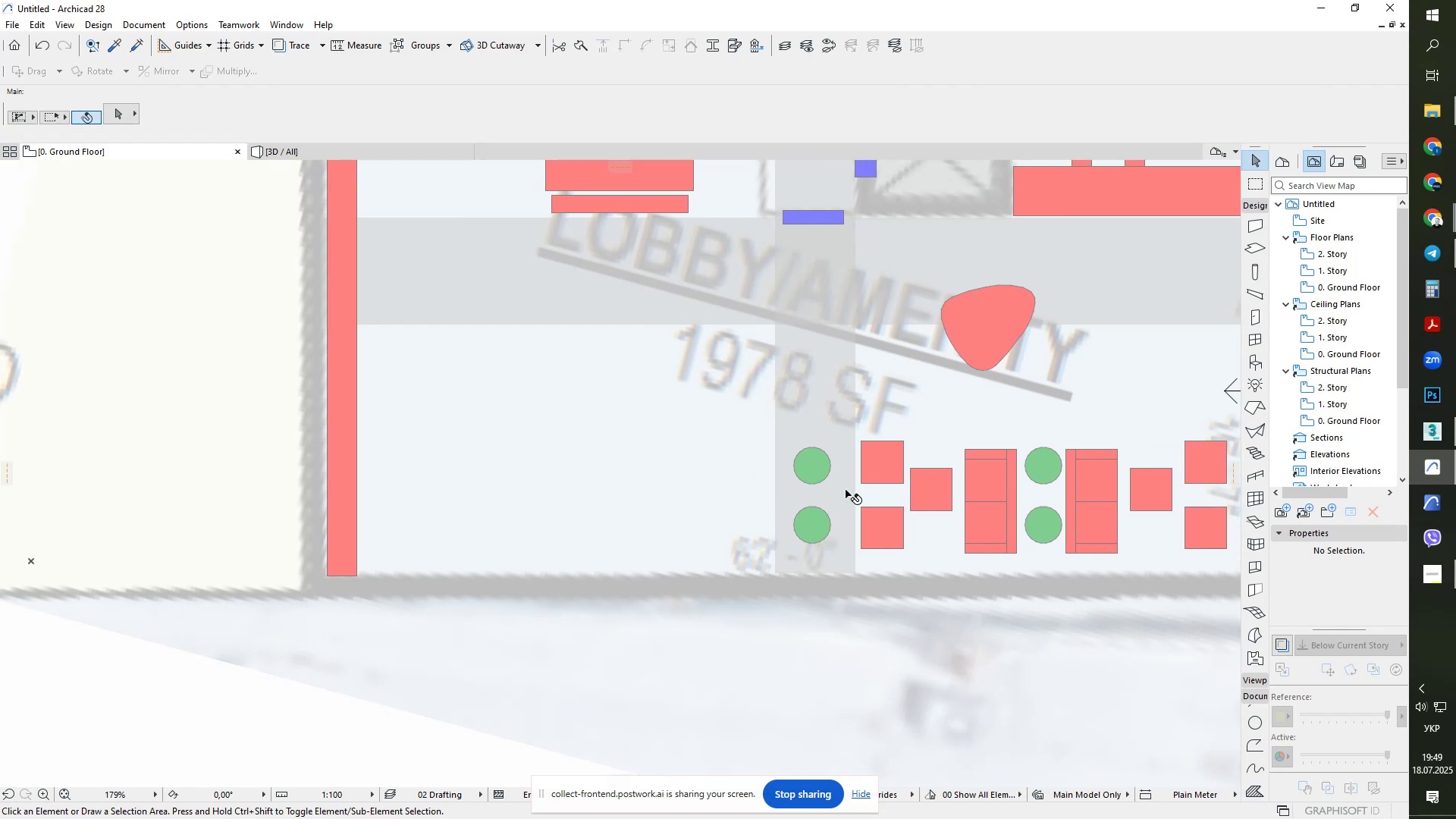 
key(Alt+AltLeft)
 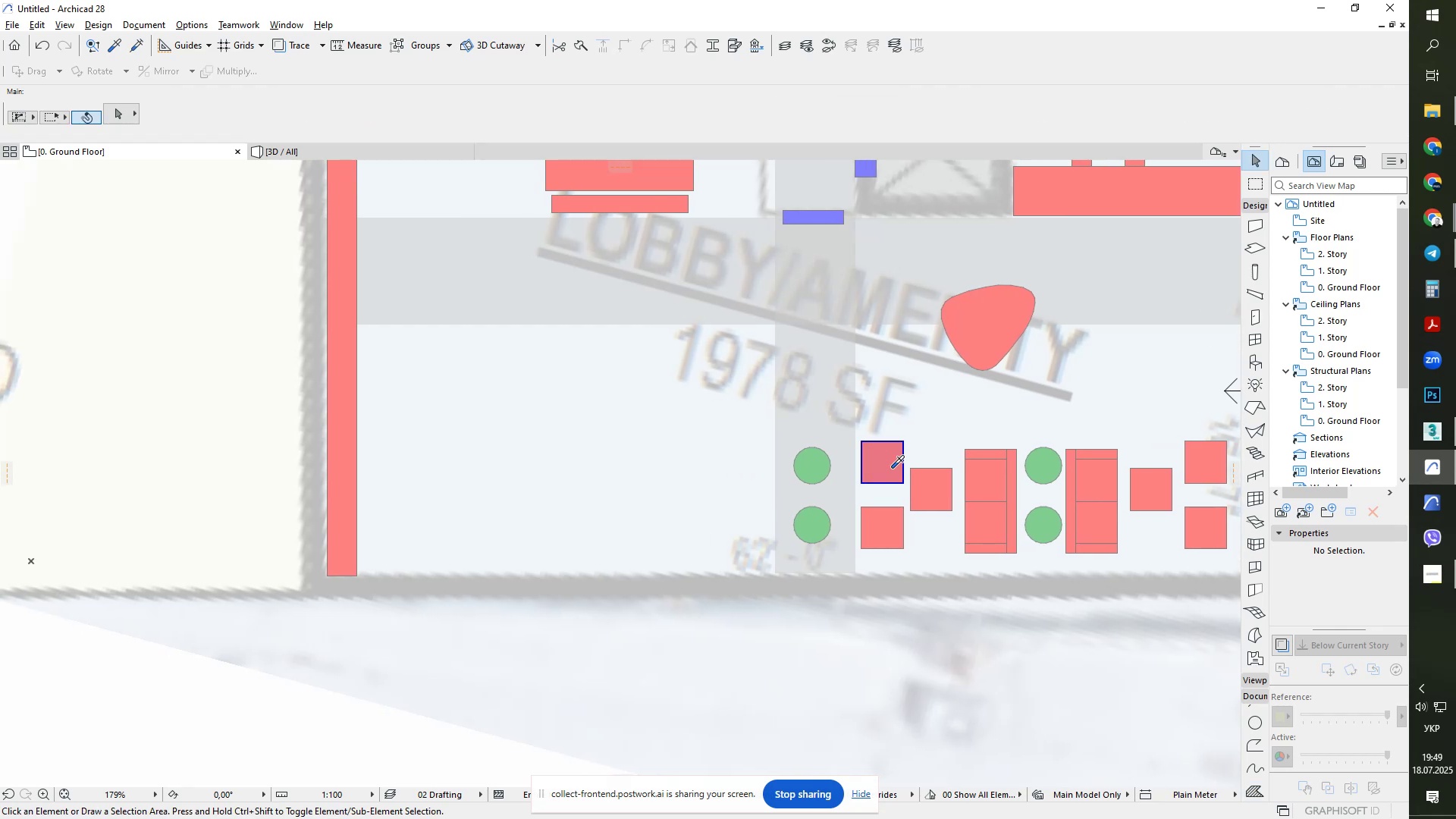 
key(Escape)
 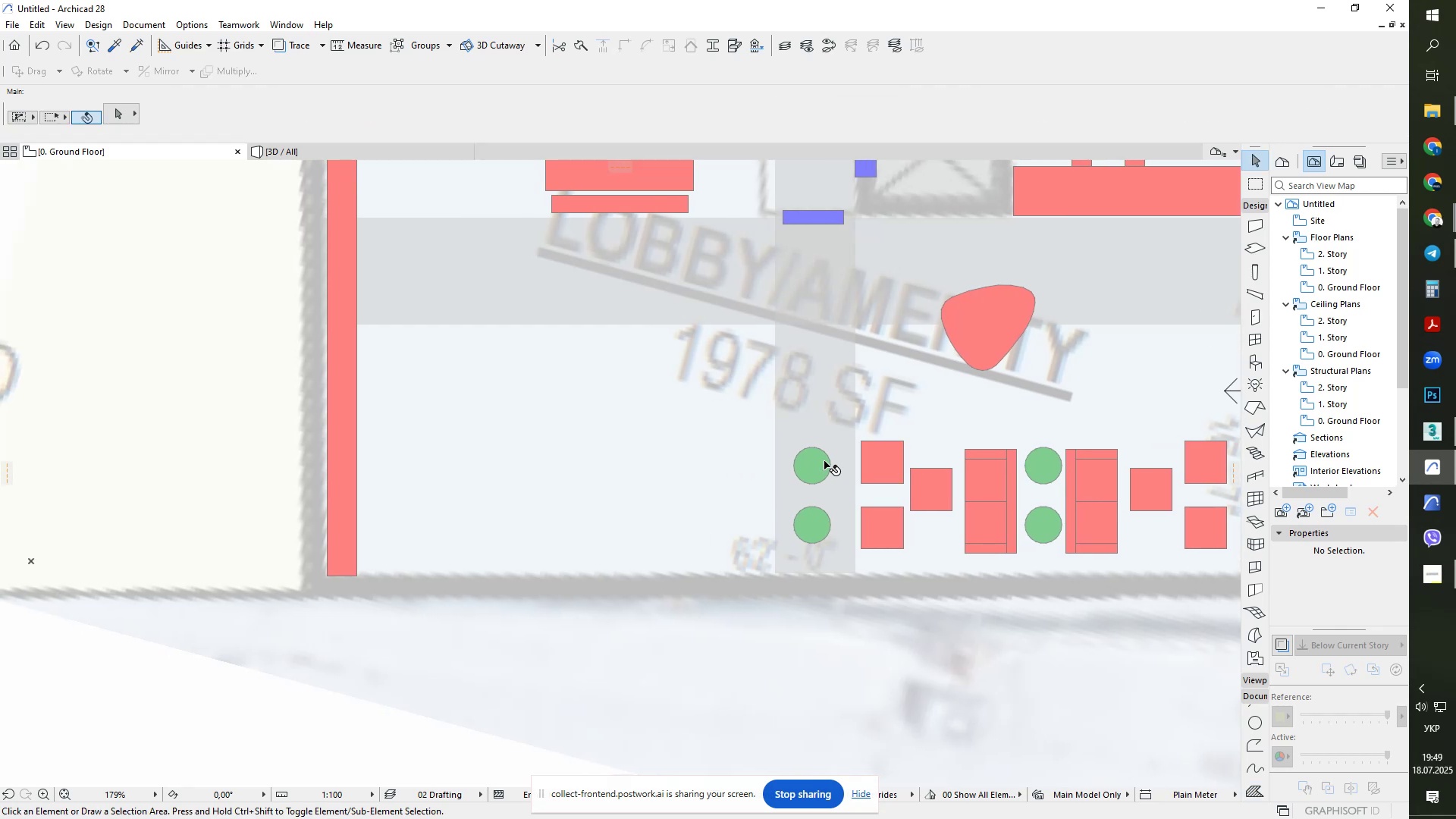 
left_click([827, 461])
 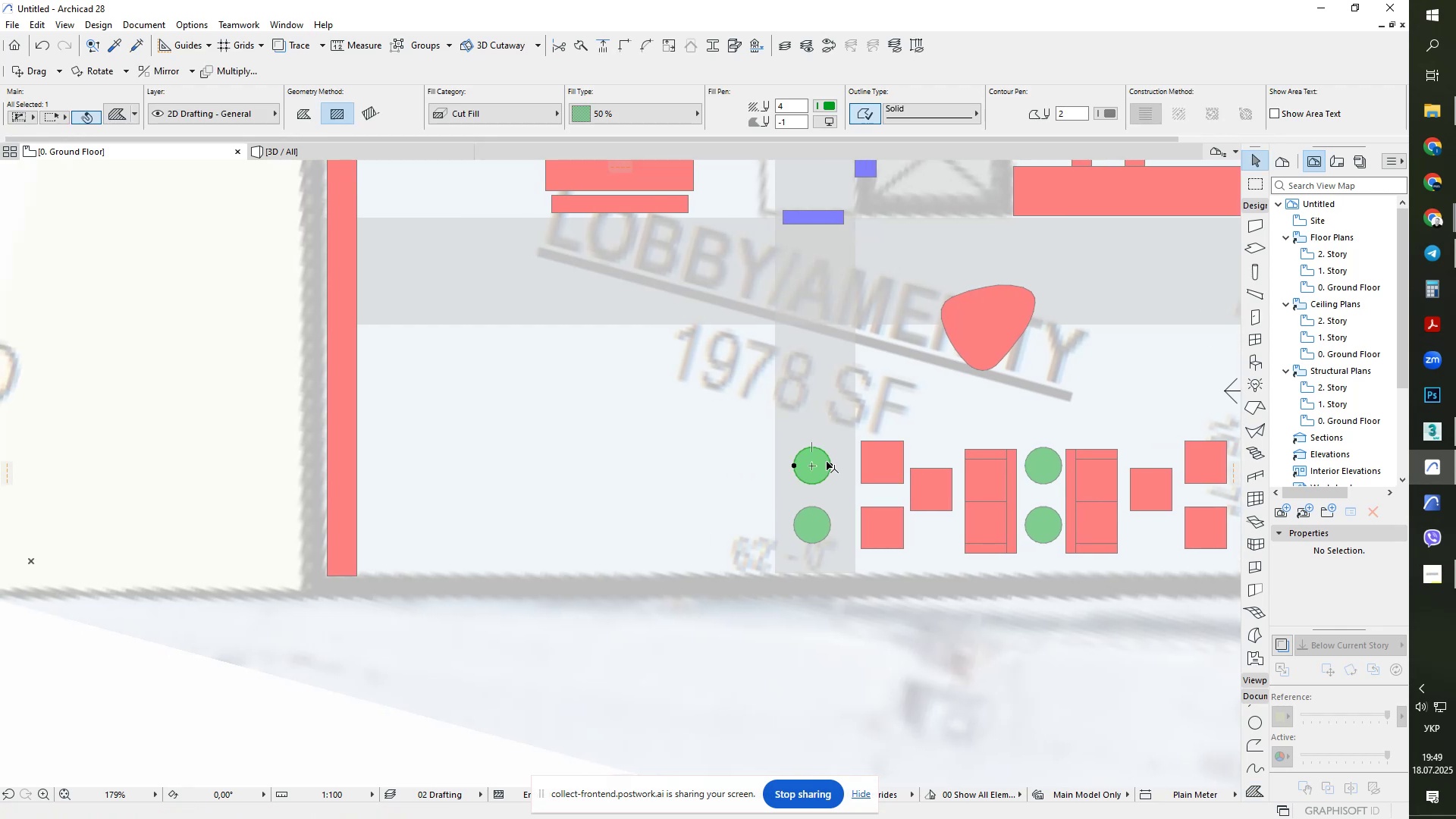 
key(Control+ControlLeft)
 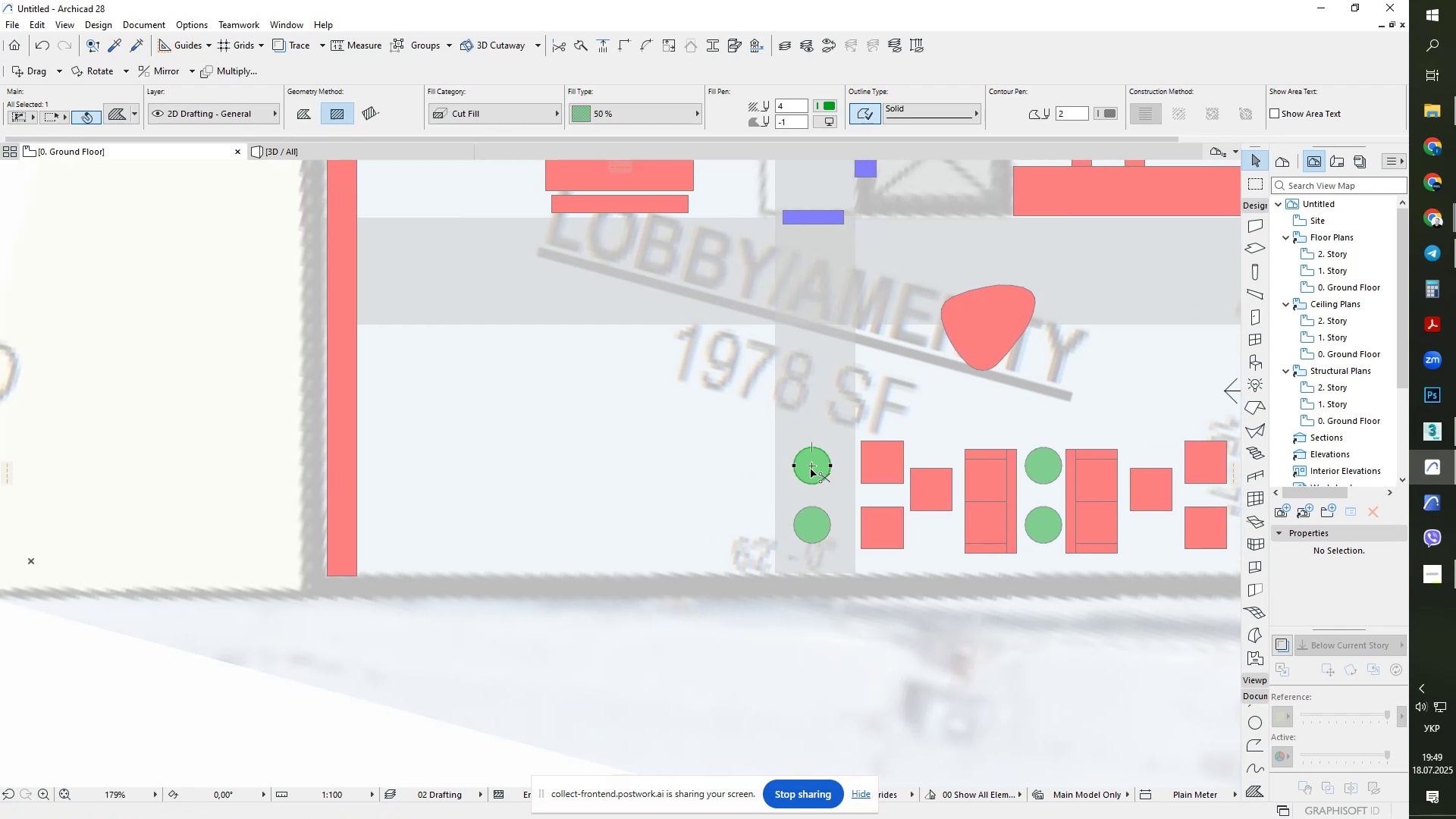 
key(Control+D)
 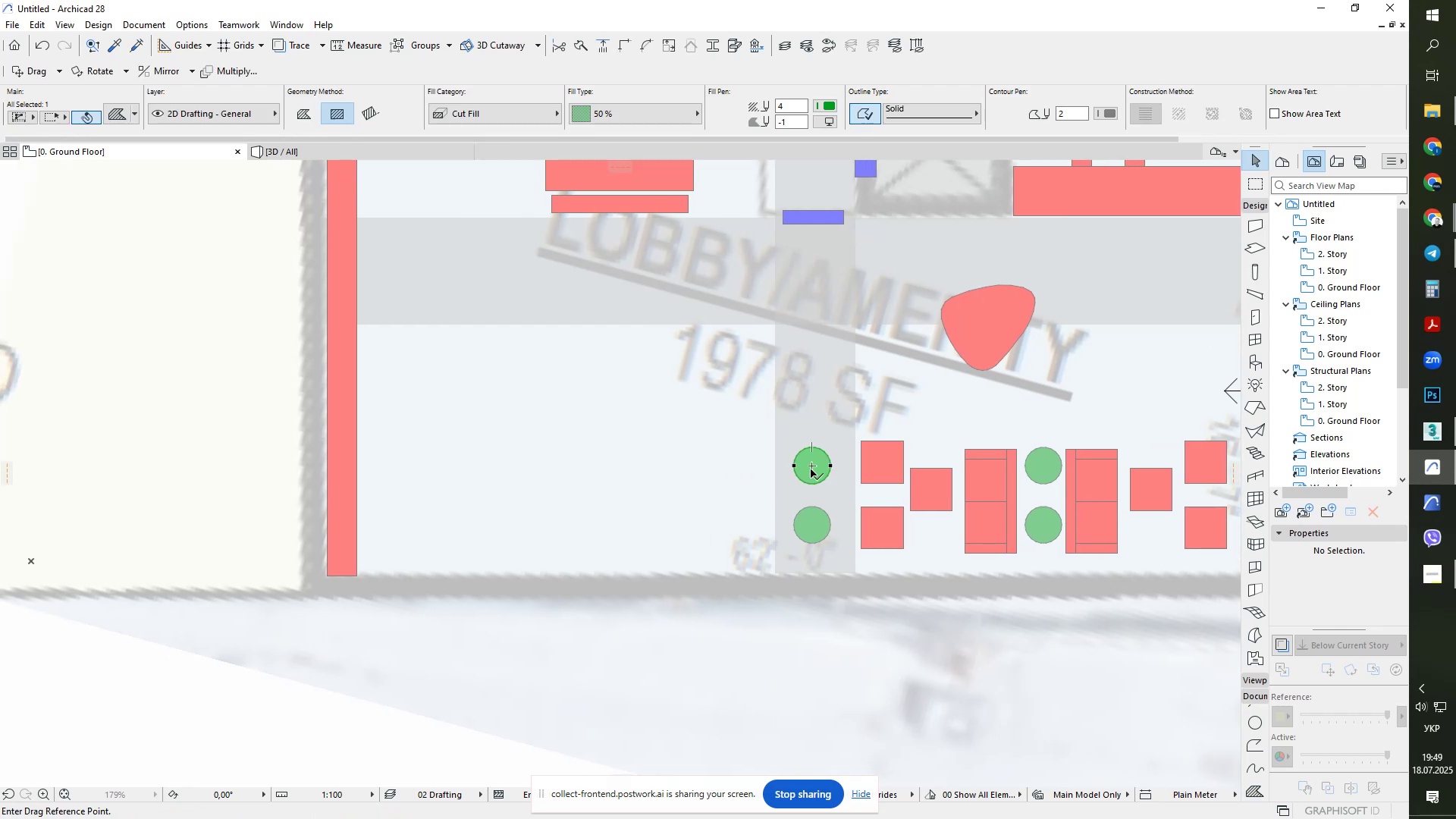 
key(Control+ControlLeft)
 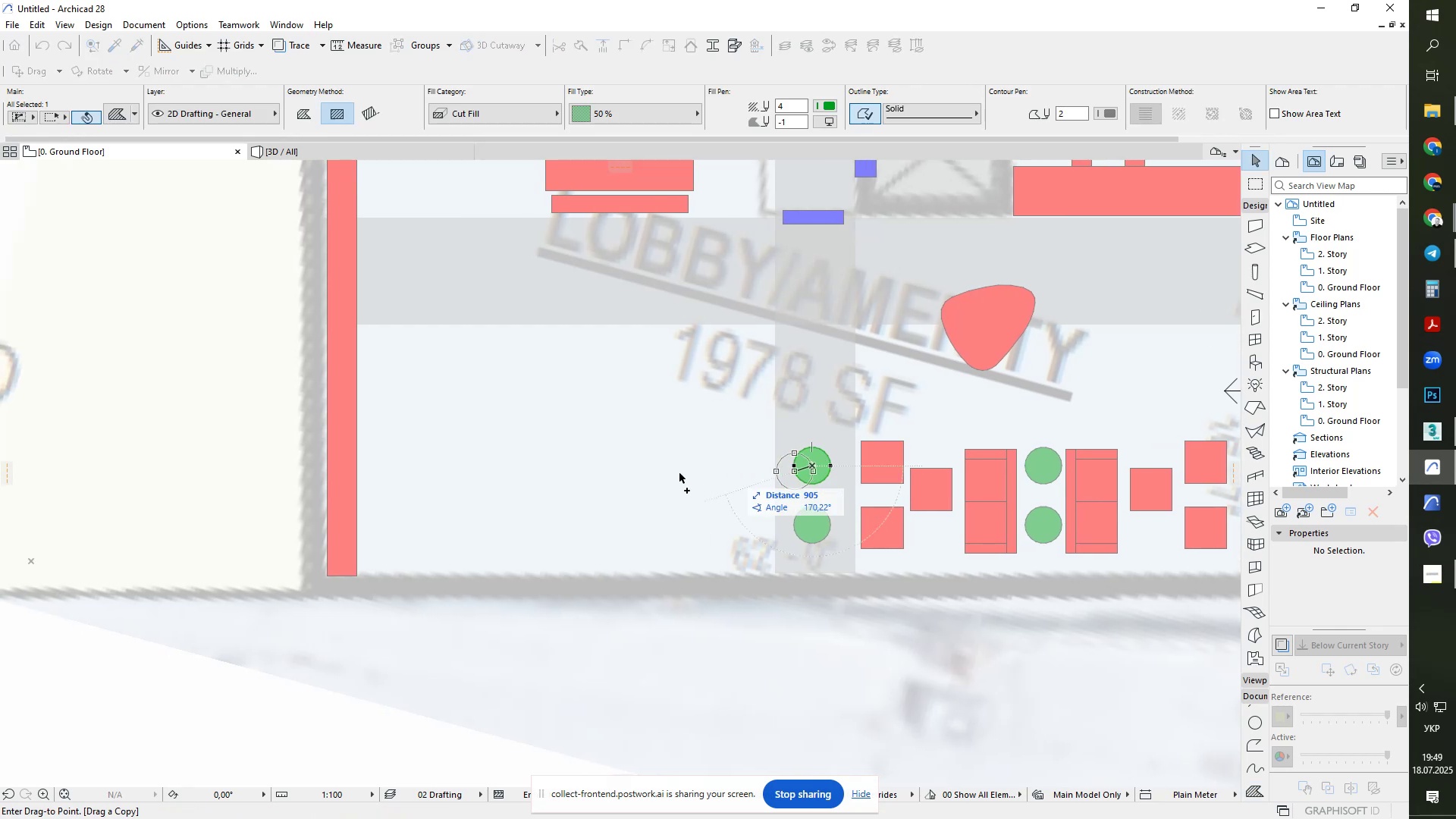 
double_click([541, 474])
 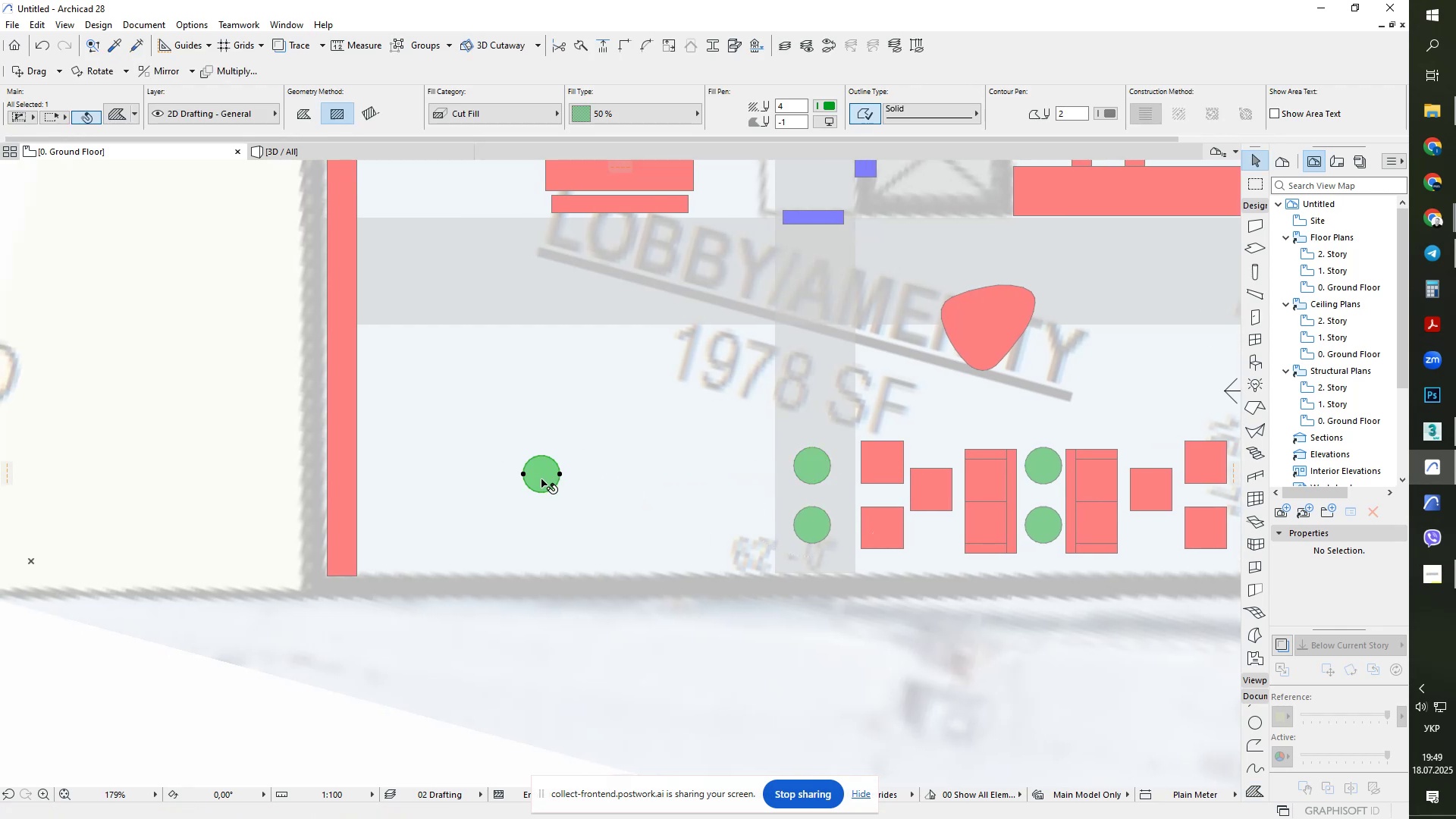 
key(Escape)
 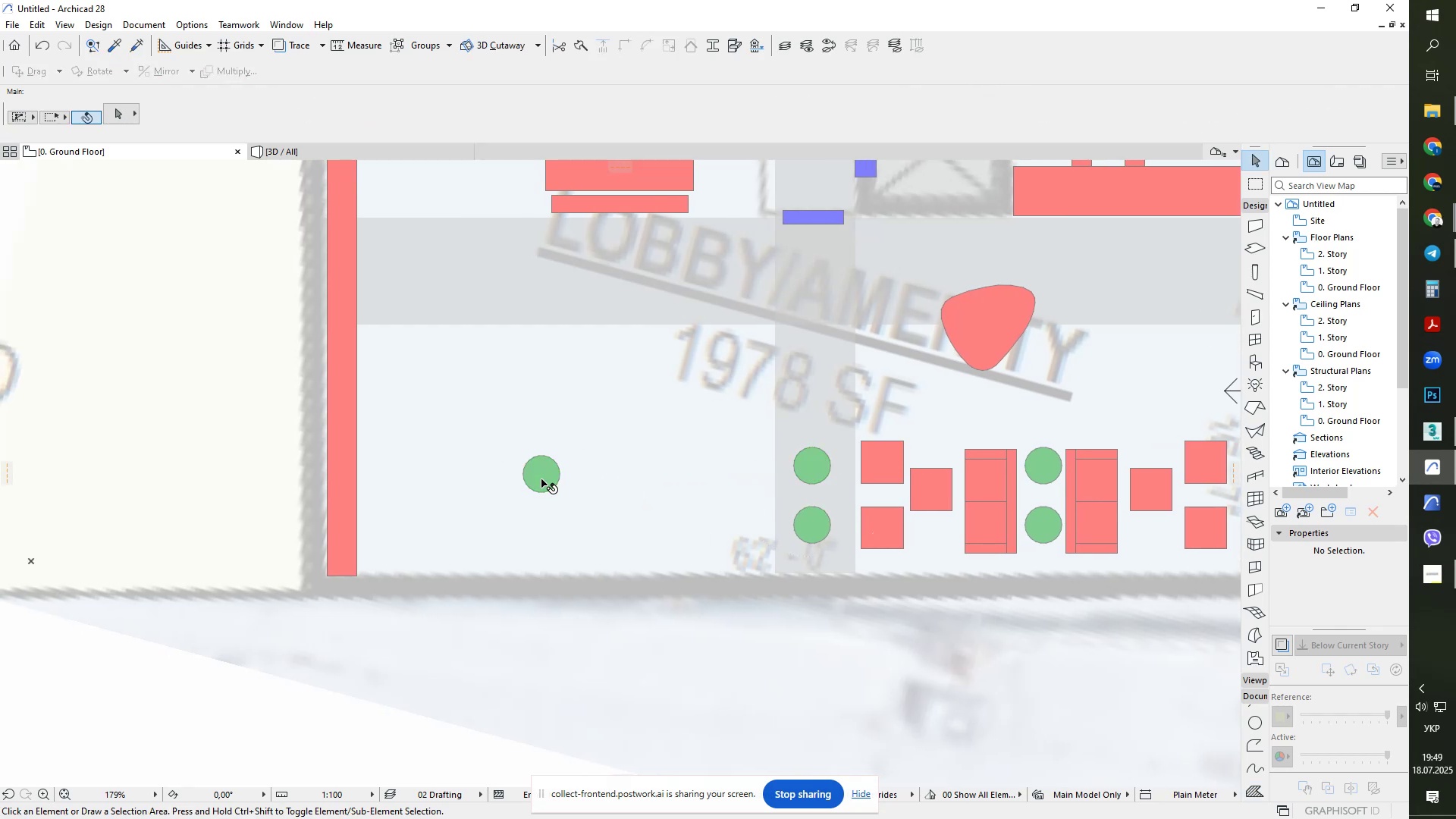 
left_click([541, 479])
 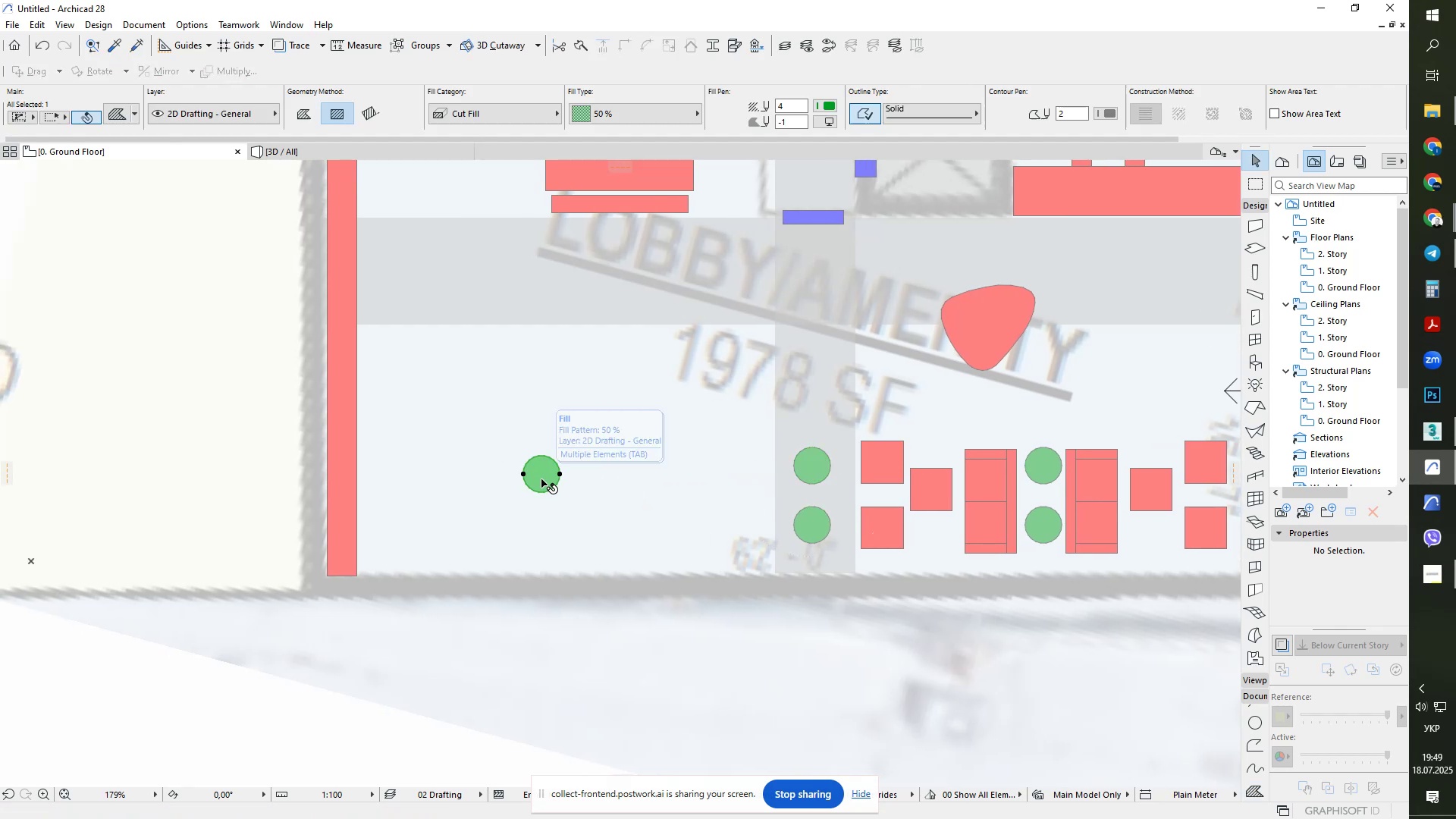 
key(Control+K)
 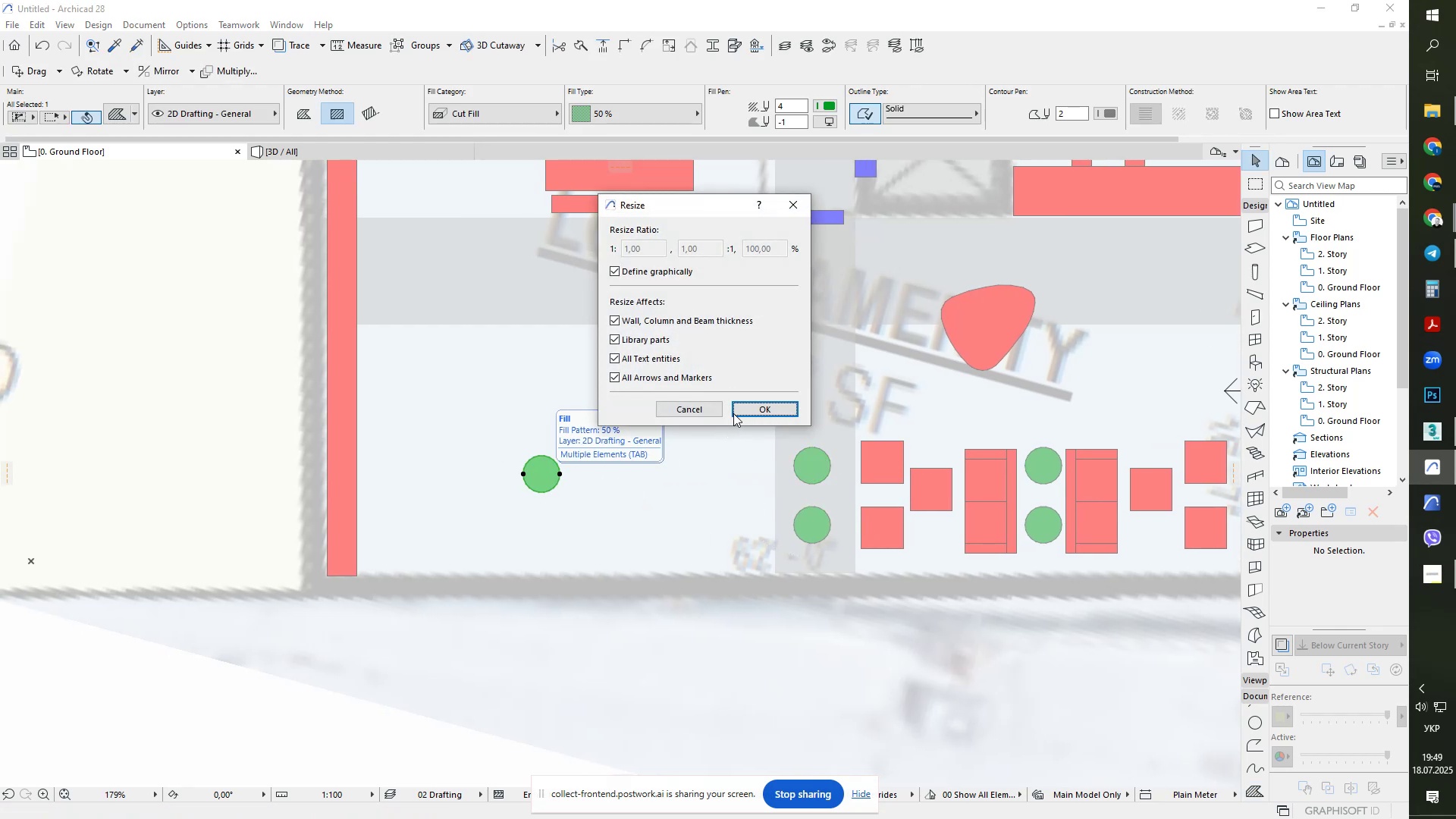 
left_click([738, 406])
 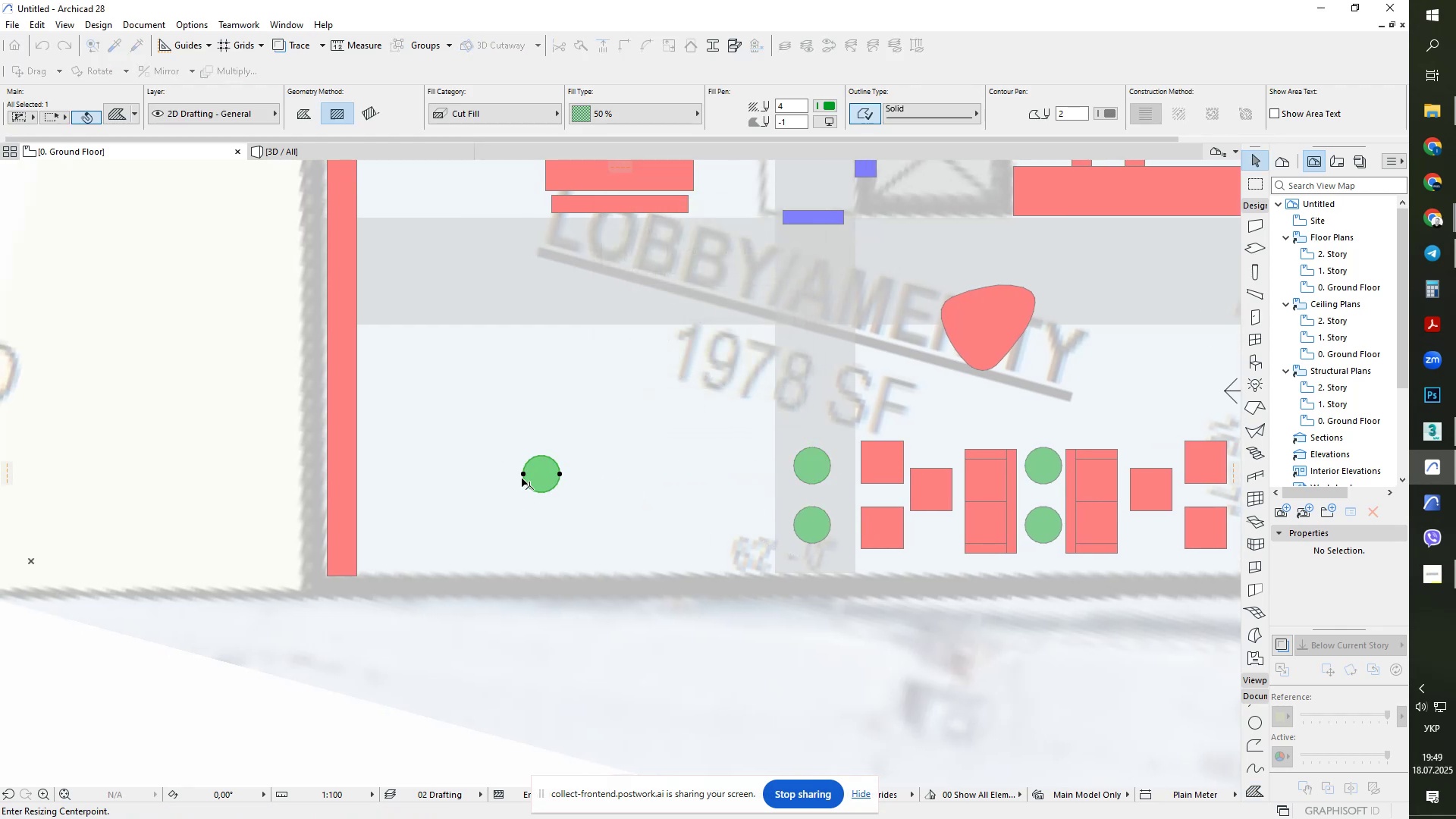 
left_click([523, 477])
 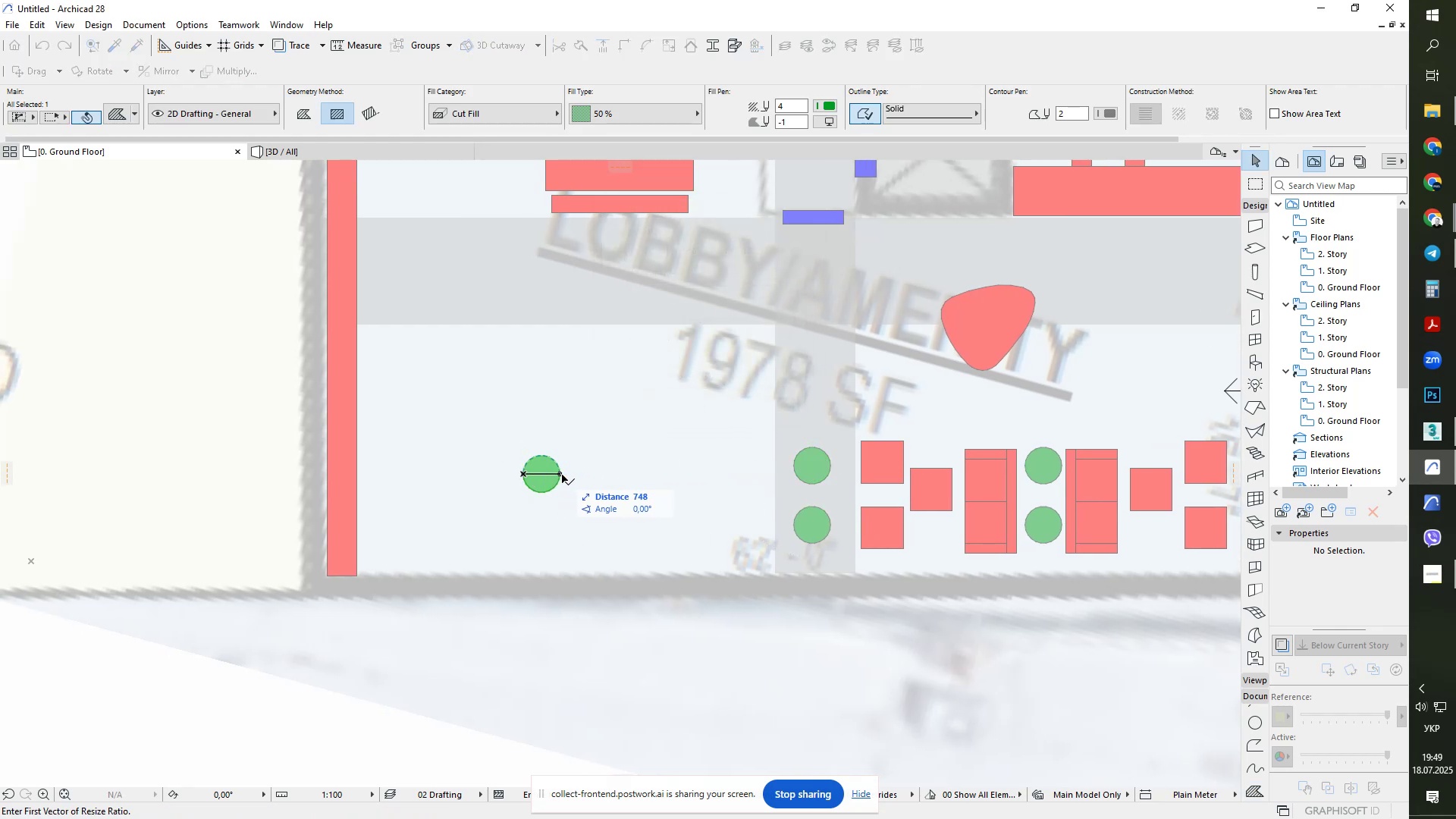 
left_click([562, 475])
 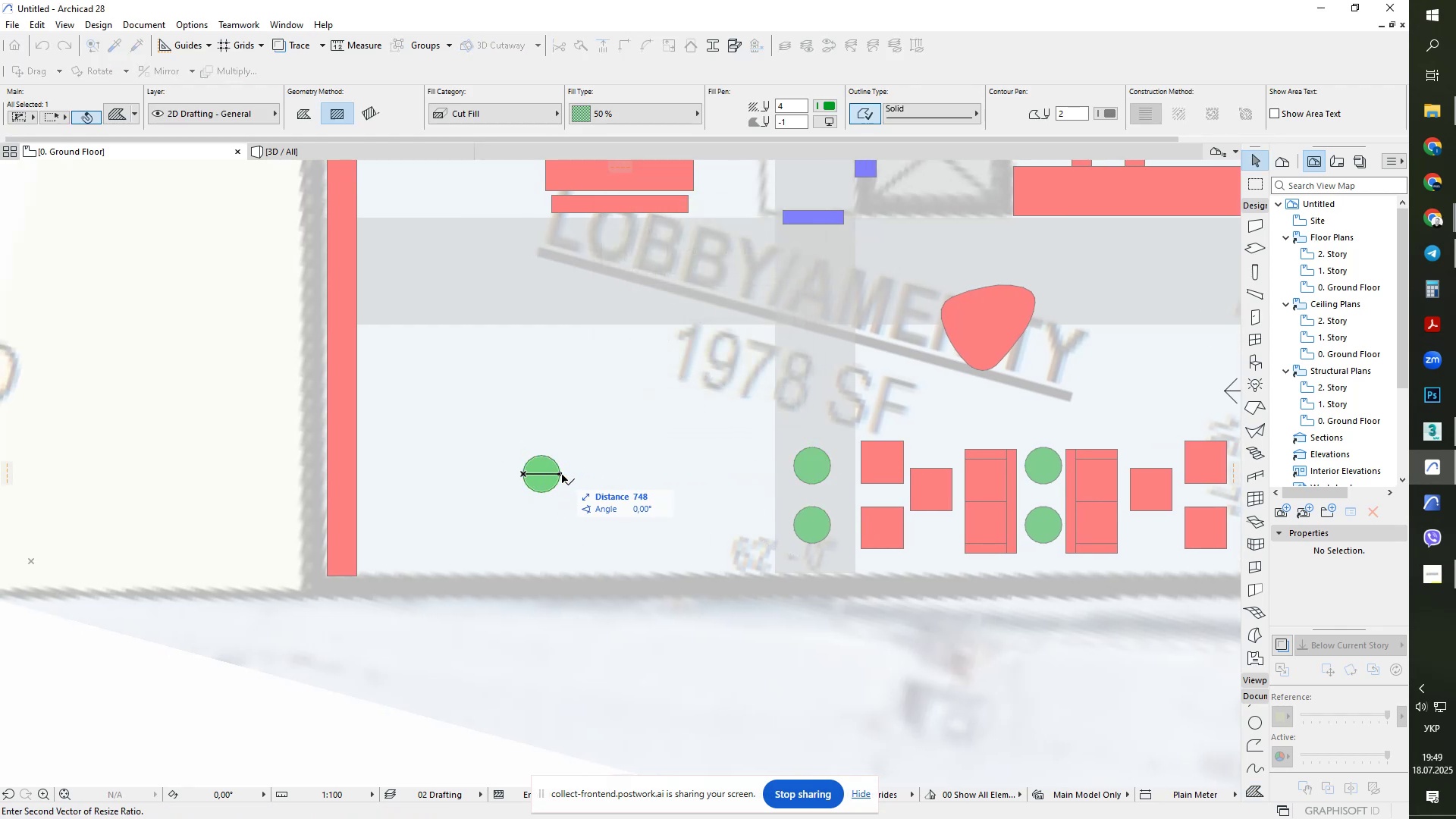 
key(Numpad9)
 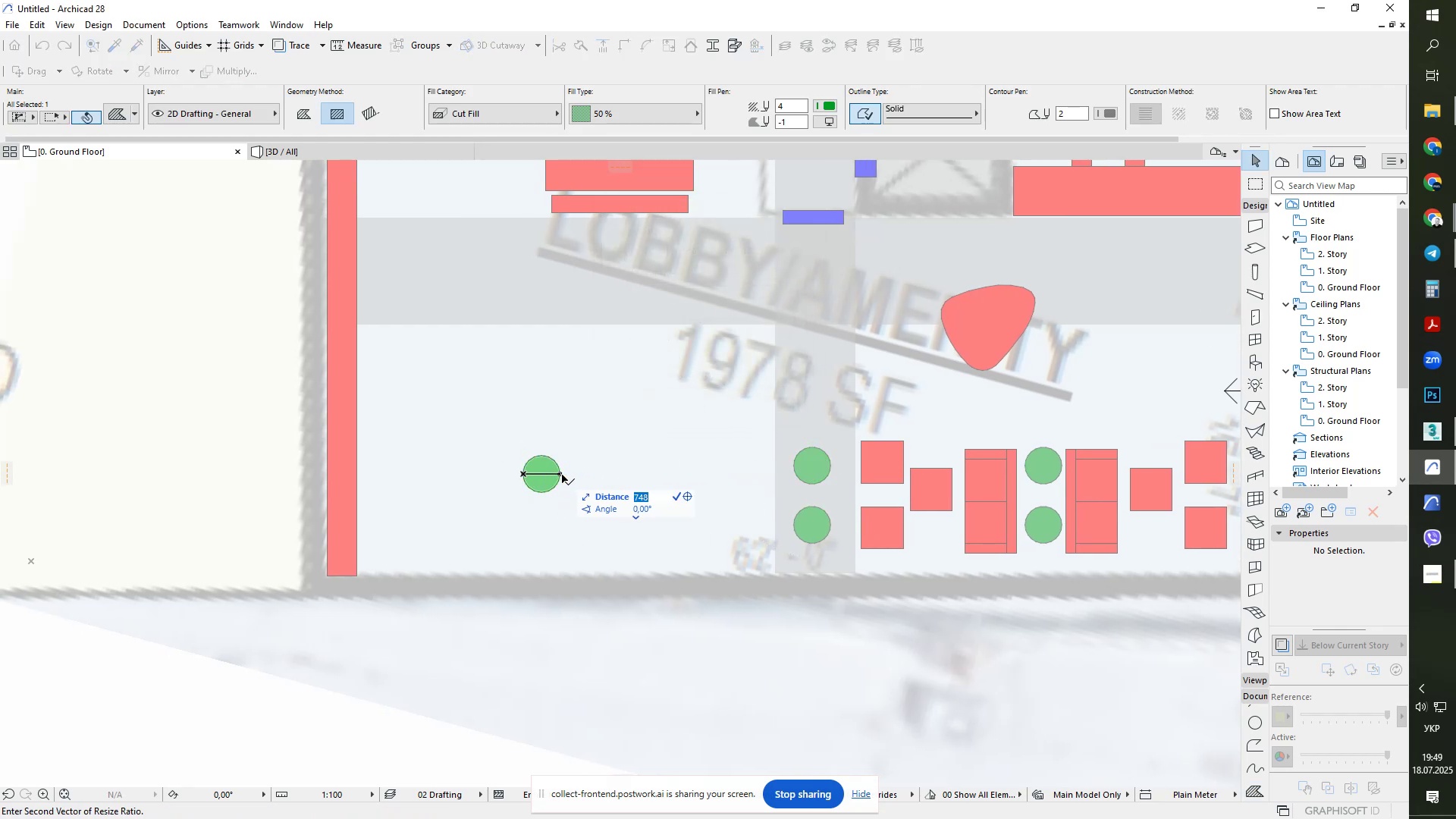 
key(Numpad0)
 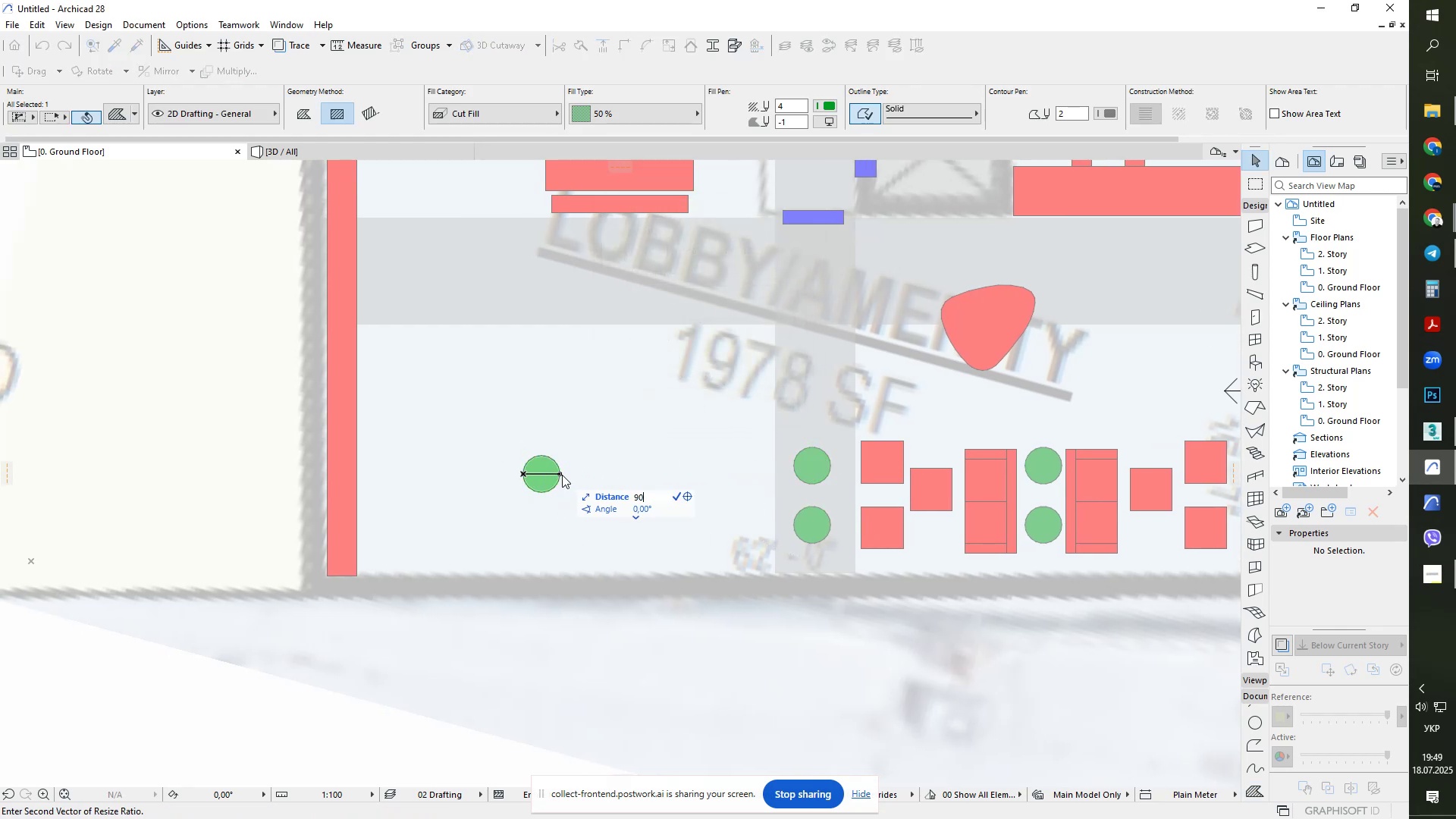 
key(Numpad0)
 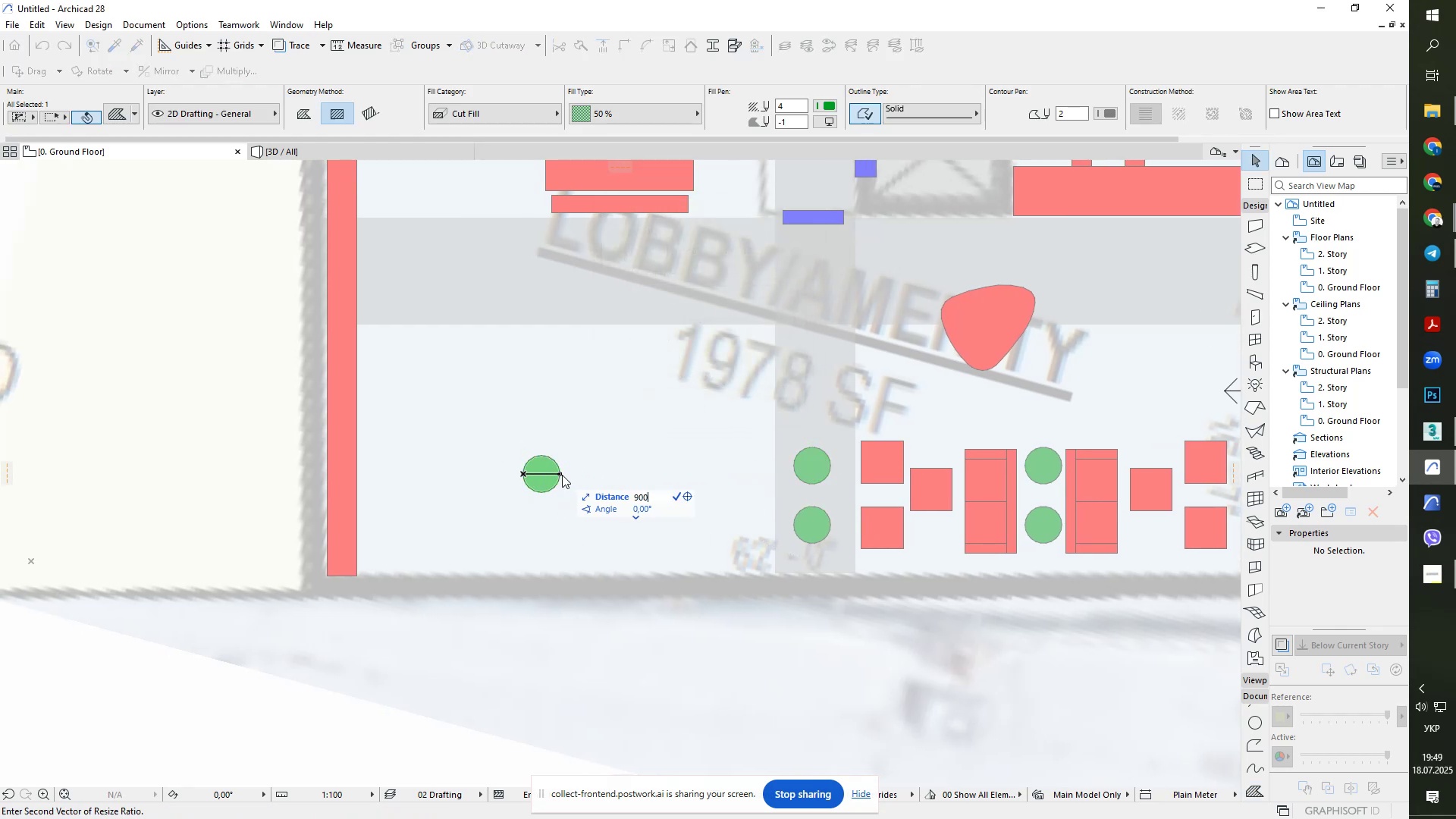 
key(NumpadEnter)
 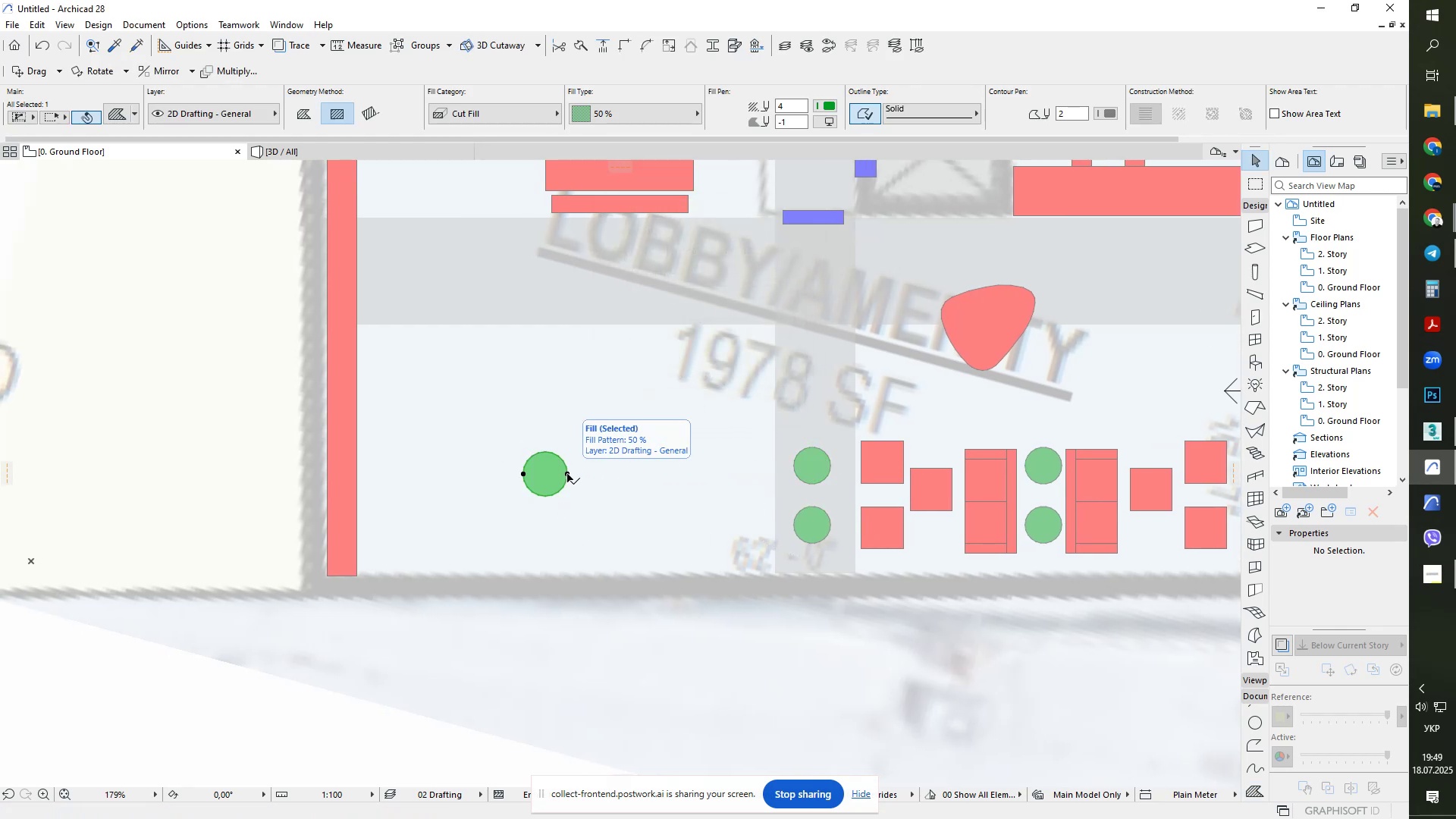 
key(Control+K)
 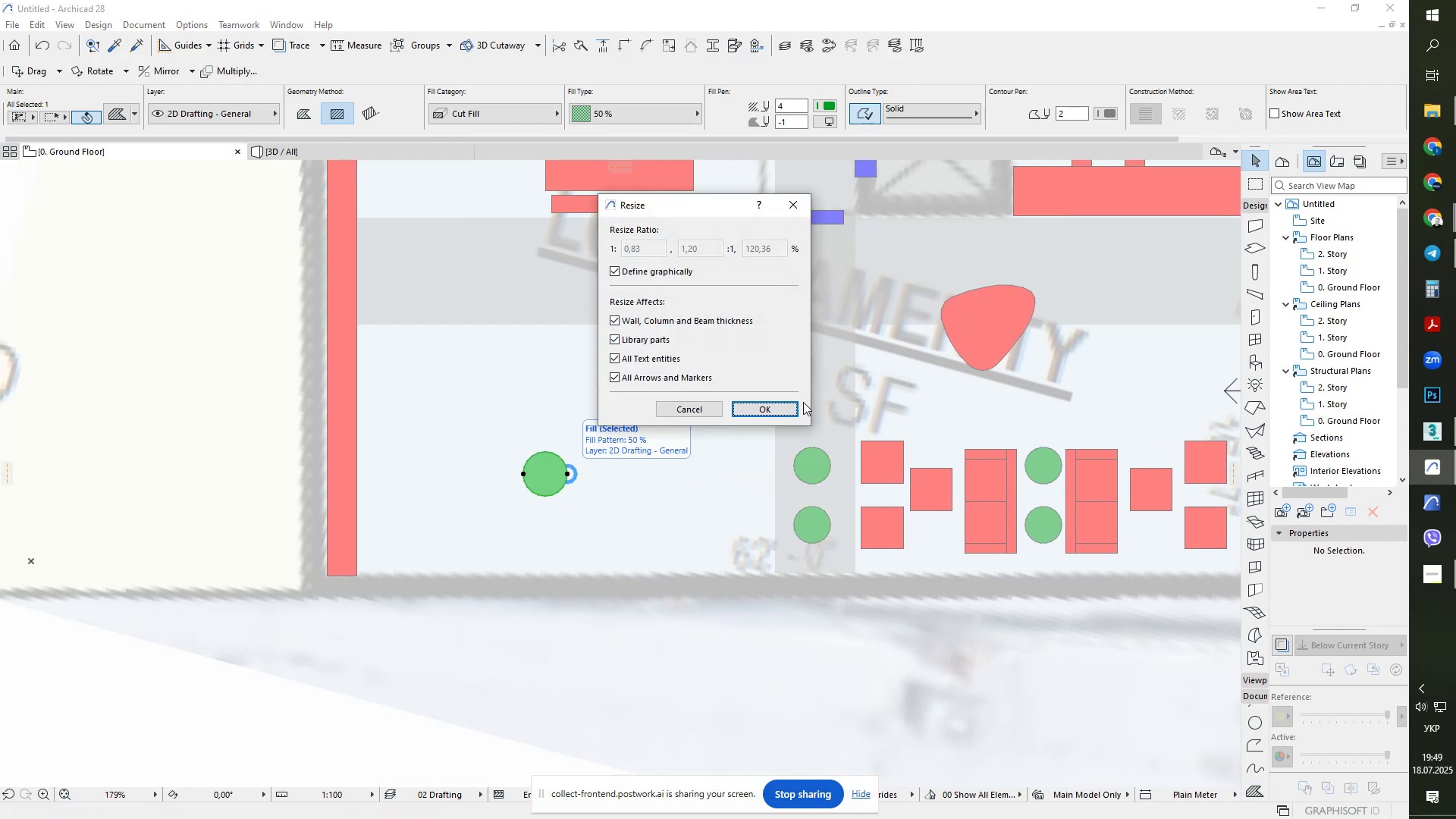 
left_click([787, 406])
 